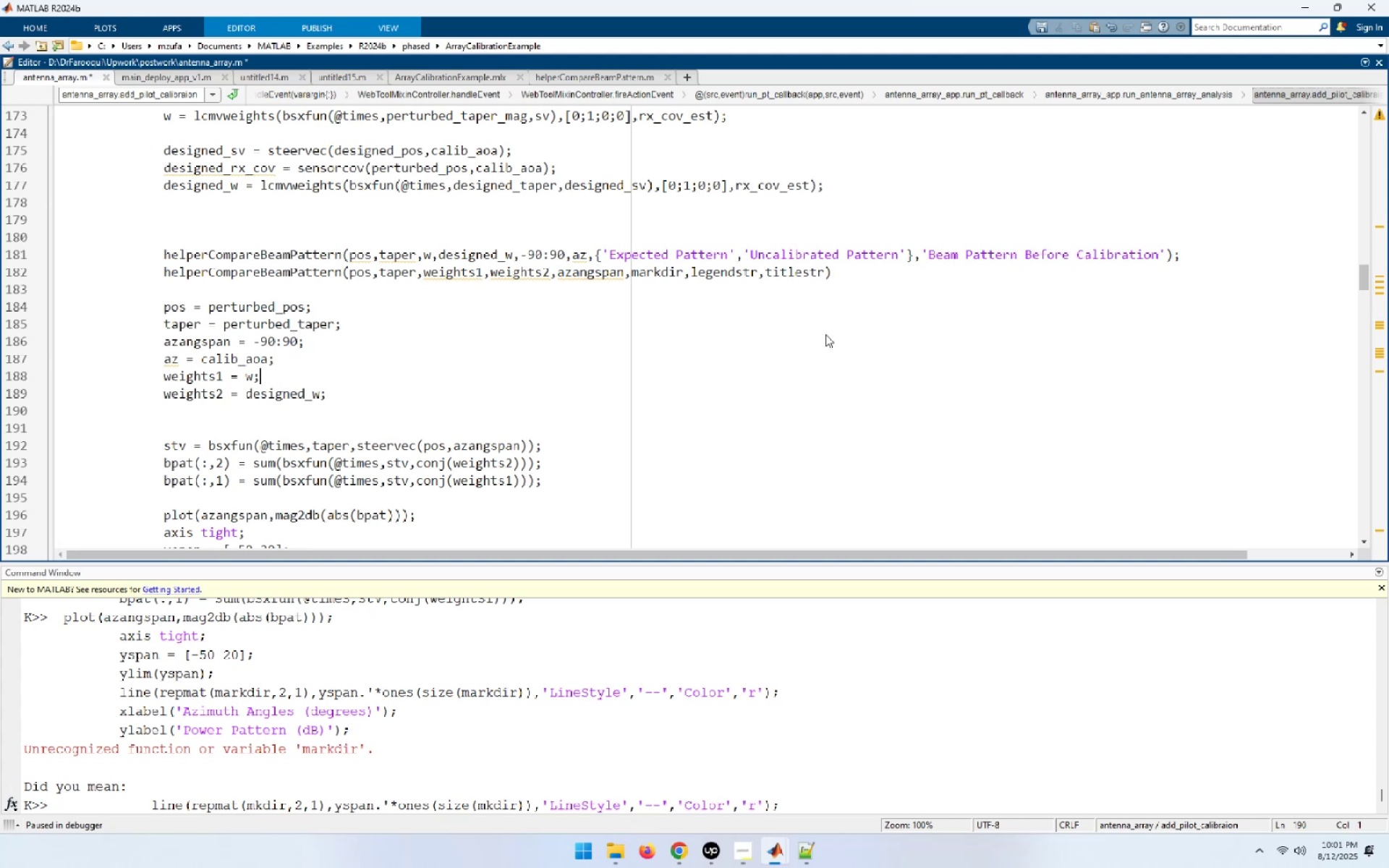 
key(ArrowUp)
 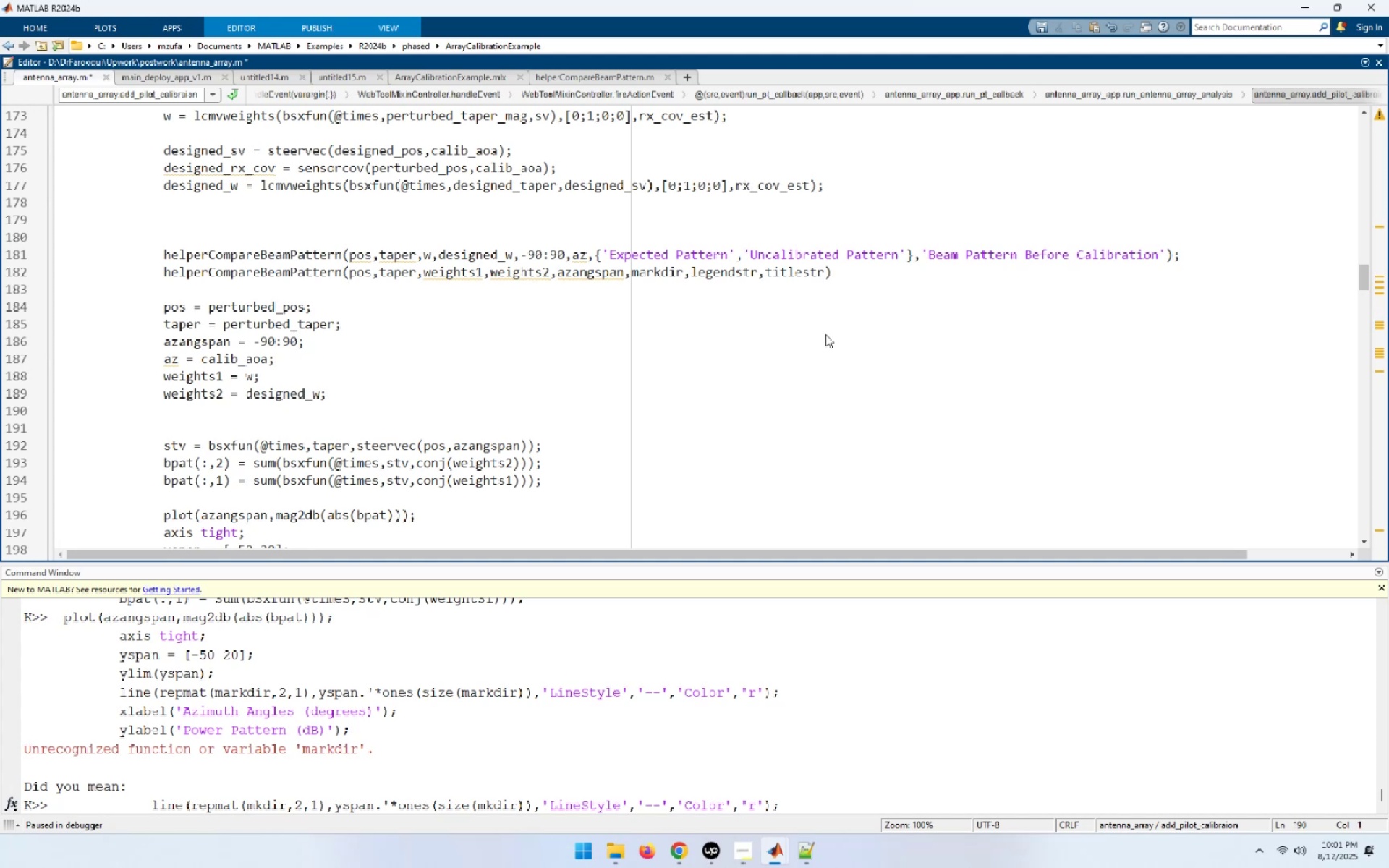 
key(ArrowUp)
 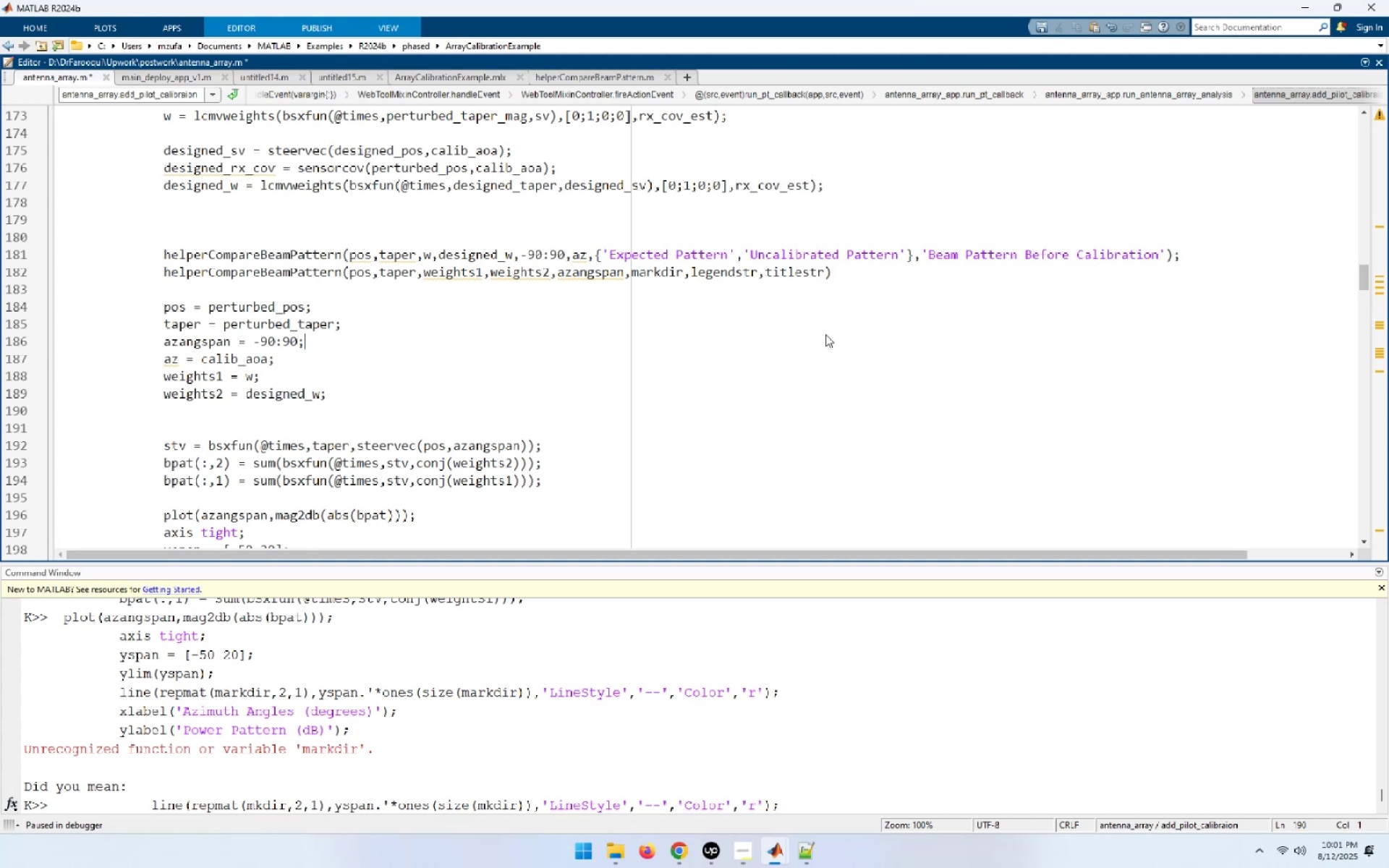 
key(ArrowUp)
 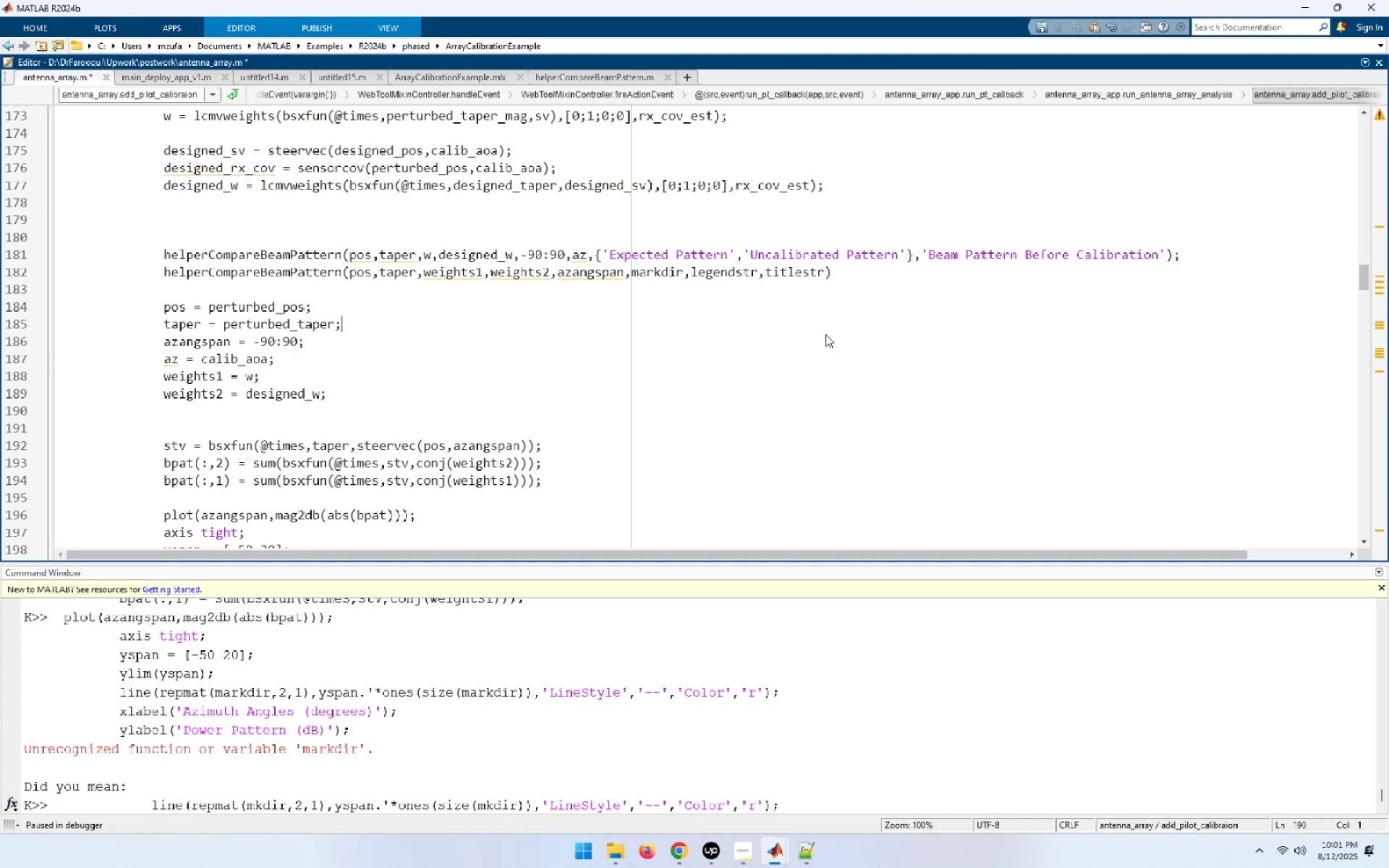 
key(ArrowUp)
 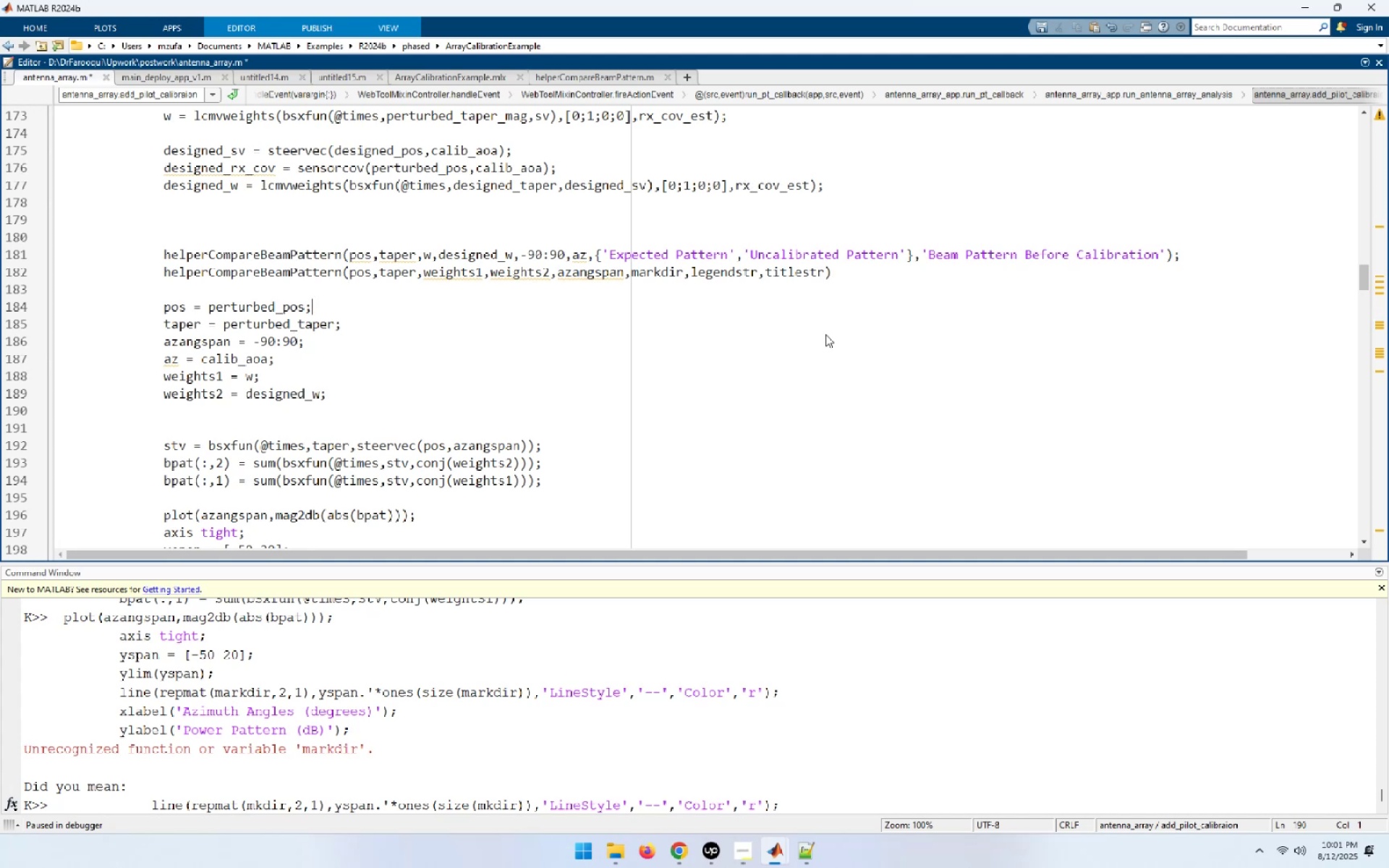 
key(ArrowUp)
 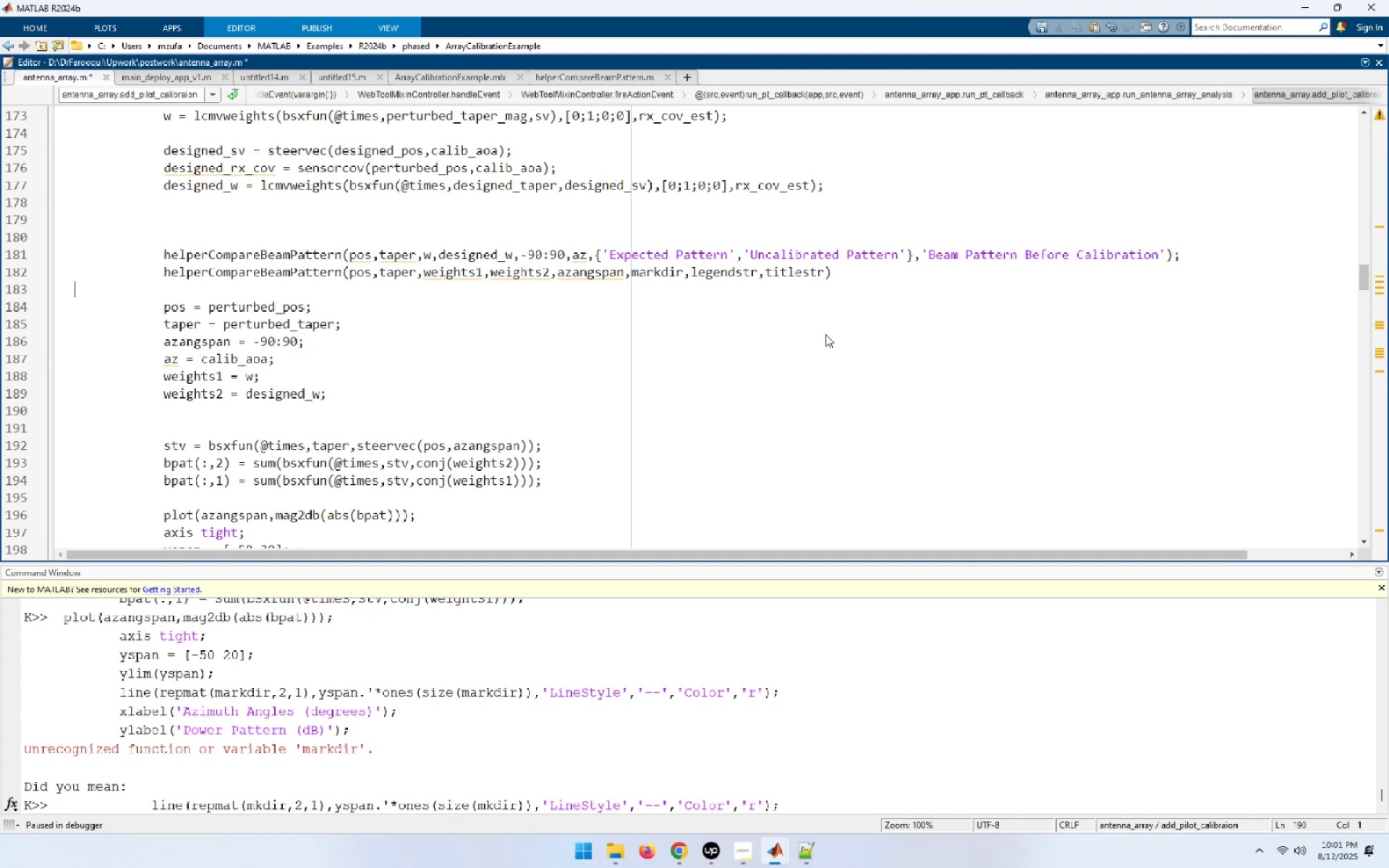 
key(ArrowUp)
 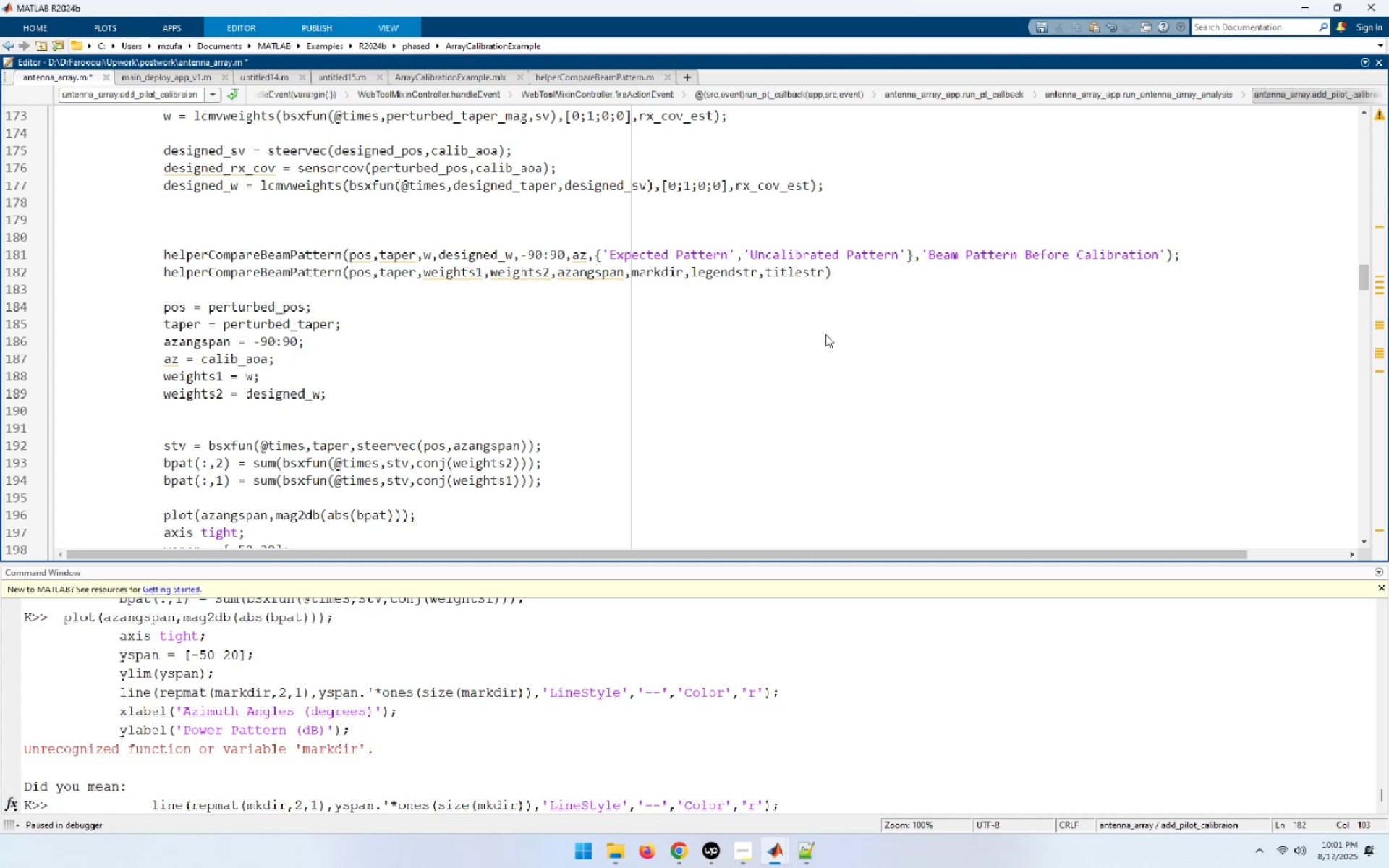 
key(ArrowUp)
 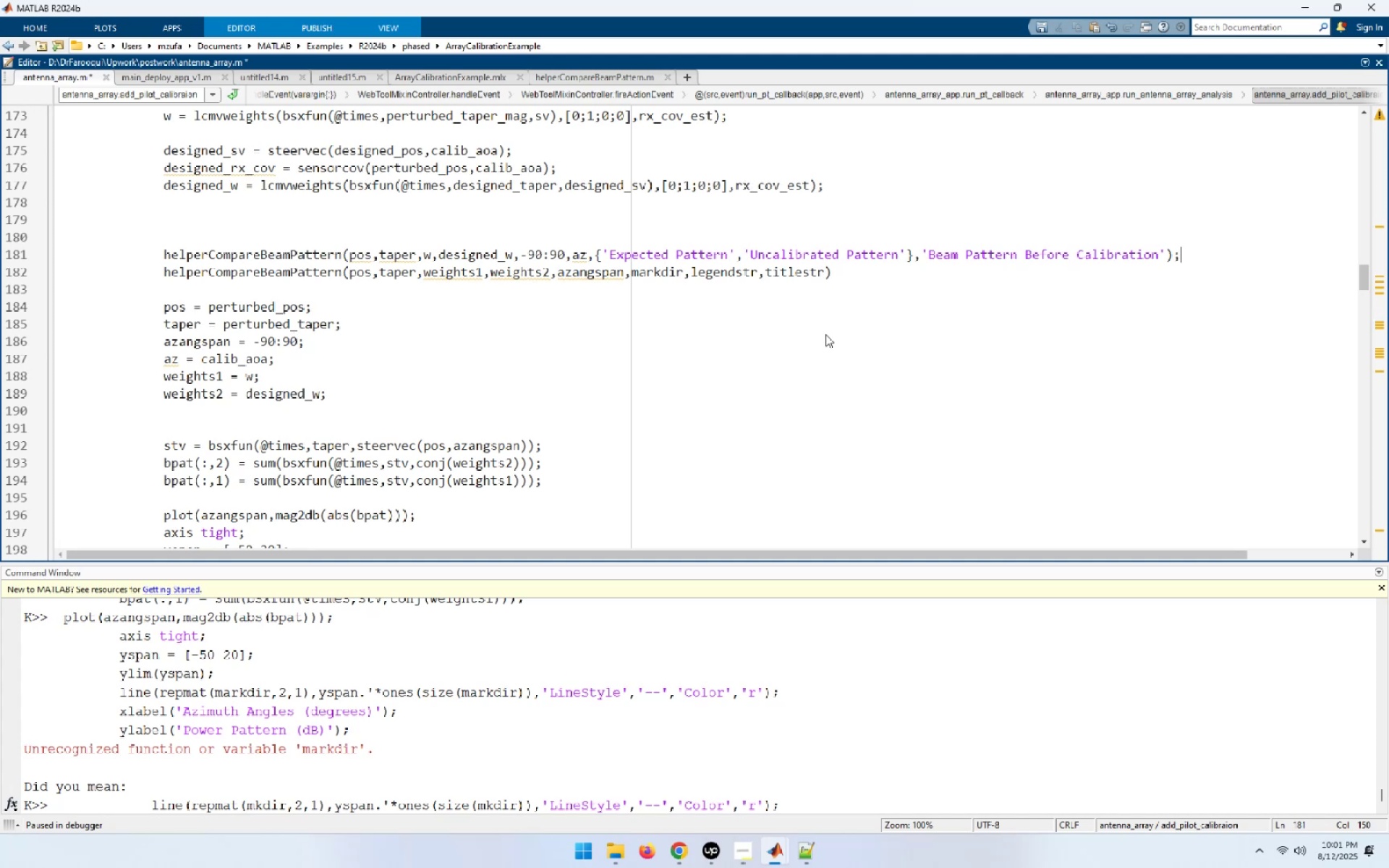 
wait(6.78)
 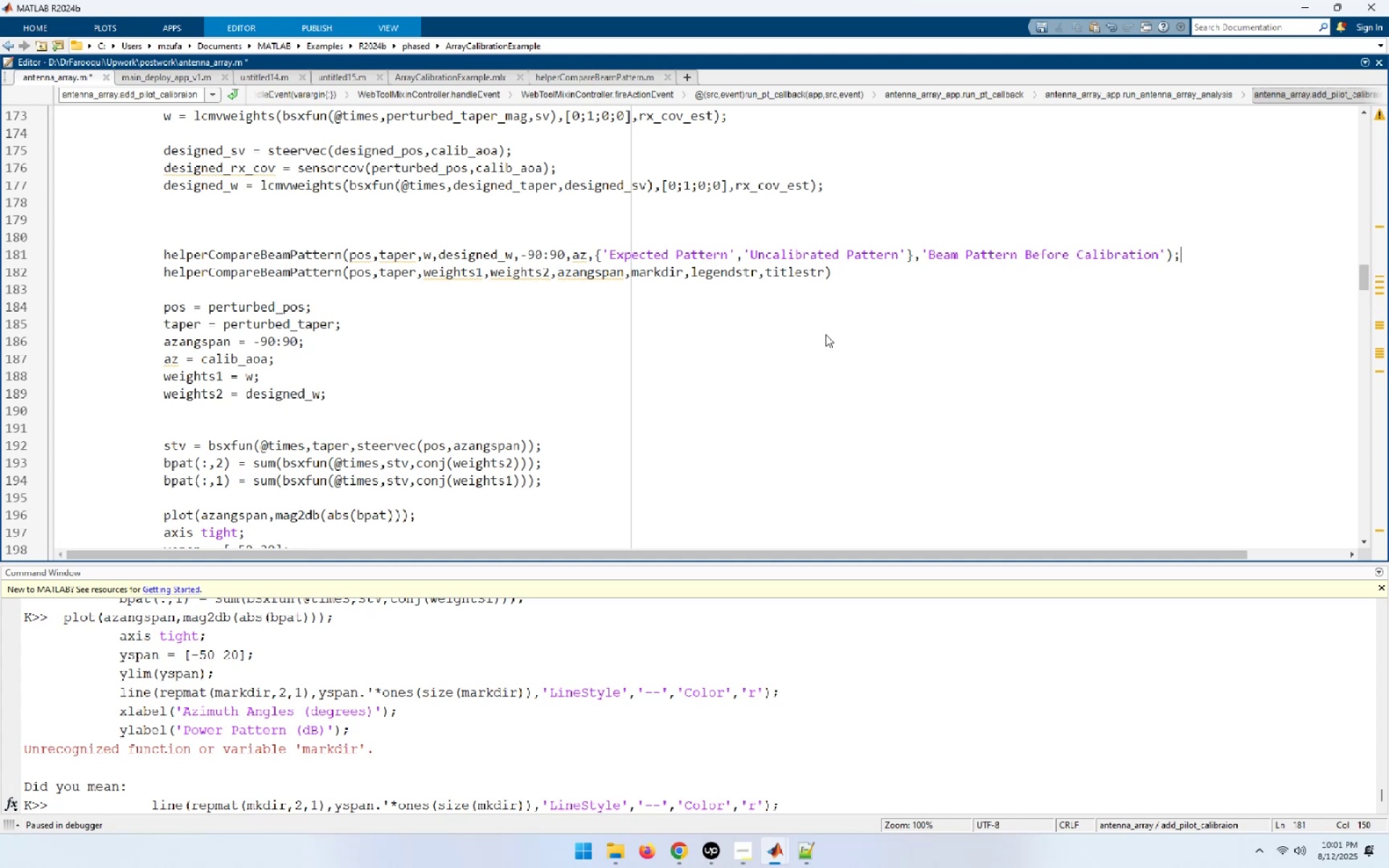 
key(ArrowDown)
 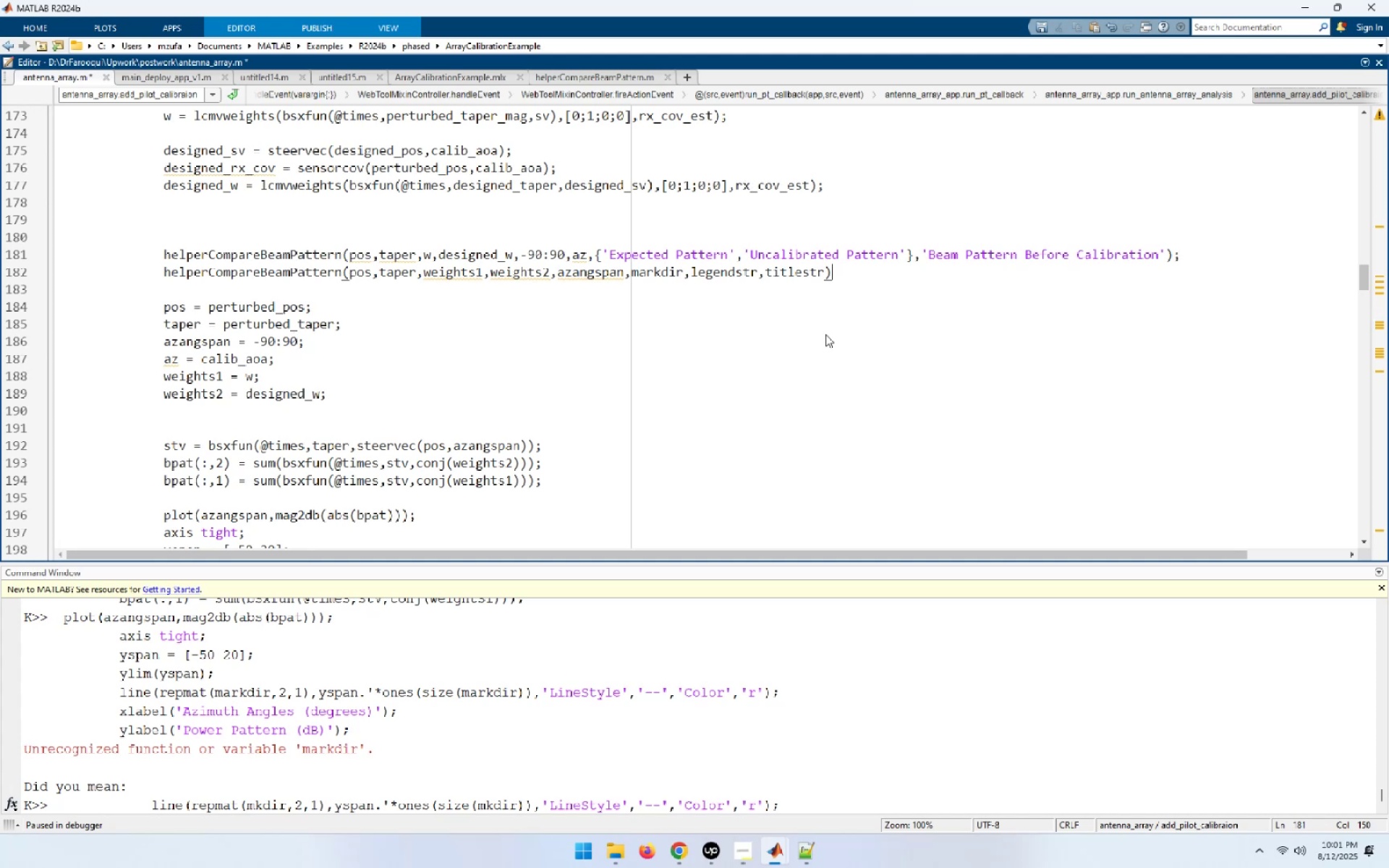 
key(ArrowDown)
 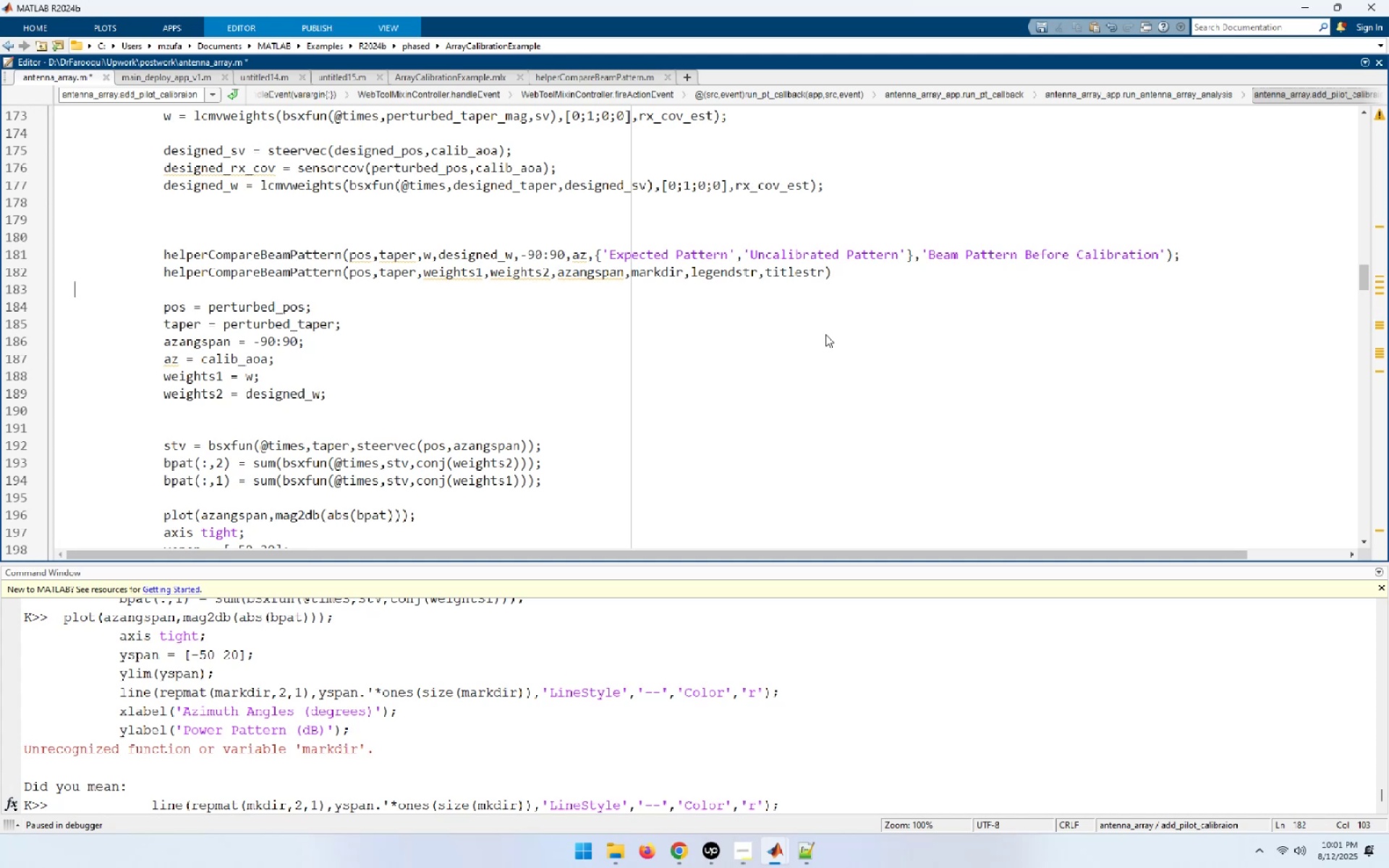 
key(ArrowDown)
 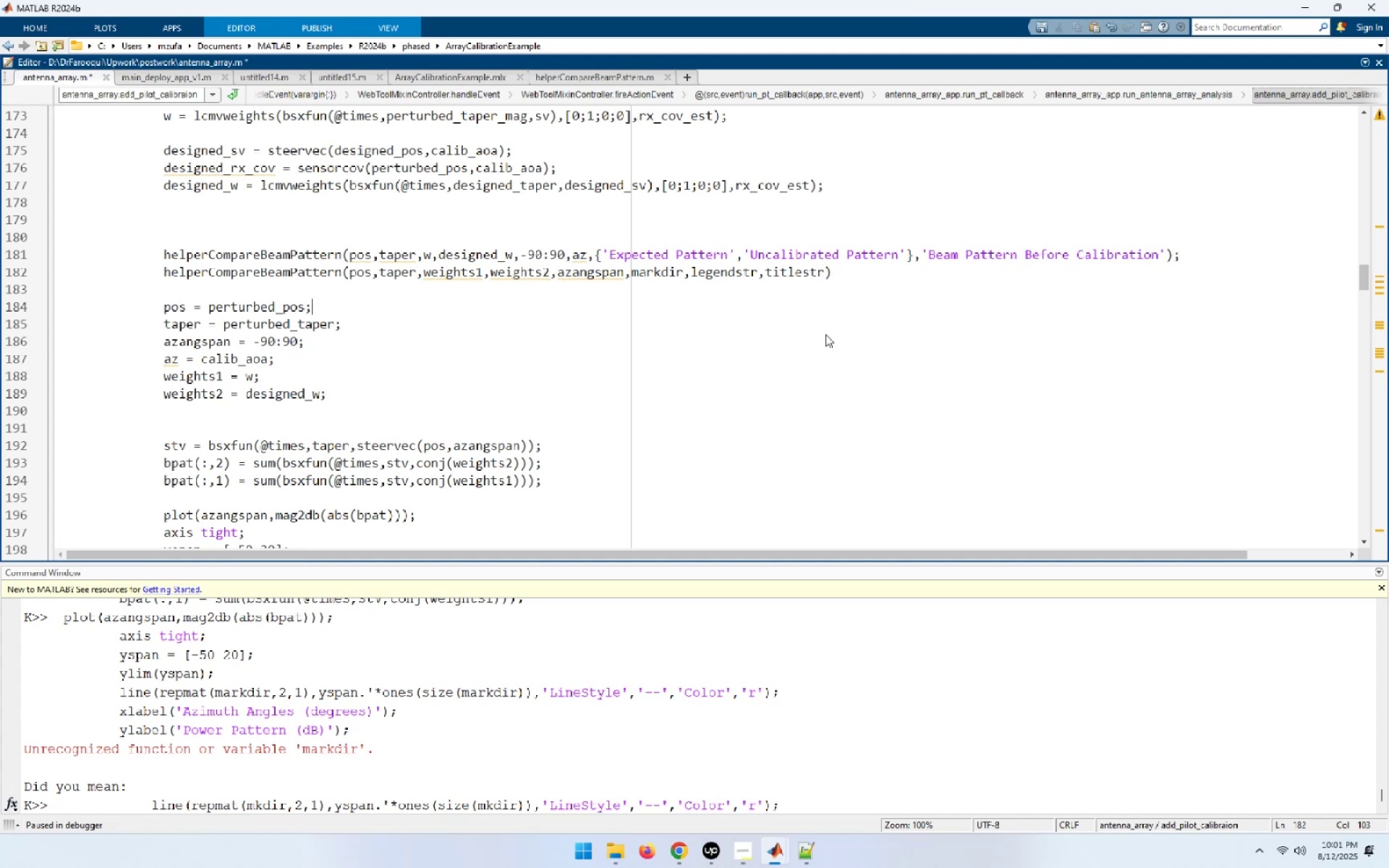 
key(ArrowDown)
 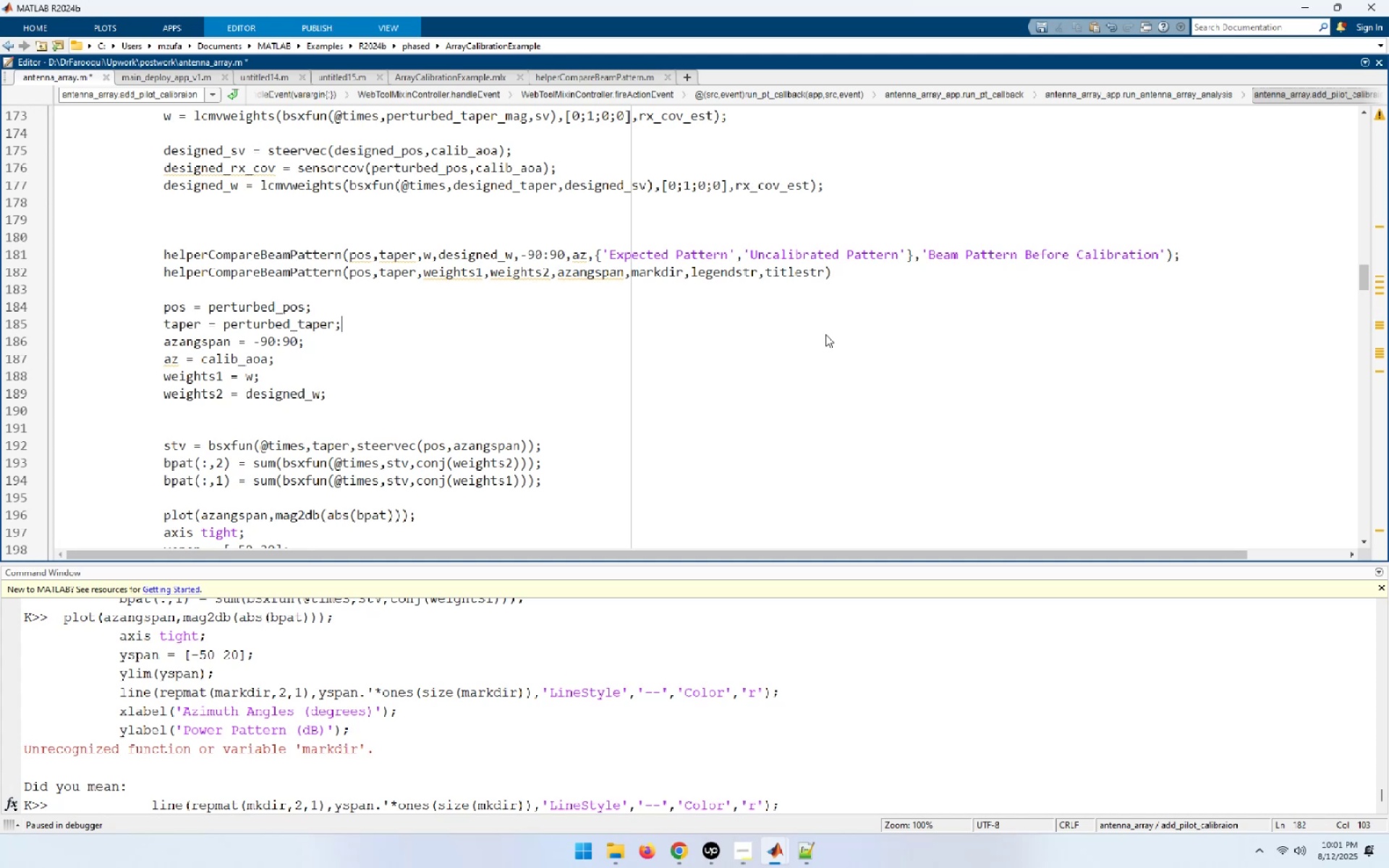 
key(ArrowDown)
 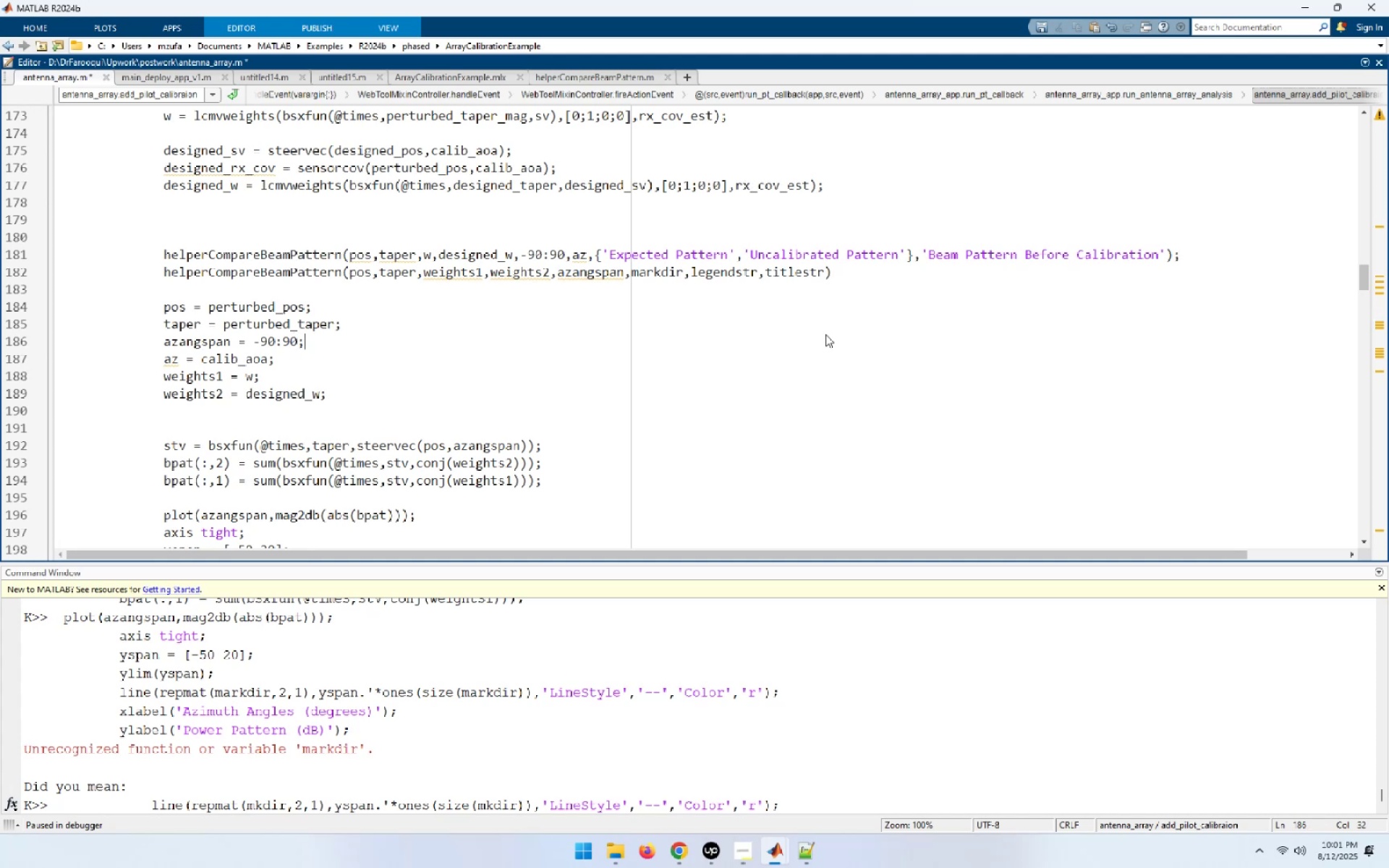 
key(ArrowDown)
 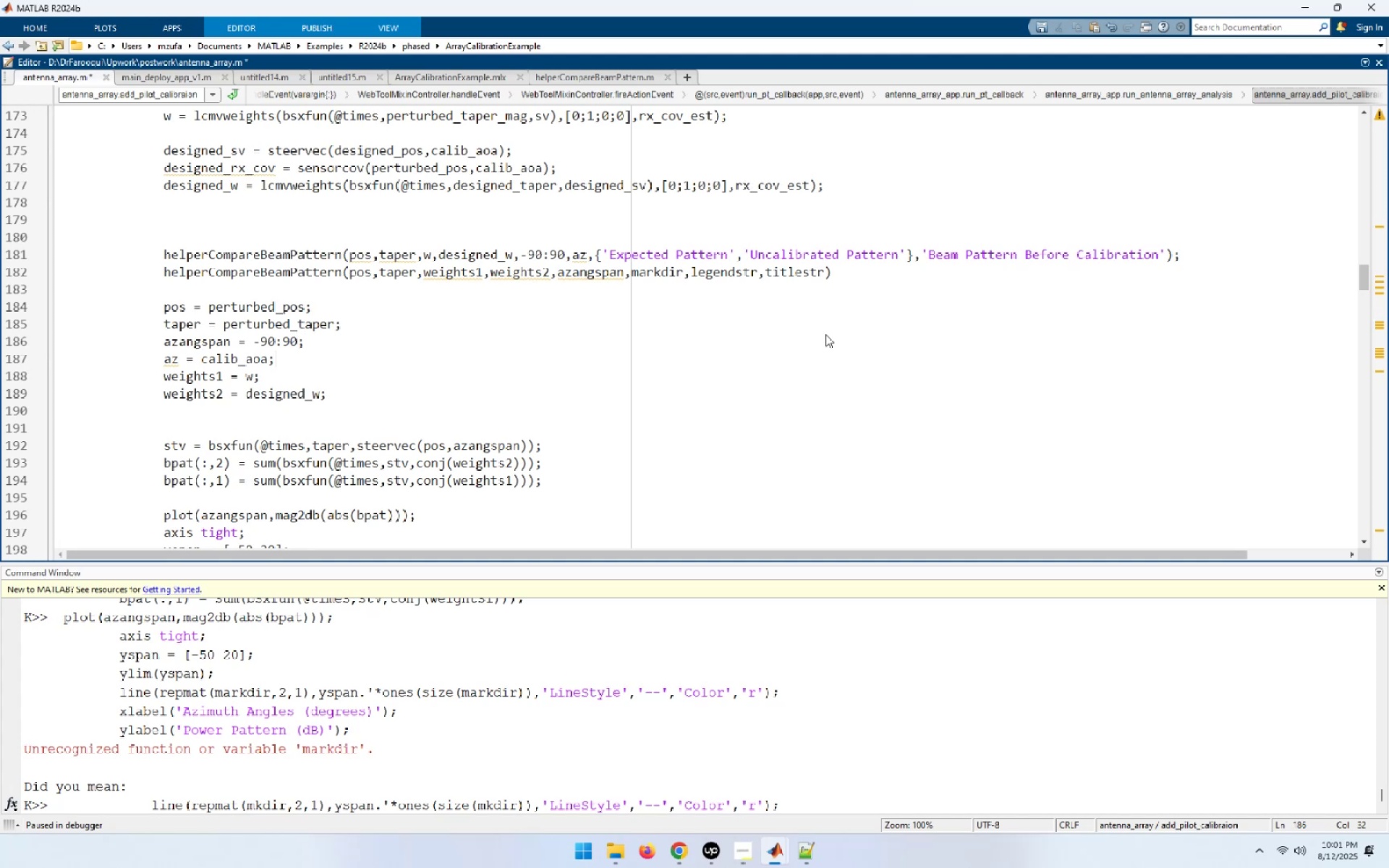 
key(ArrowDown)
 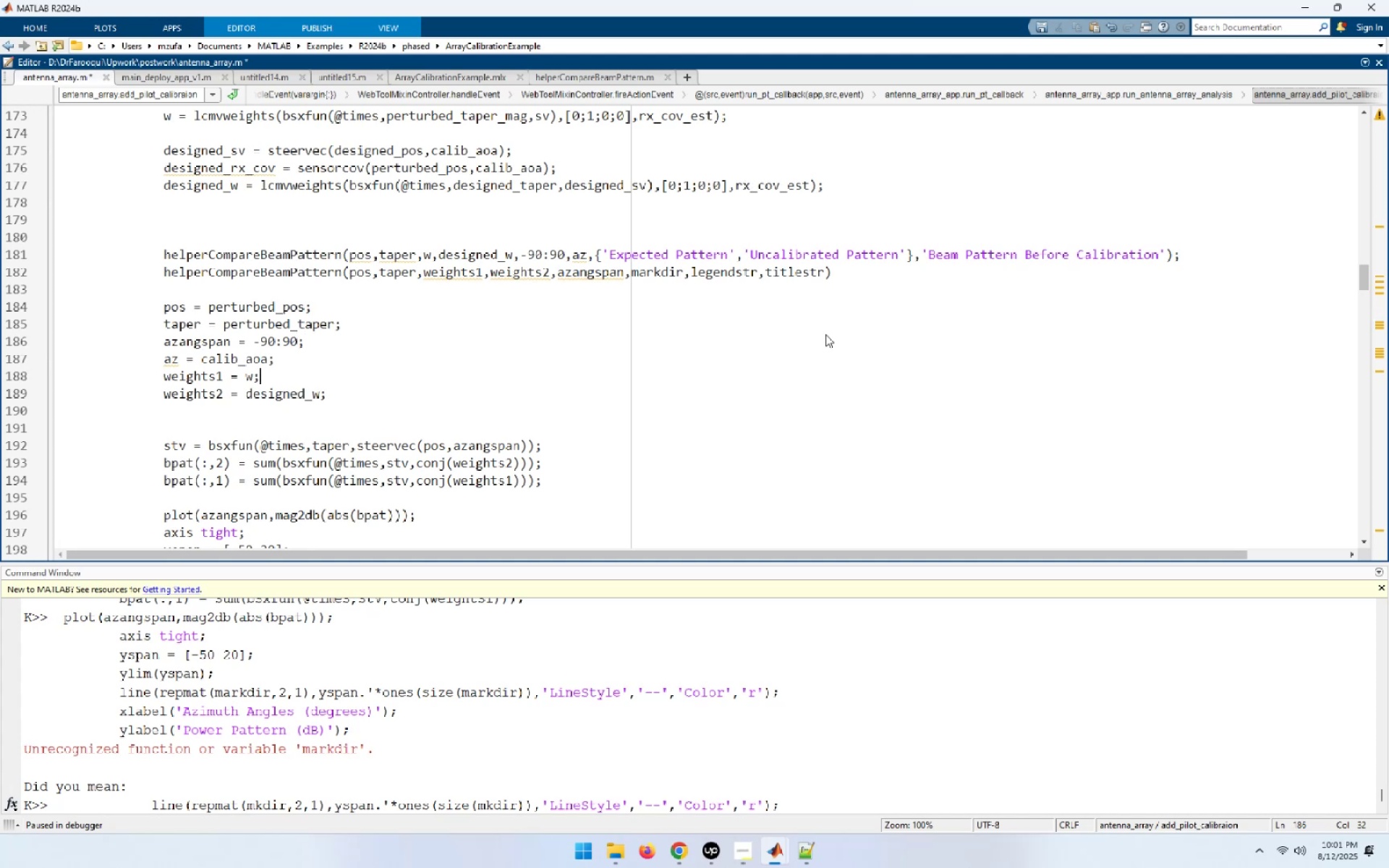 
key(ArrowDown)
 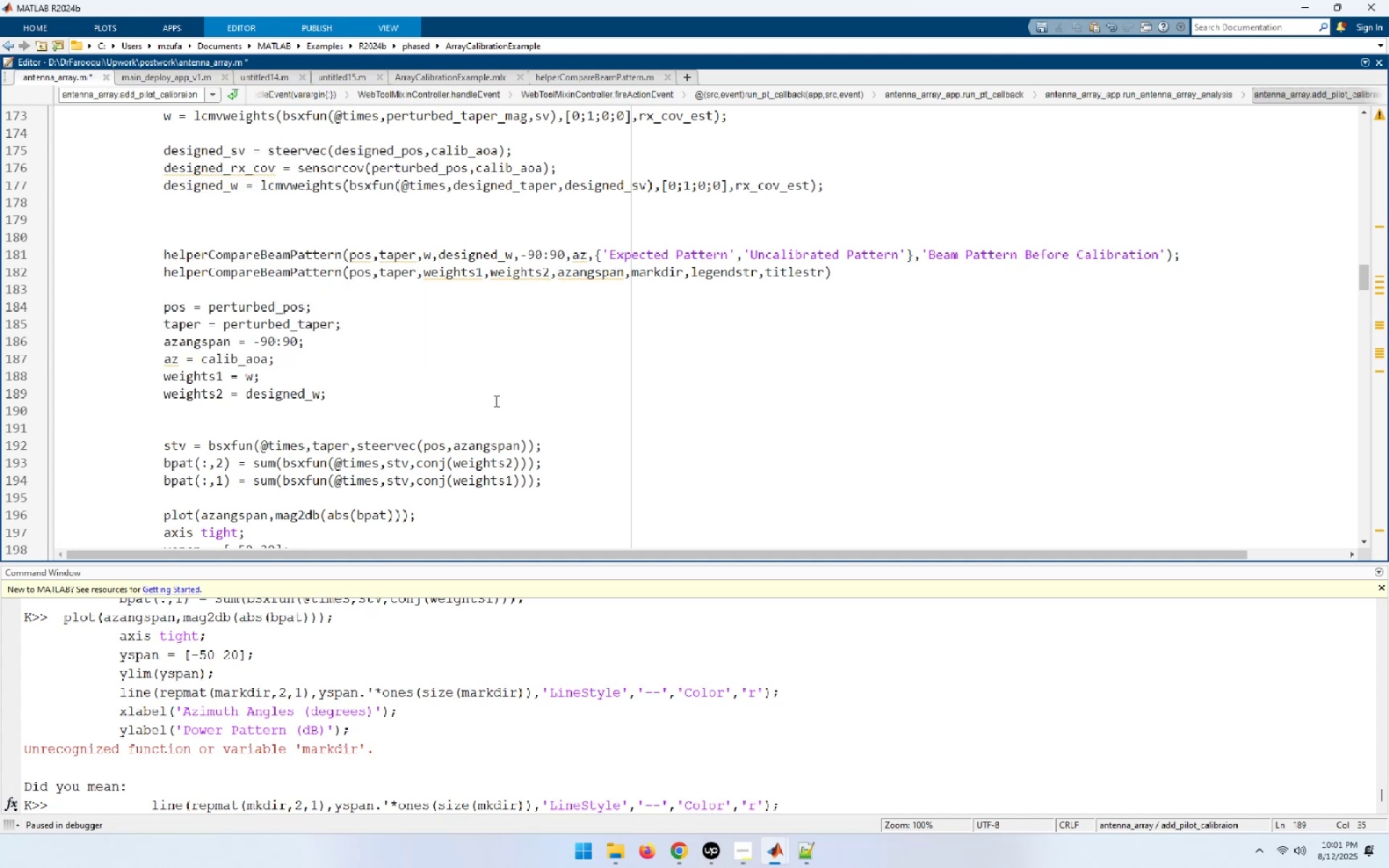 
wait(13.1)
 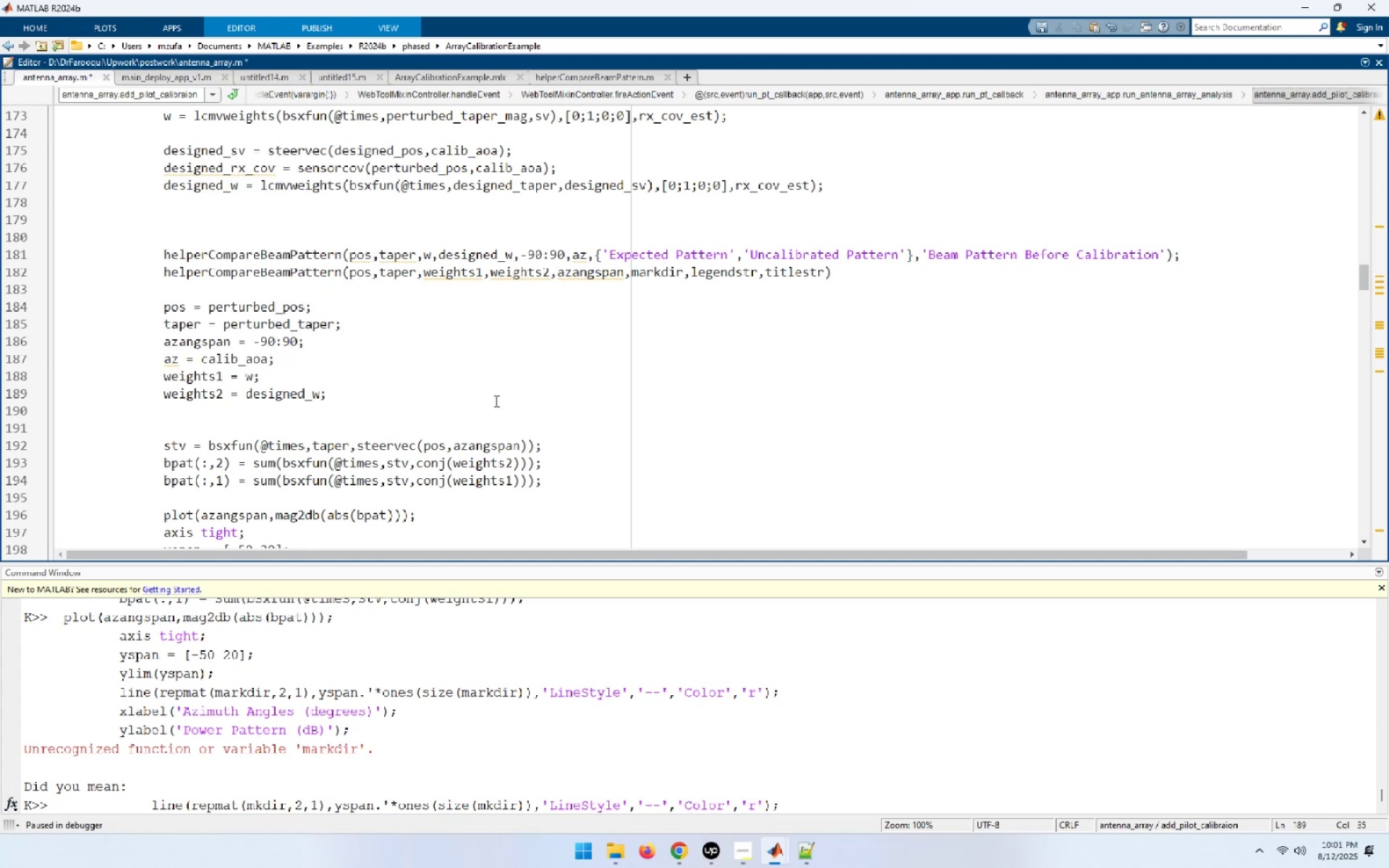 
scroll: coordinate [494, 401], scroll_direction: down, amount: 4.0
 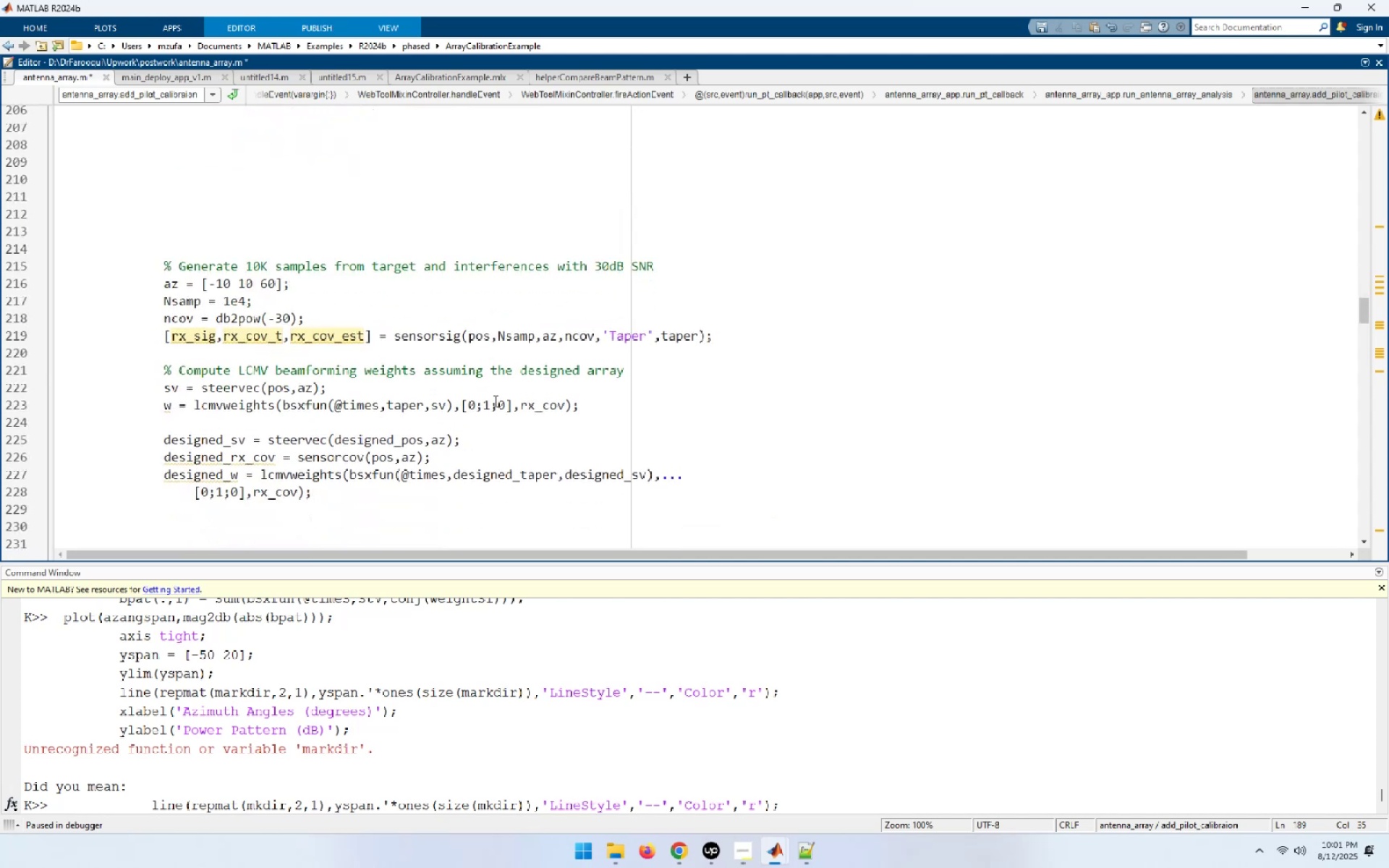 
scroll: coordinate [494, 401], scroll_direction: up, amount: 5.0
 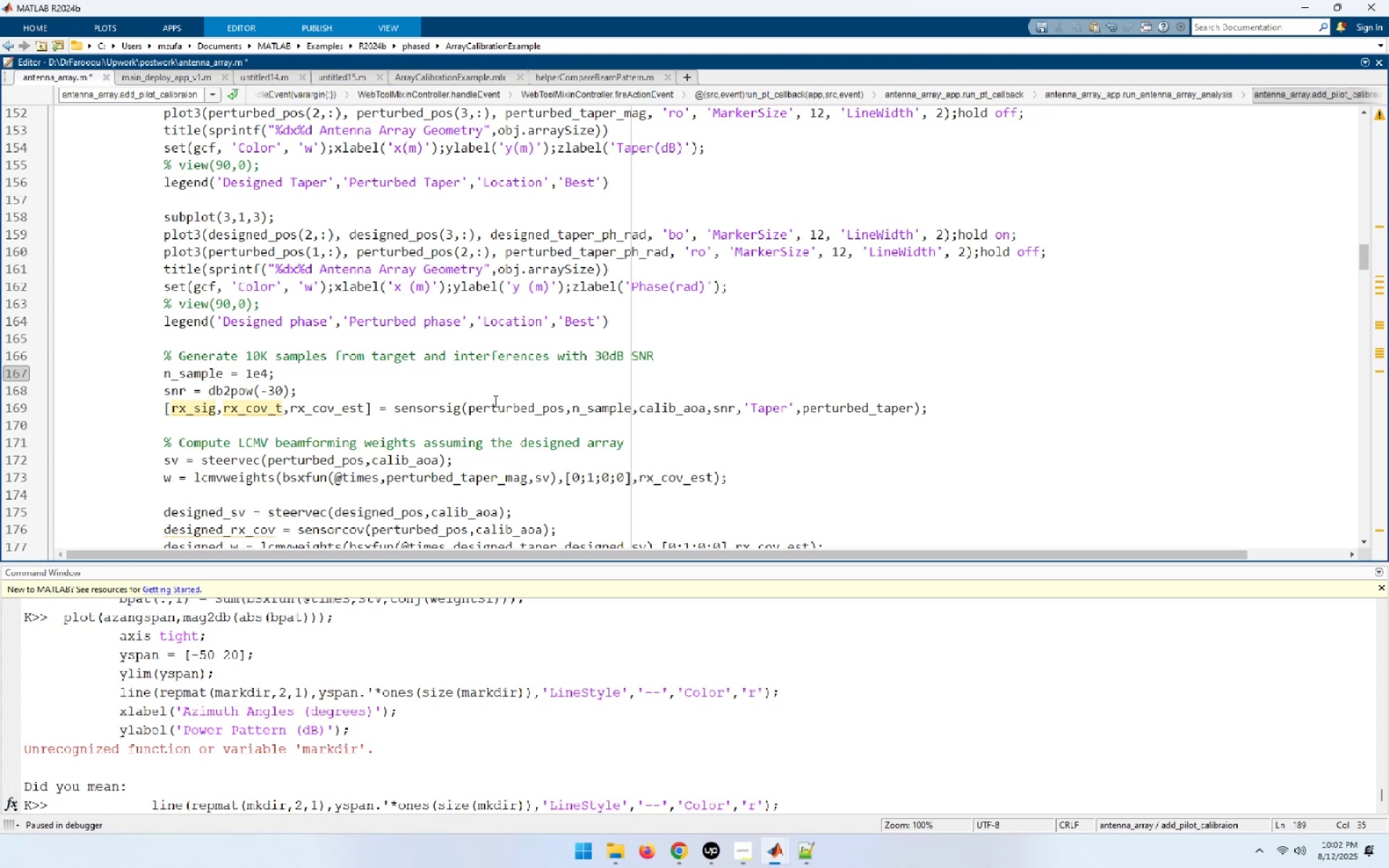 
wait(35.45)
 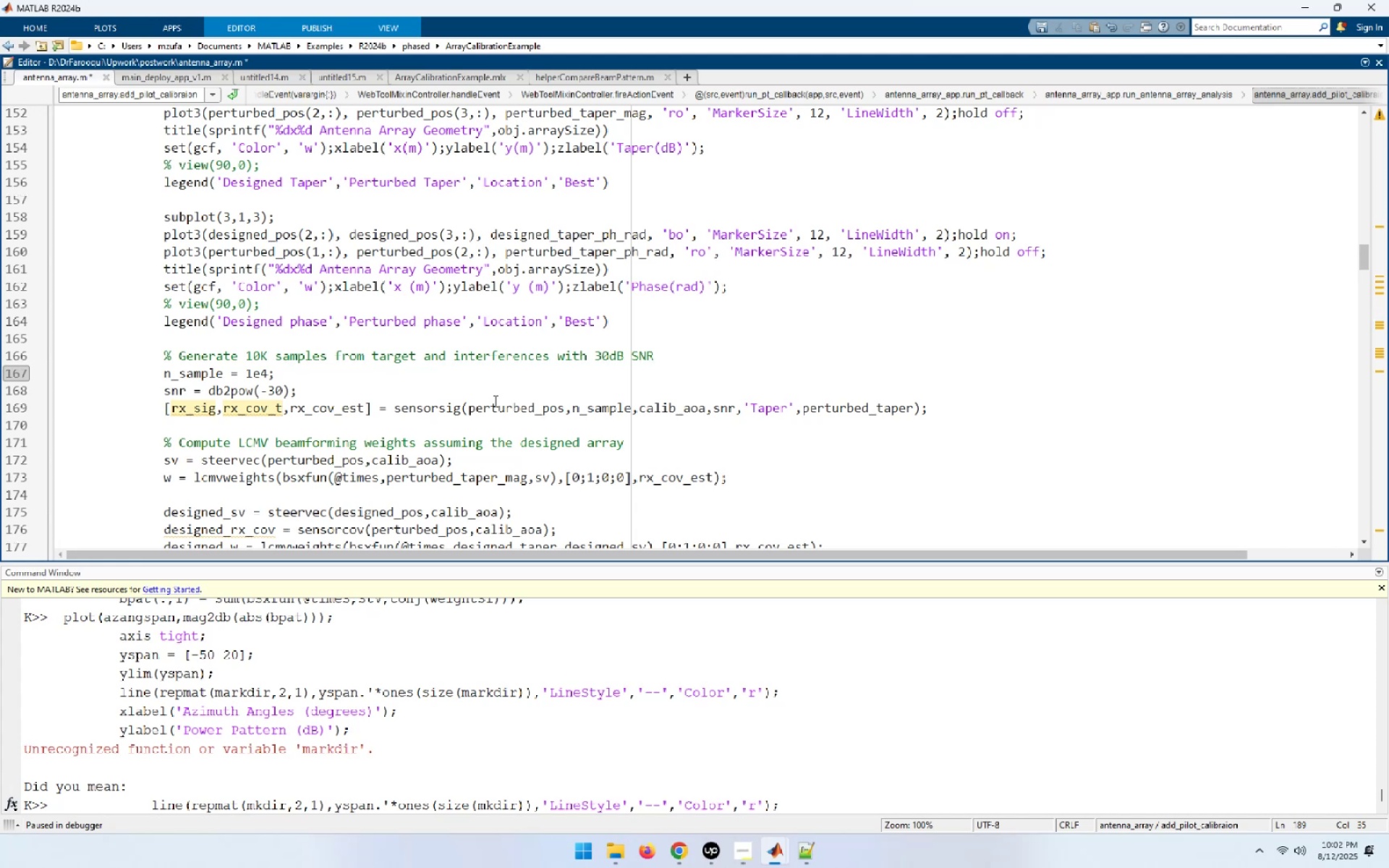 
scroll: coordinate [574, 297], scroll_direction: down, amount: 3.0
 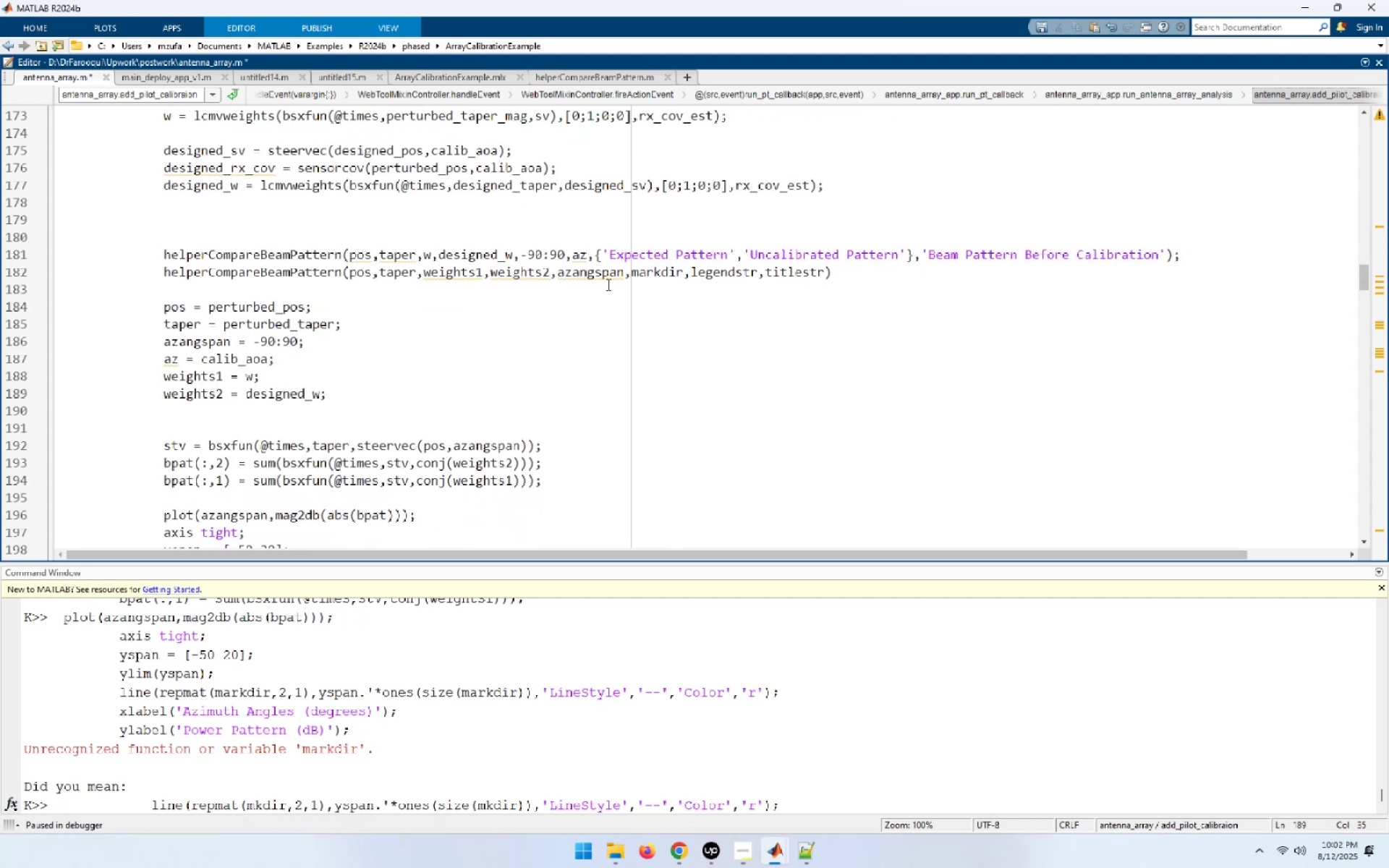 
wait(5.03)
 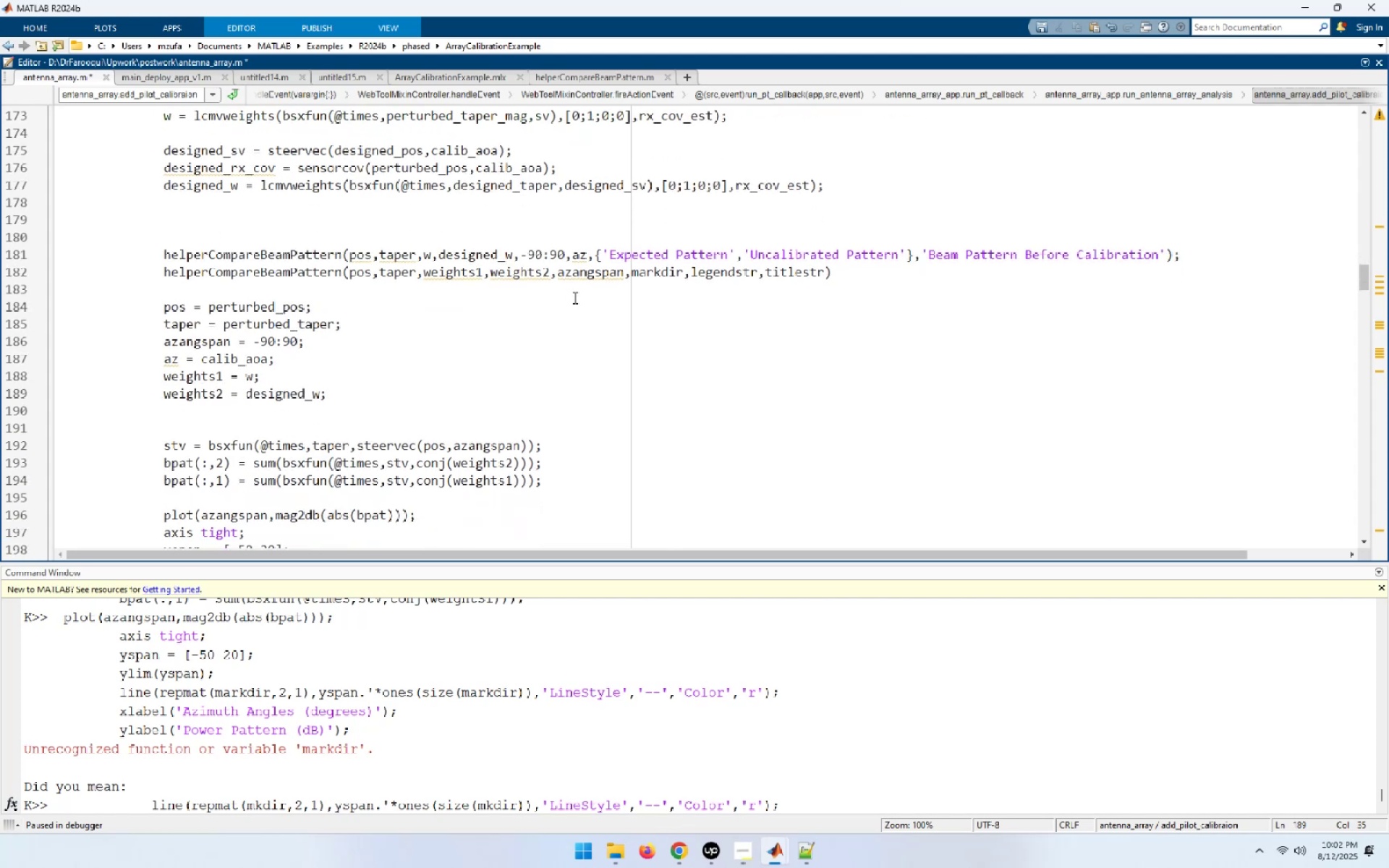 
double_click([365, 276])
 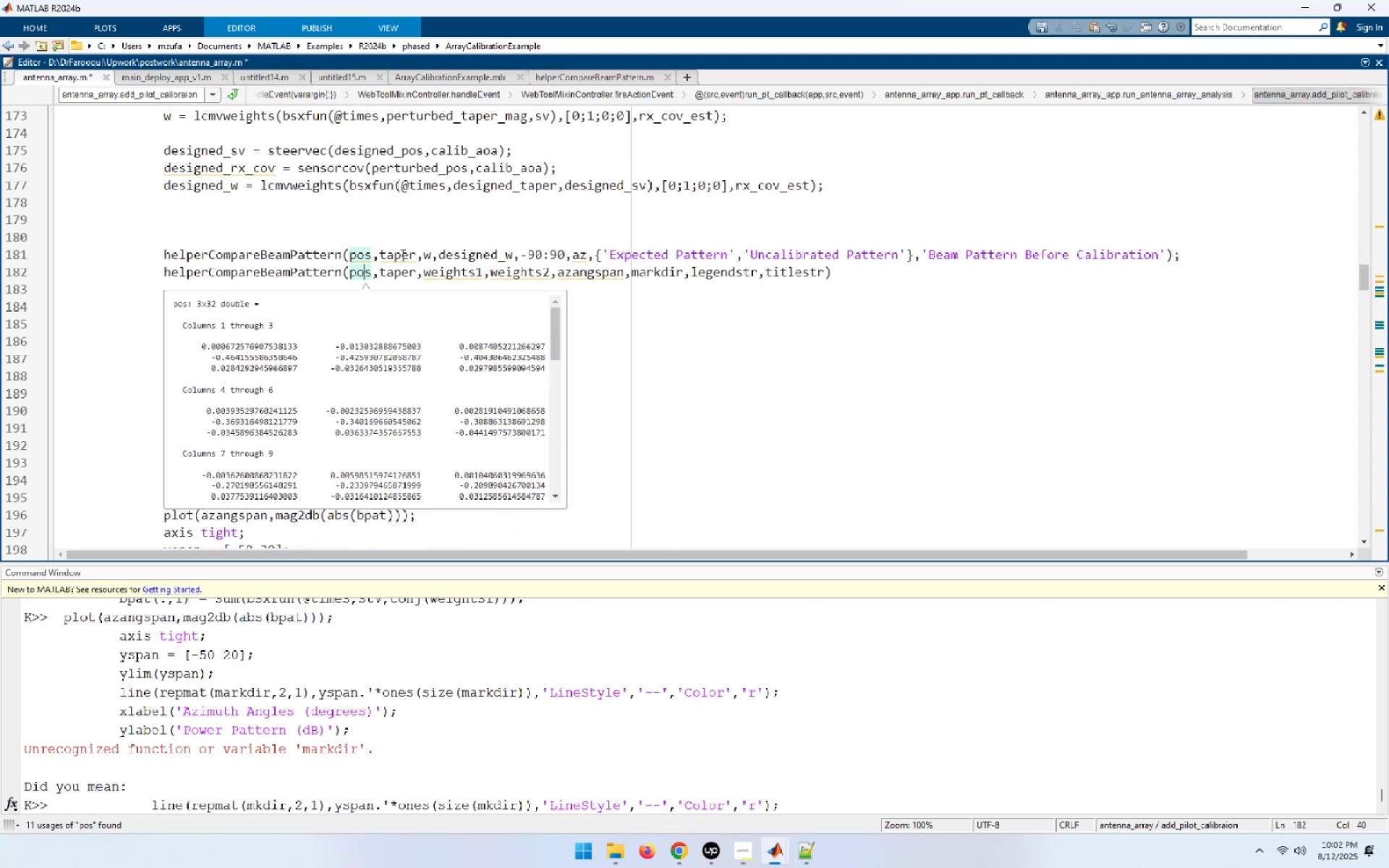 
triple_click([402, 254])
 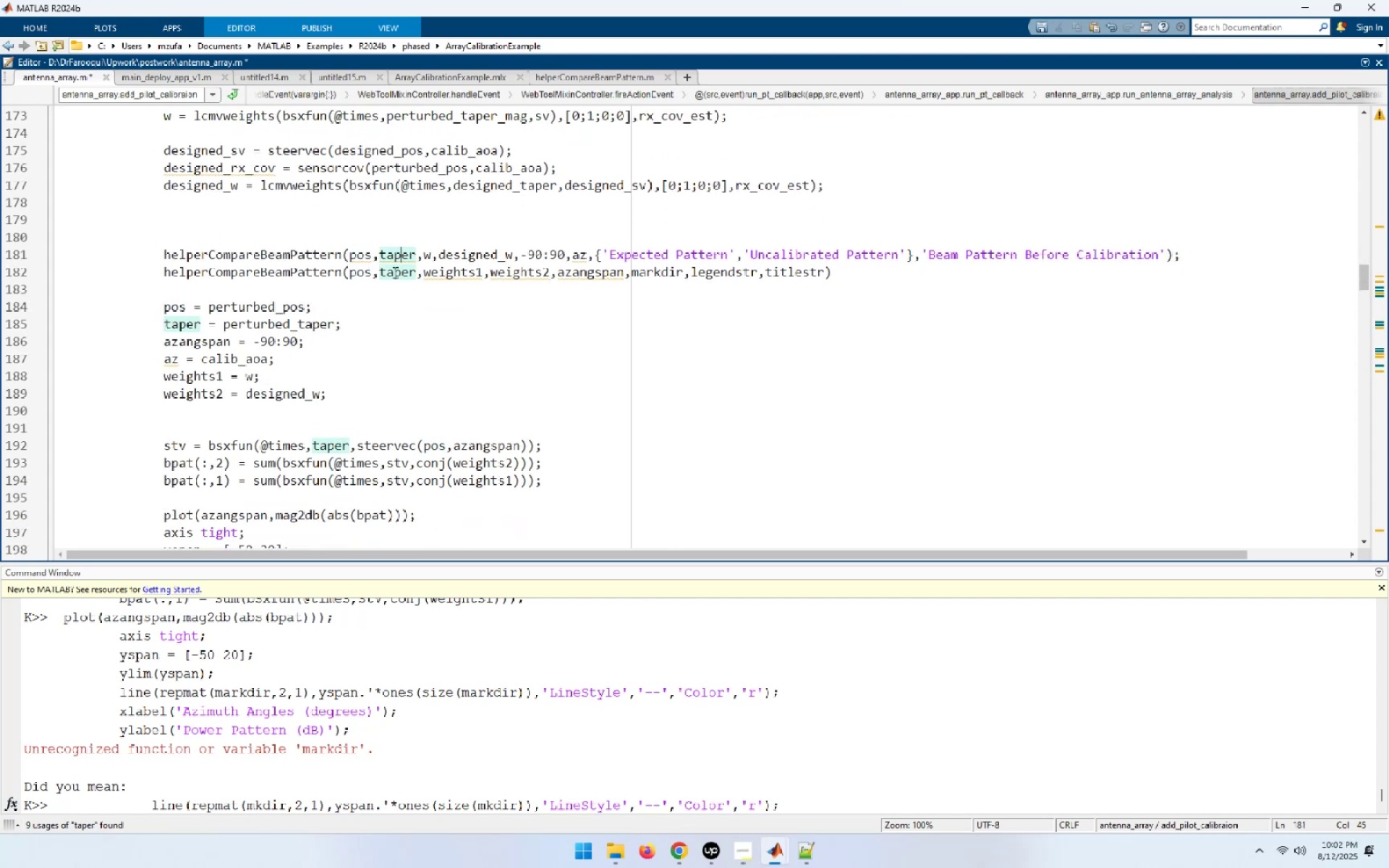 
triple_click([394, 273])
 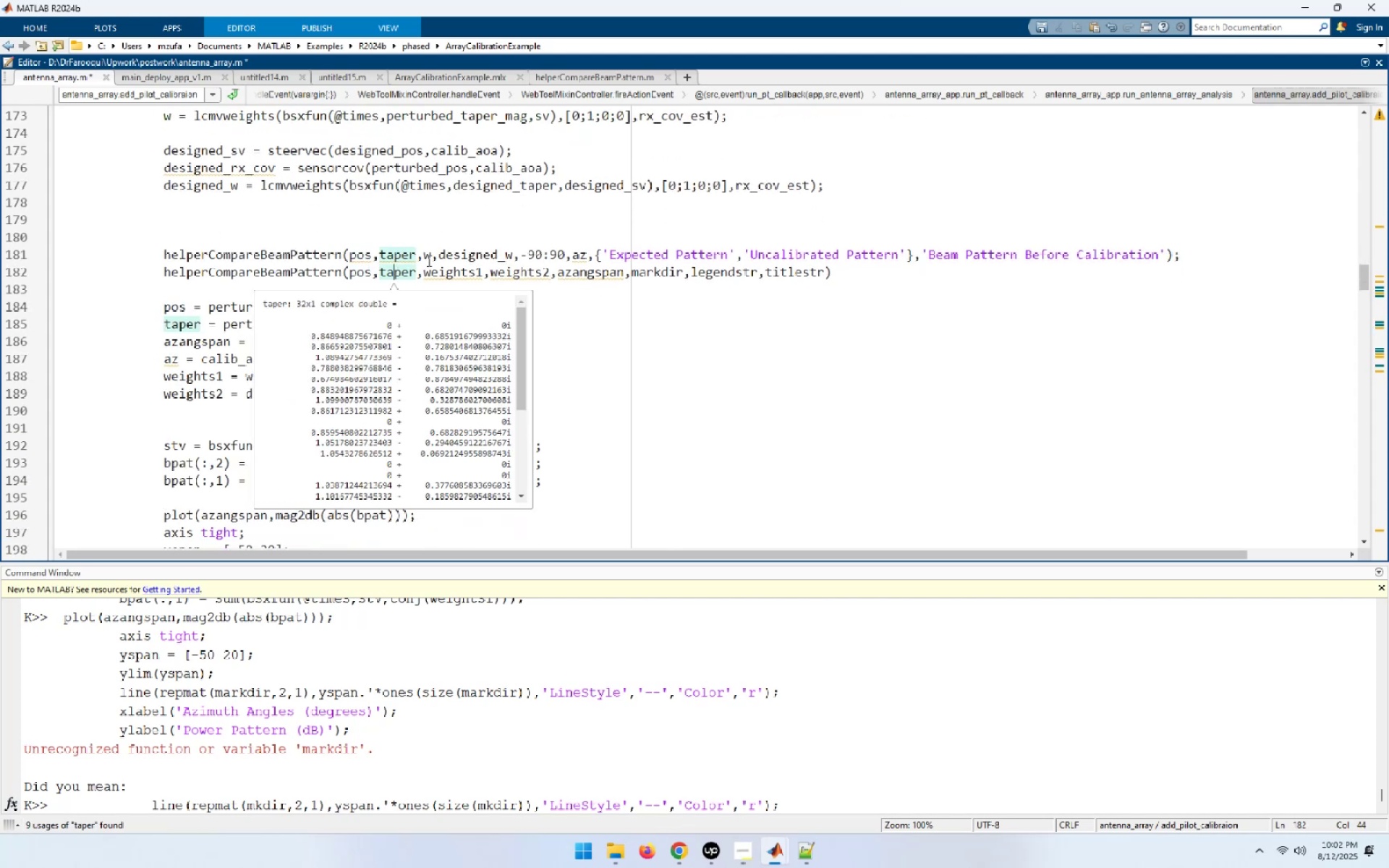 
left_click([429, 260])
 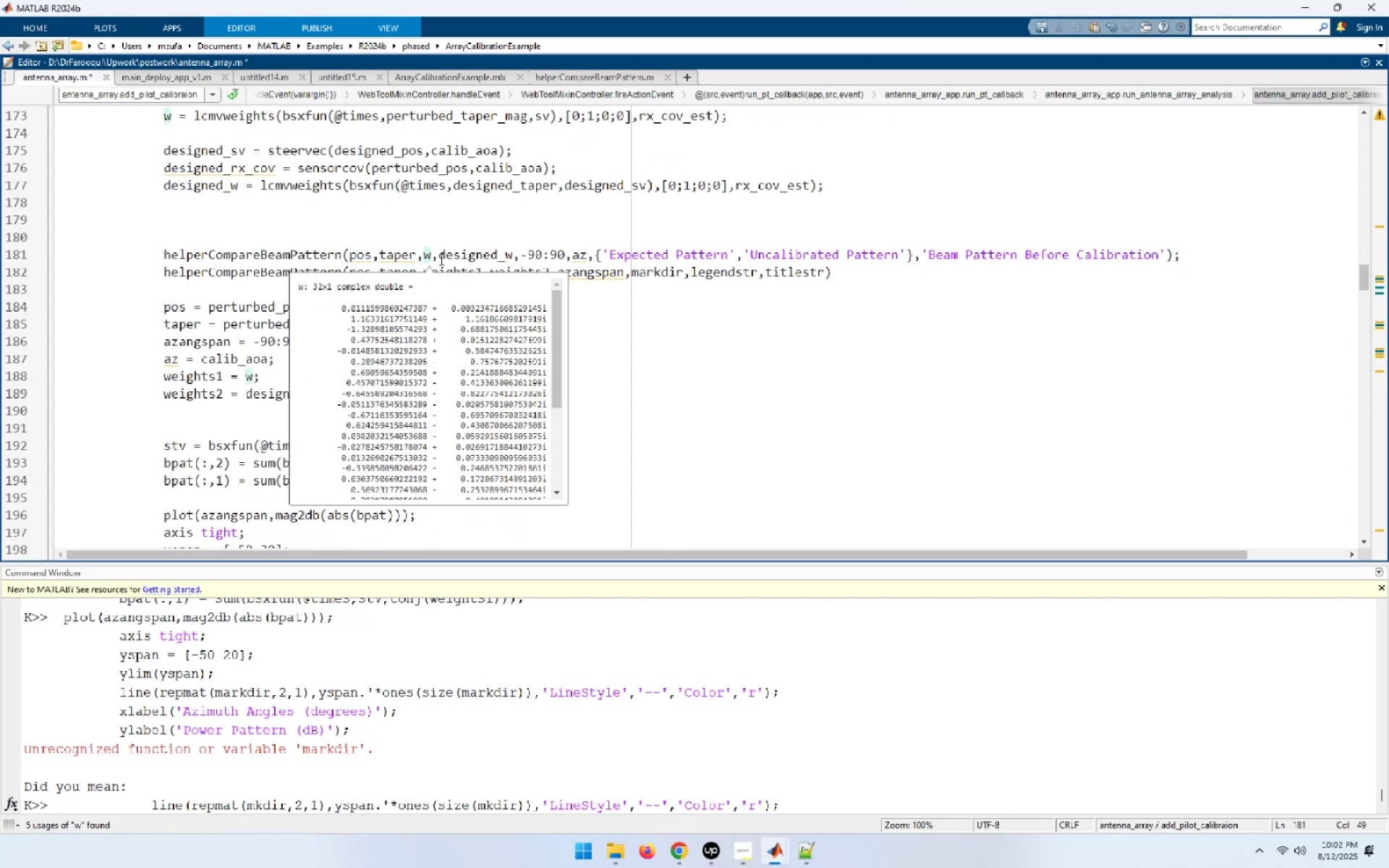 
left_click([502, 242])
 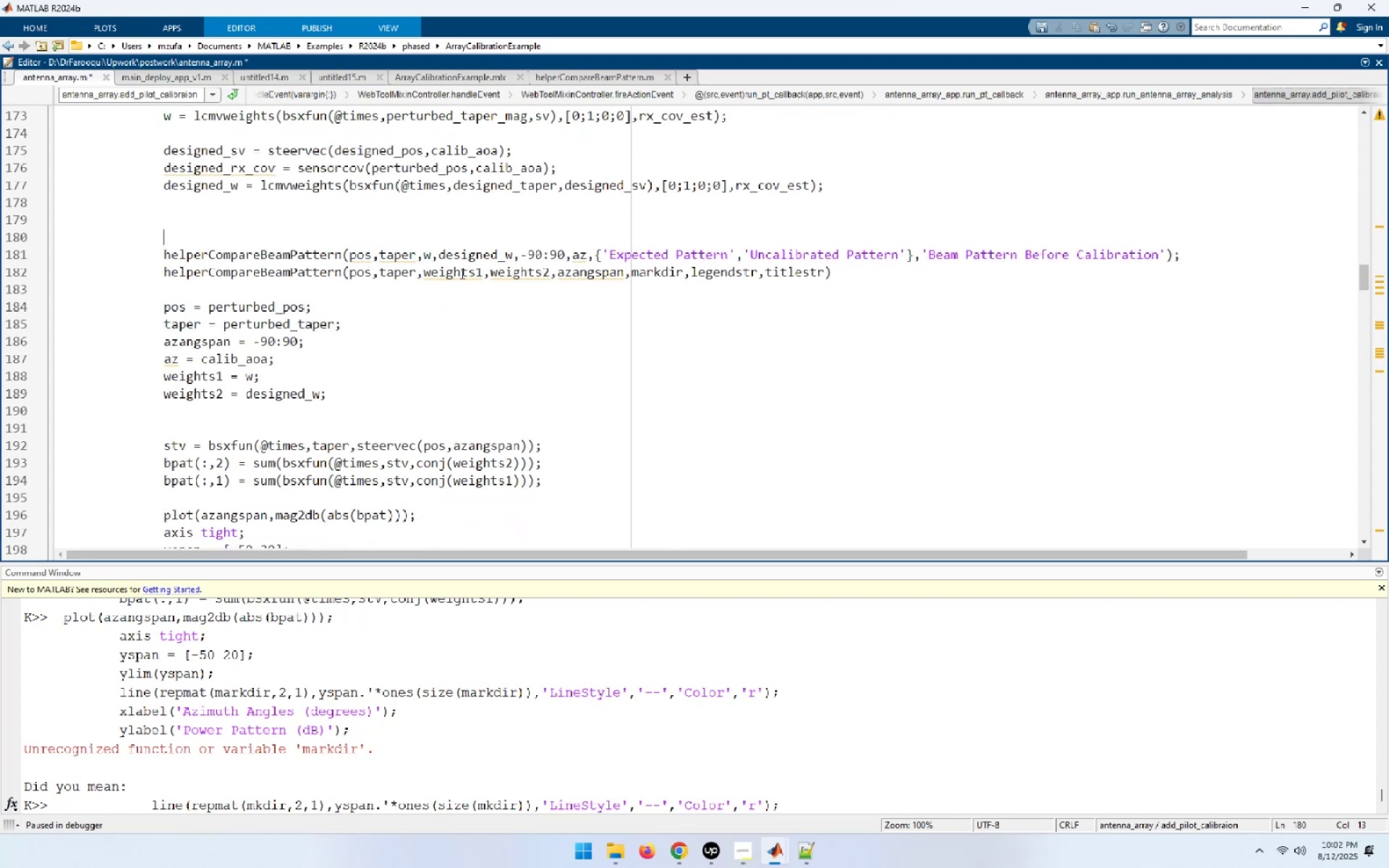 
left_click([455, 276])
 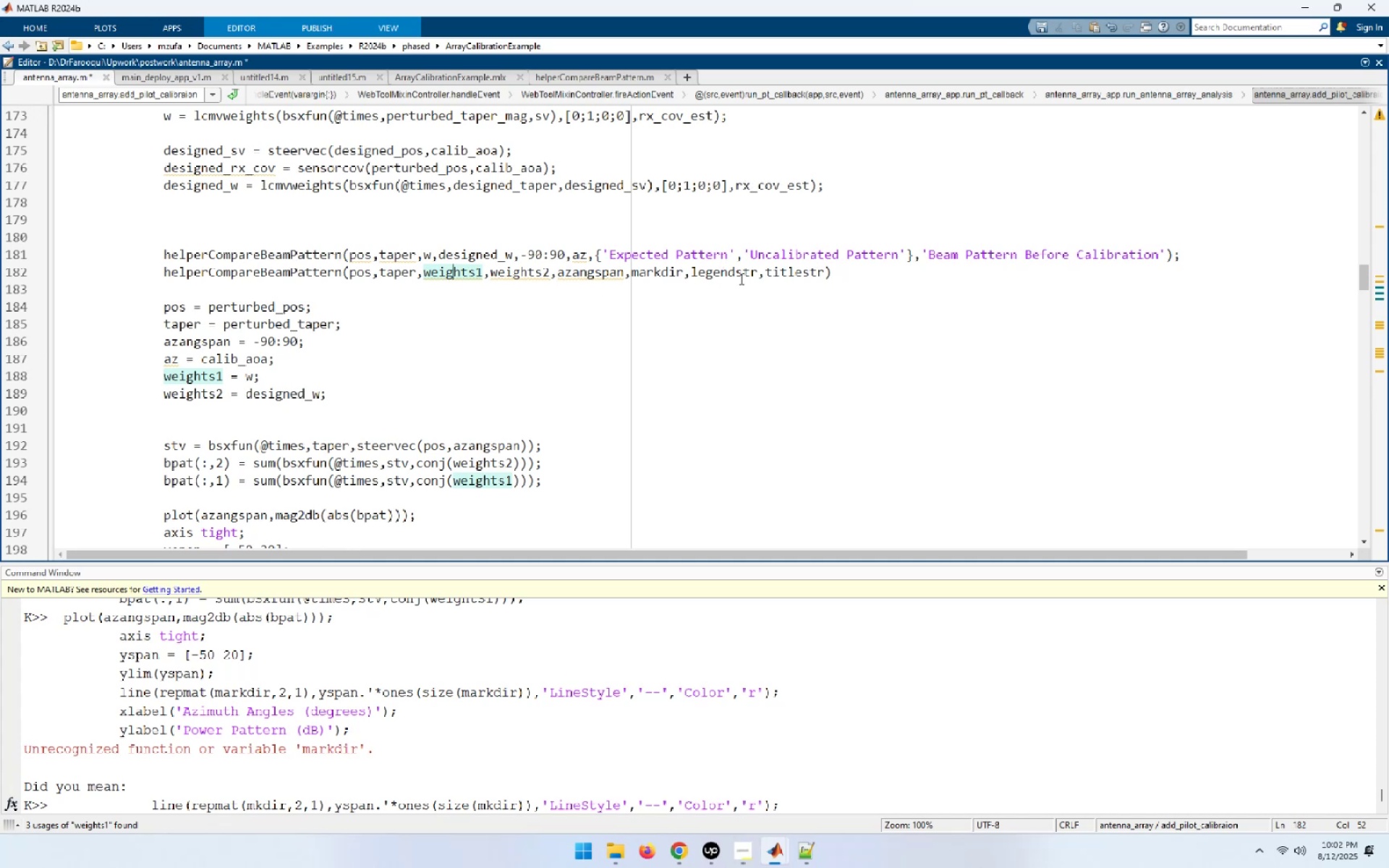 
double_click([789, 275])
 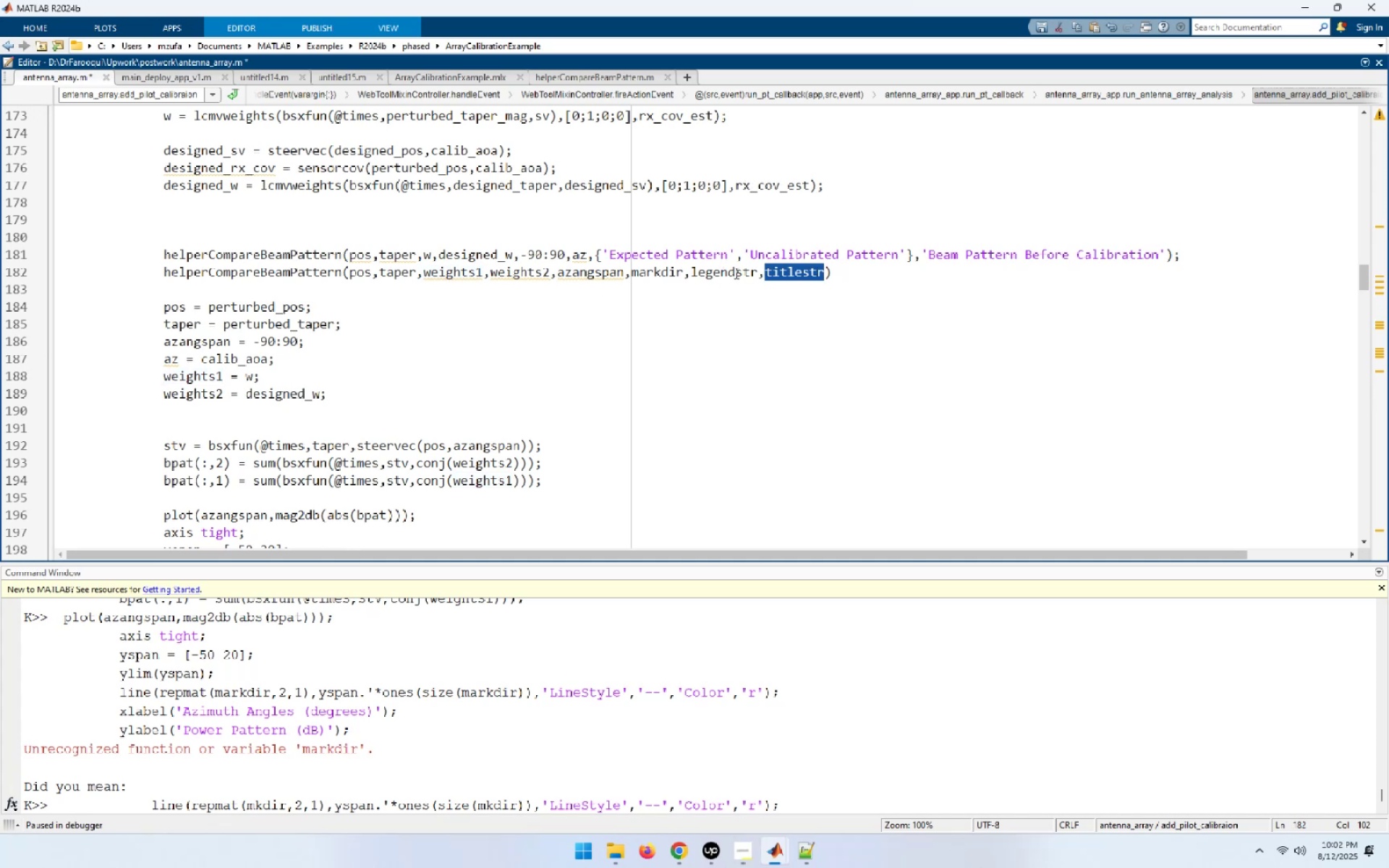 
double_click([735, 273])
 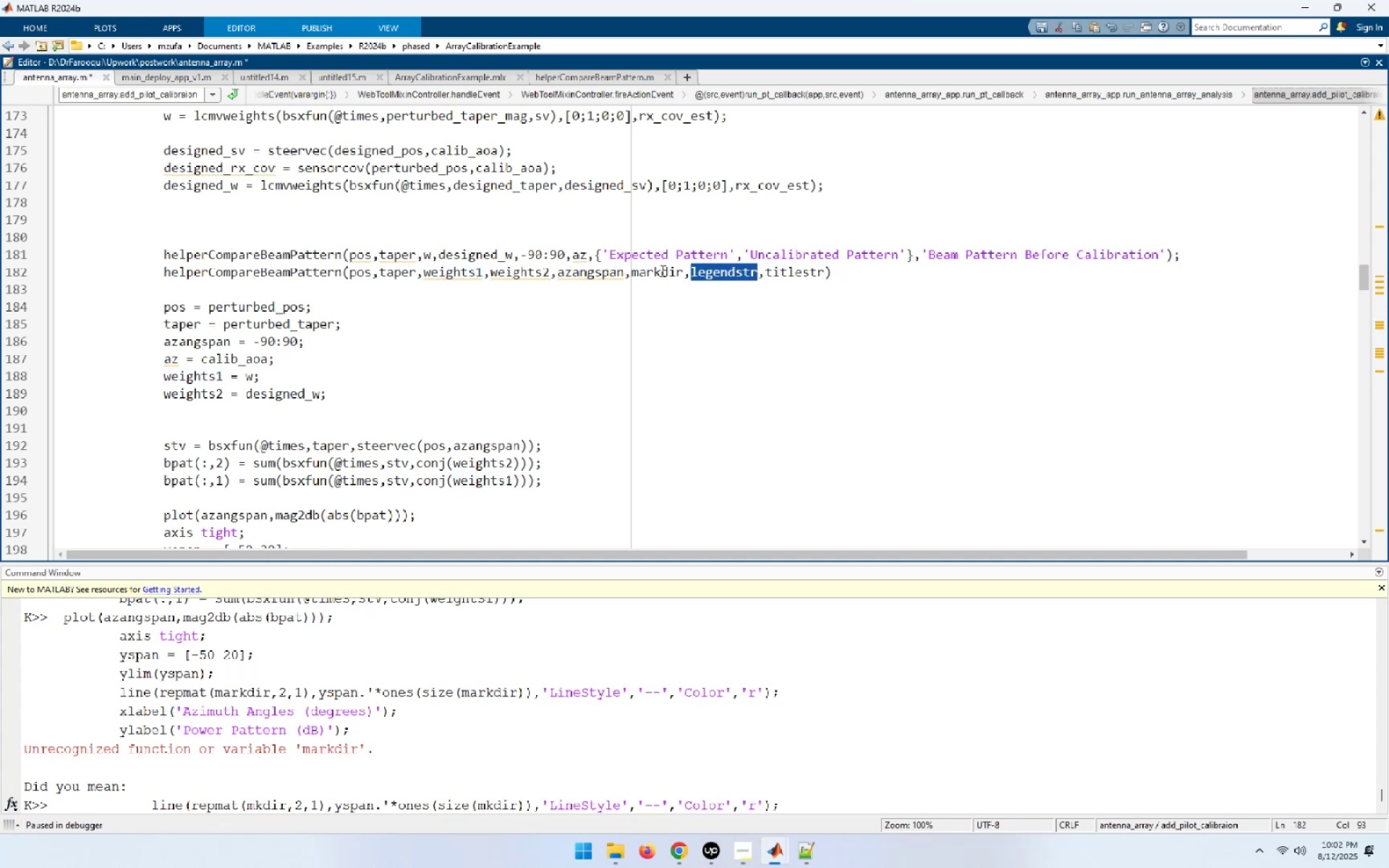 
double_click([655, 271])
 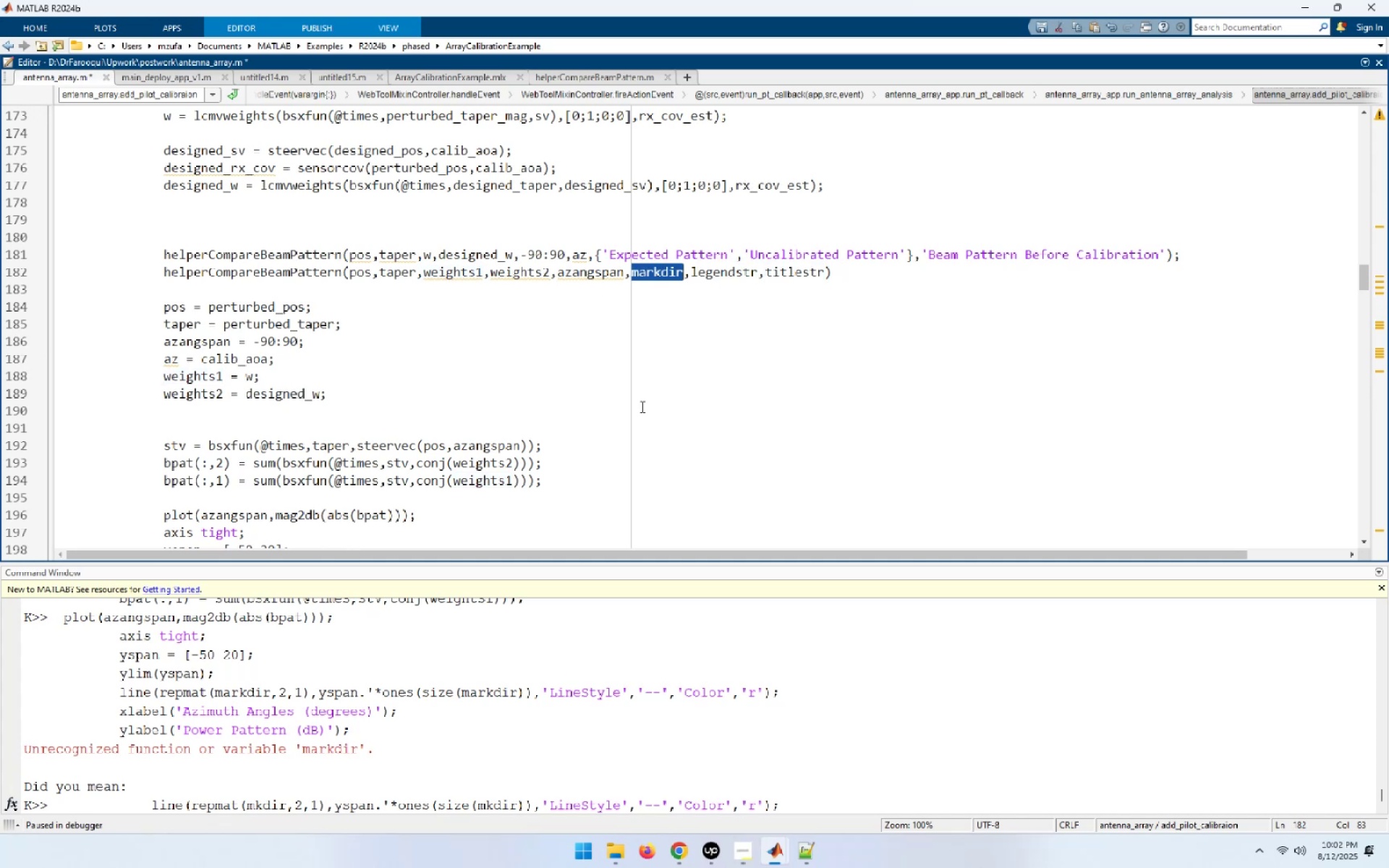 
scroll: coordinate [508, 399], scroll_direction: down, amount: 2.0
 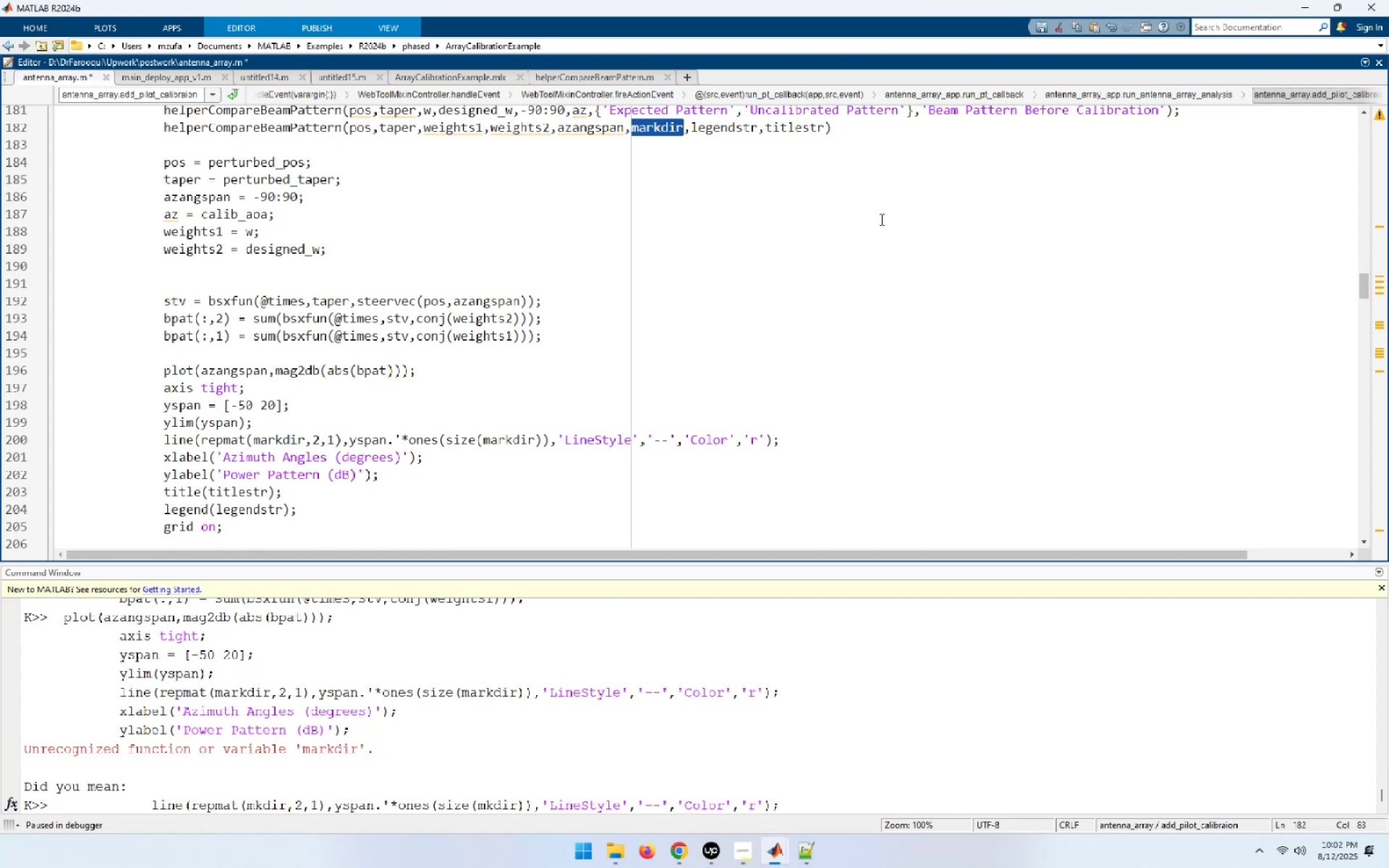 
wait(5.56)
 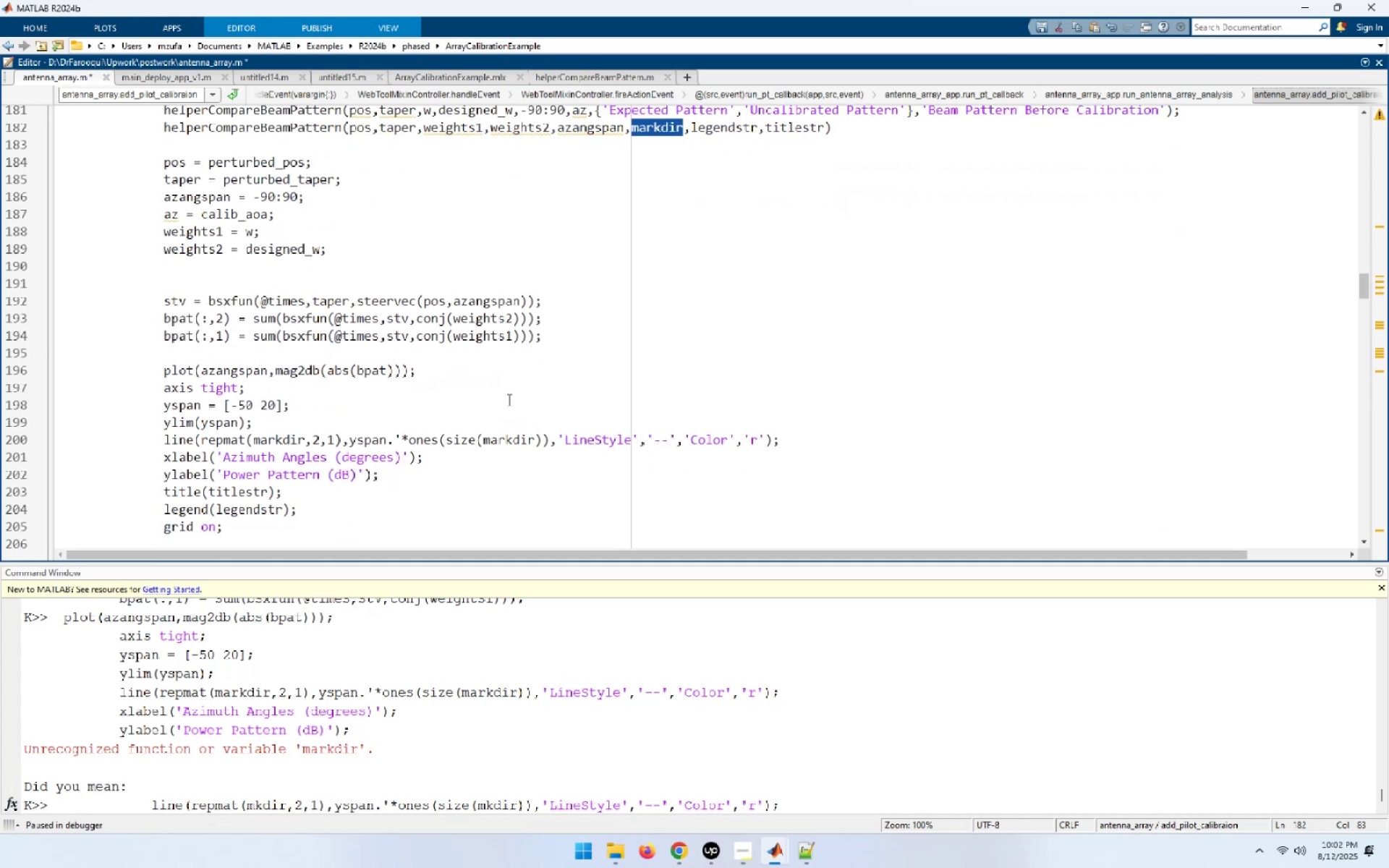 
left_click([480, 80])
 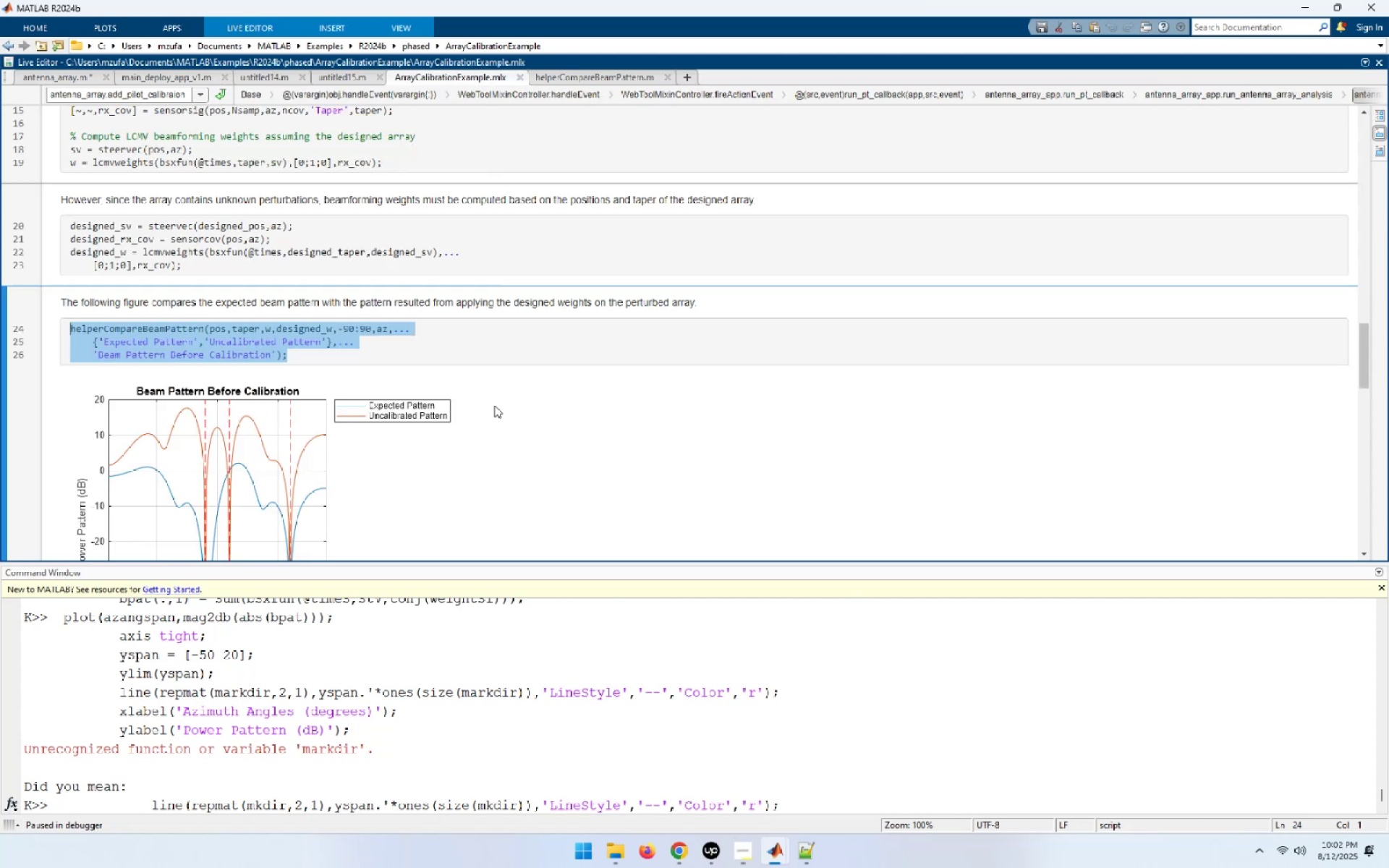 
left_click([495, 370])
 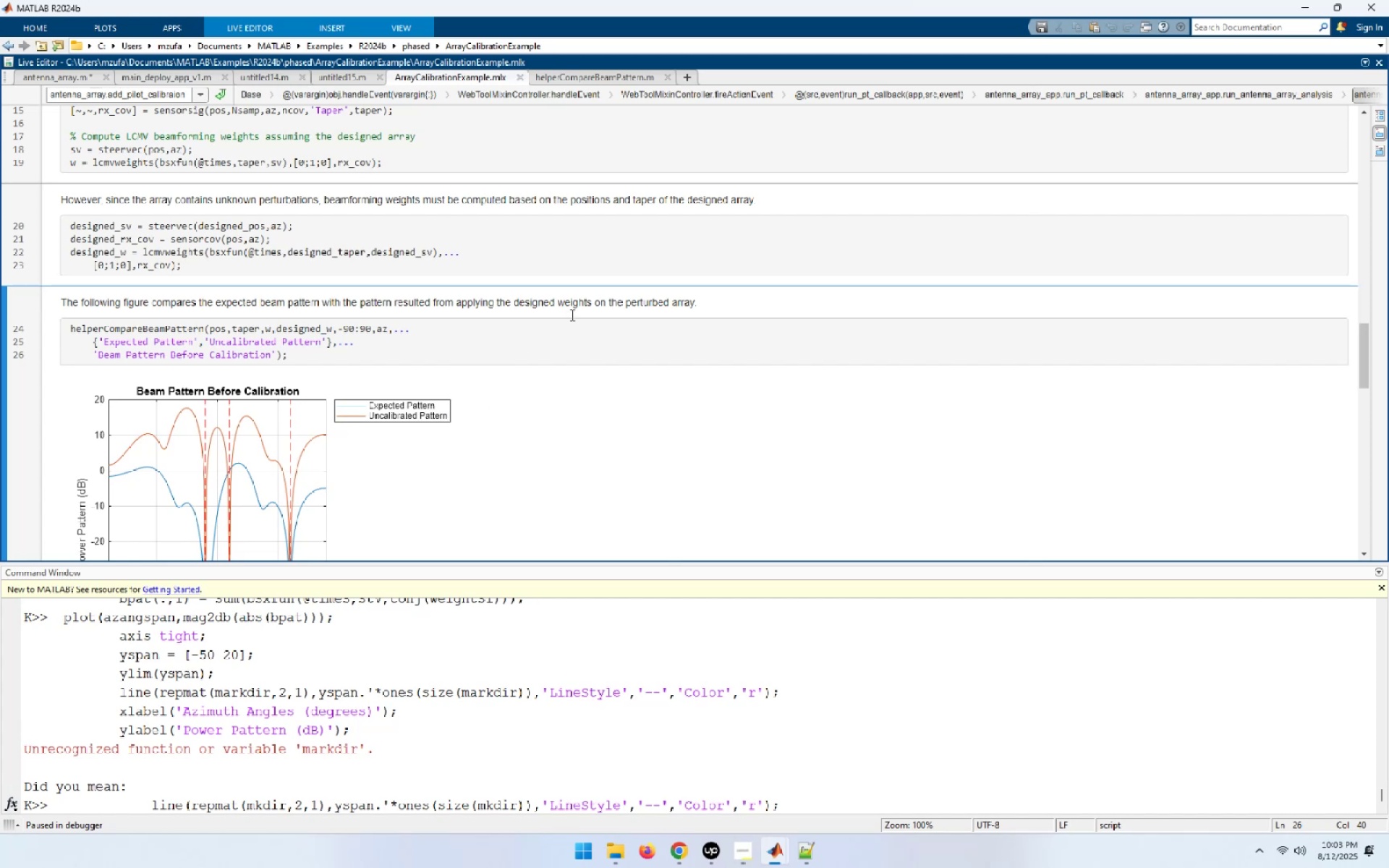 
wait(11.86)
 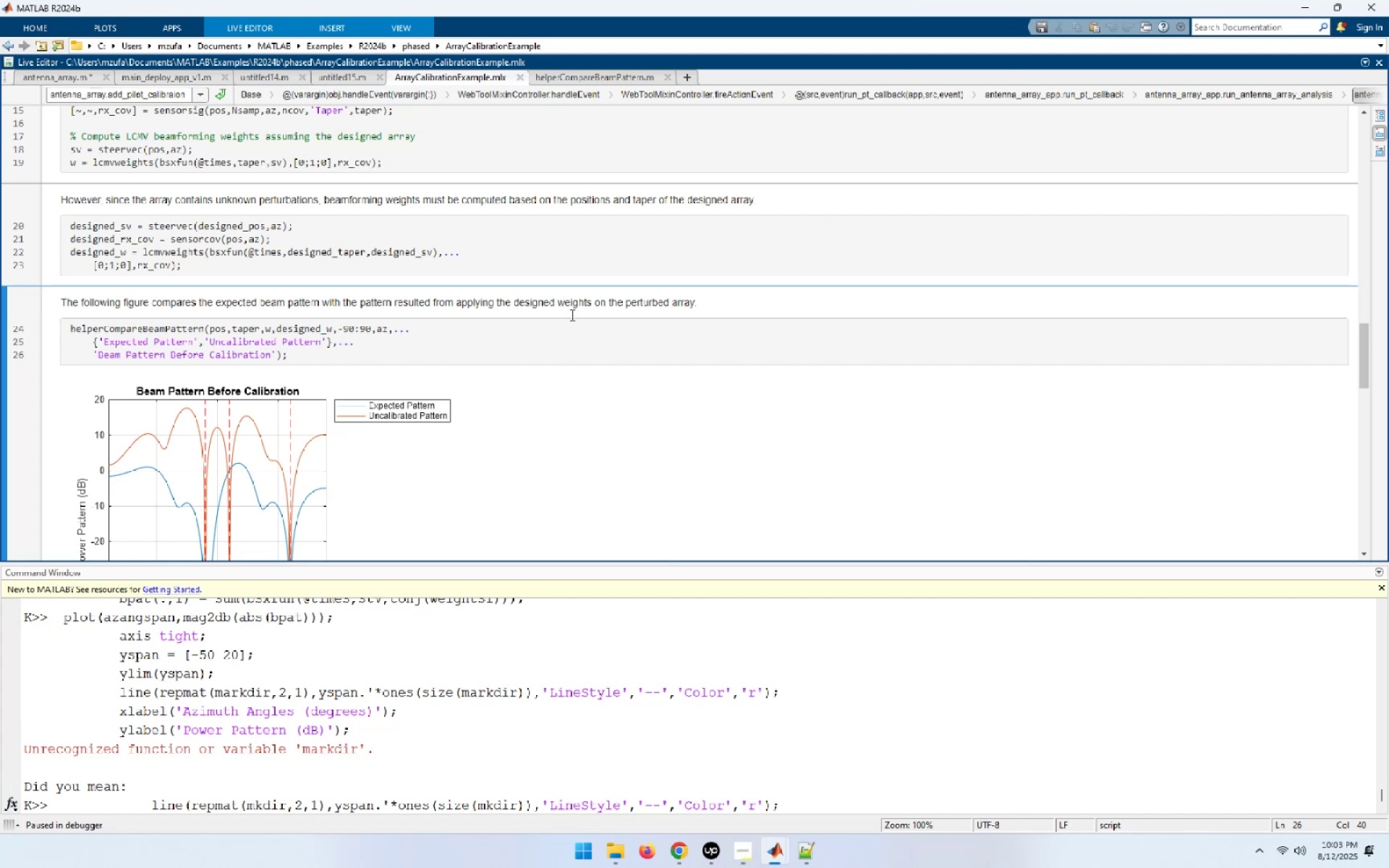 
left_click([69, 75])
 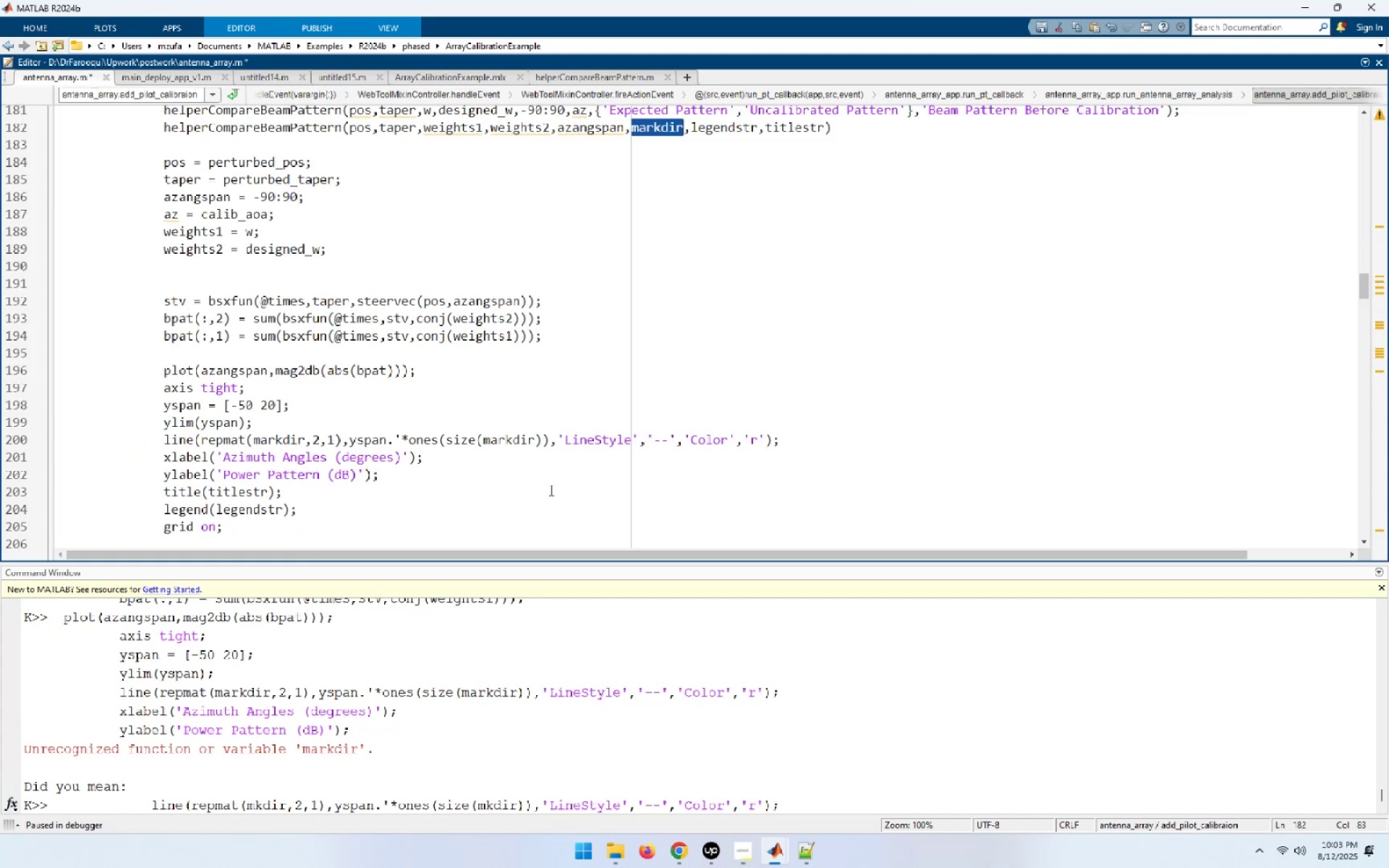 
scroll: coordinate [550, 490], scroll_direction: down, amount: 2.0
 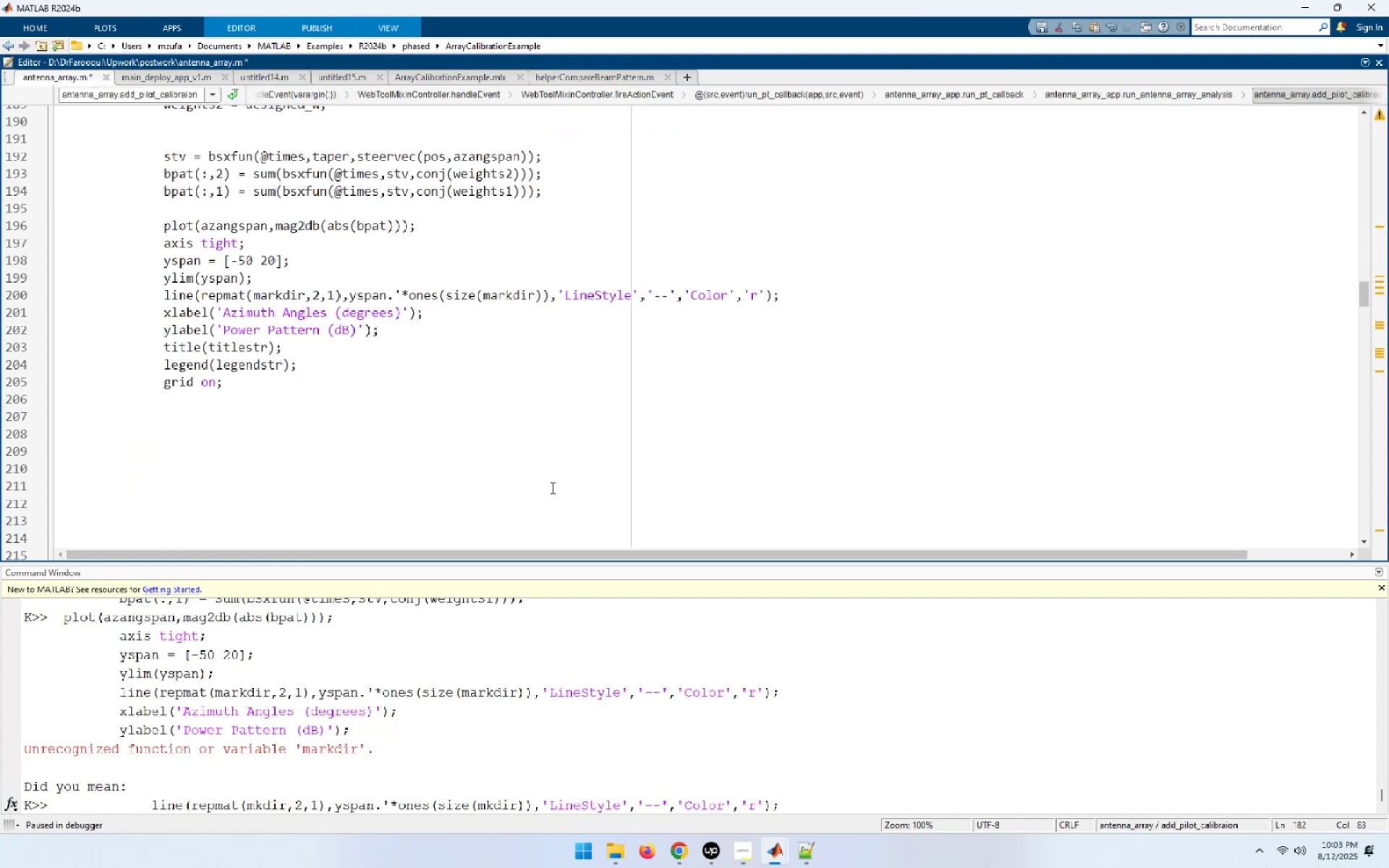 
scroll: coordinate [551, 488], scroll_direction: up, amount: 1.0
 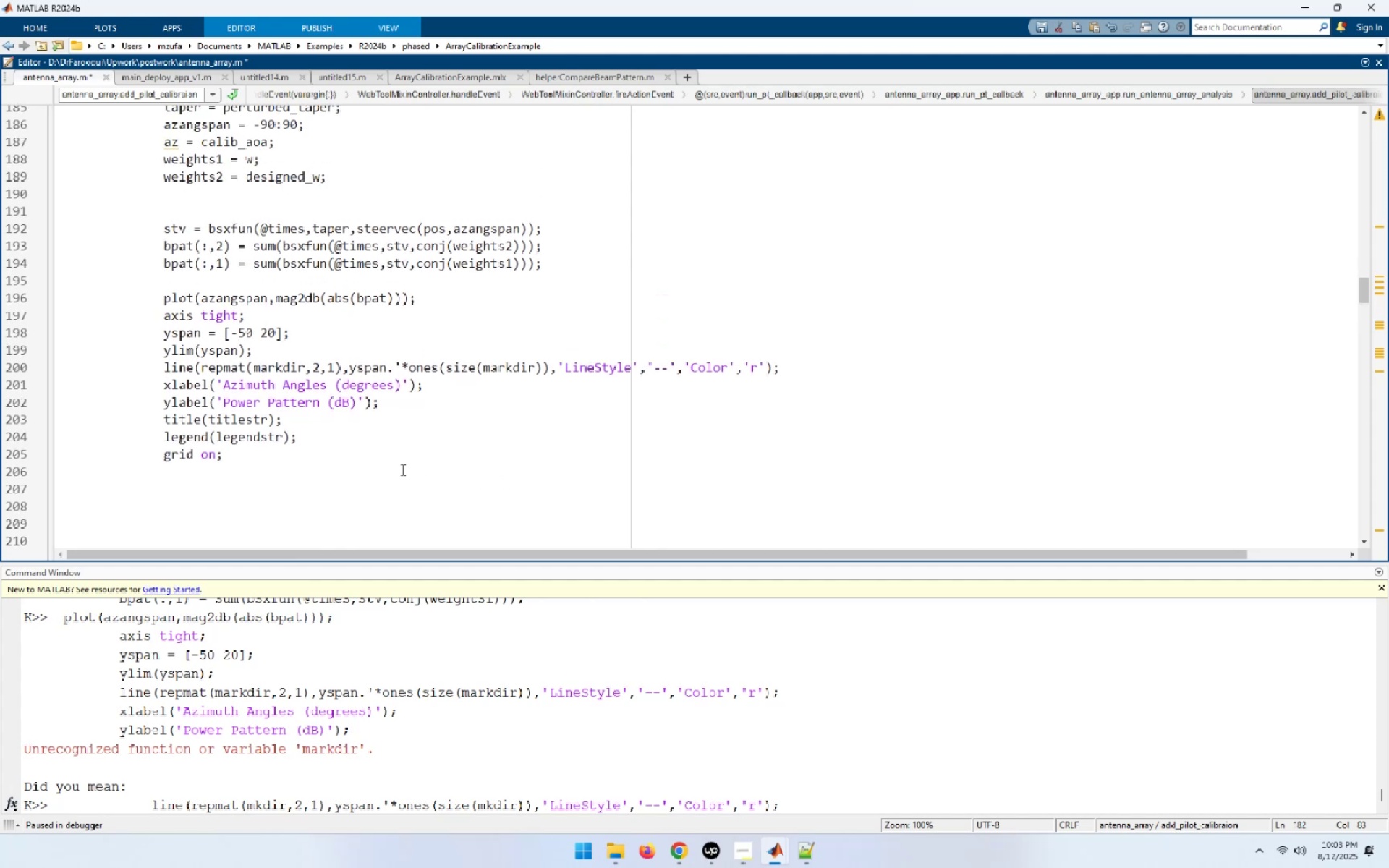 
wait(9.46)
 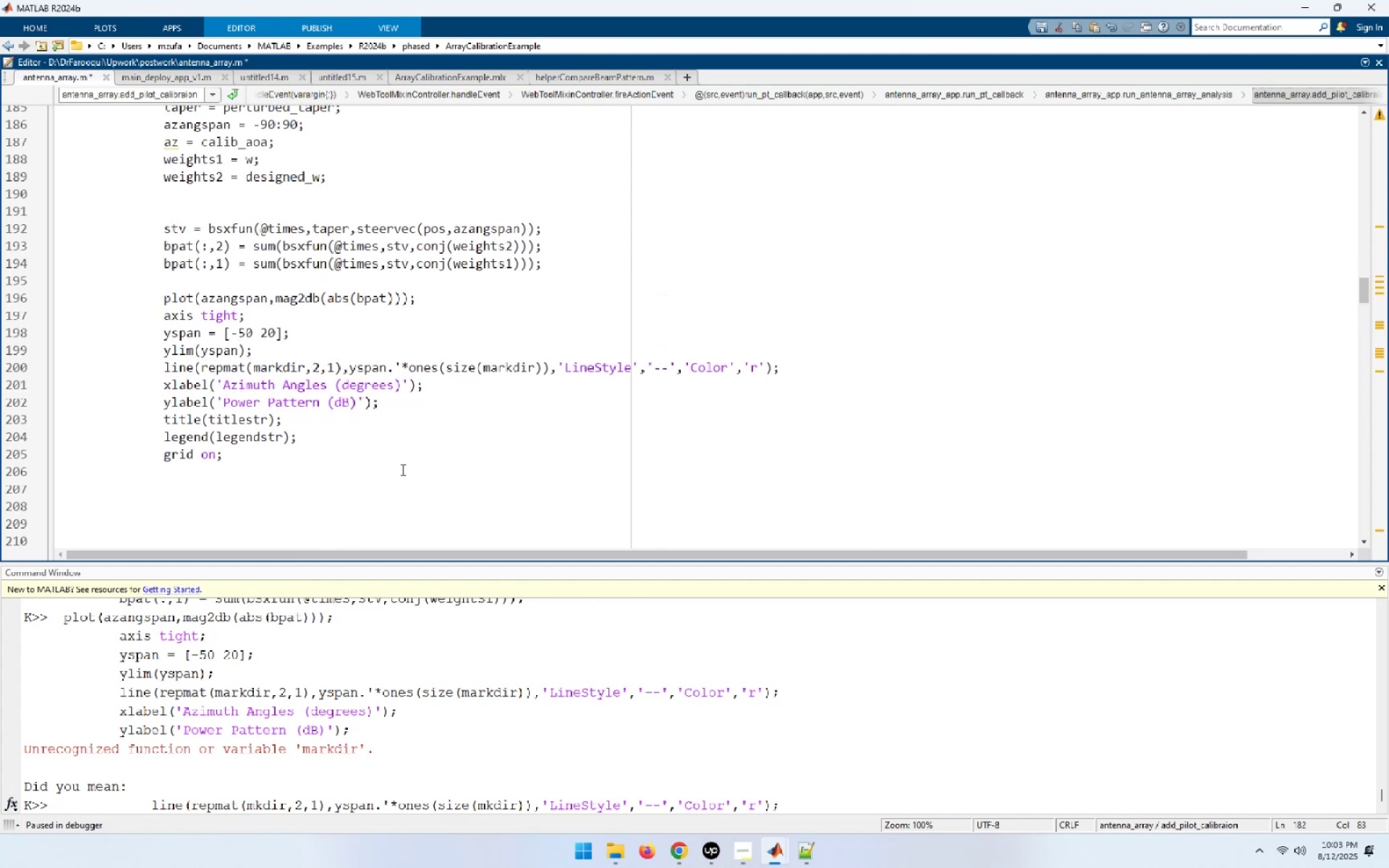 
double_click([510, 370])
 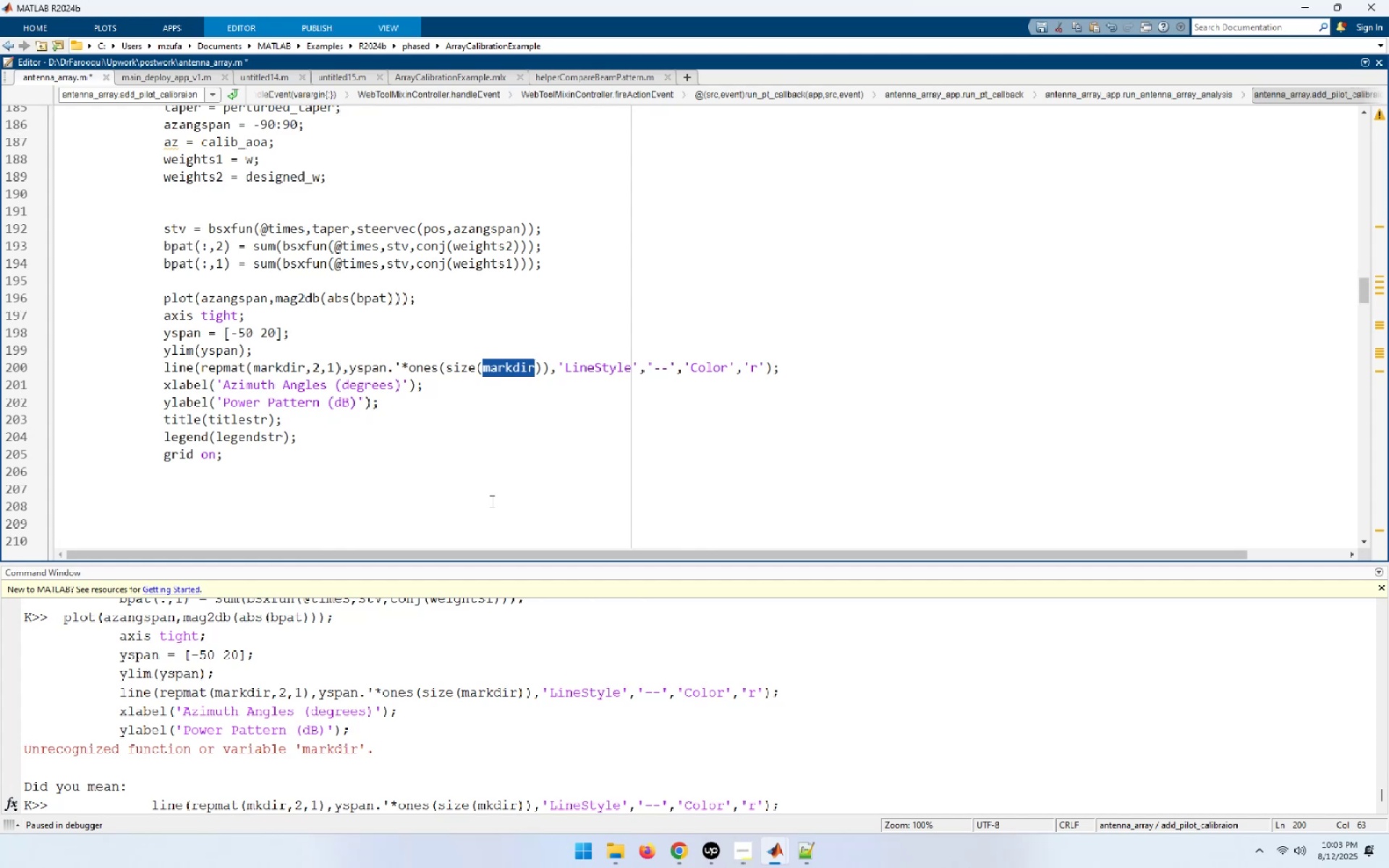 
scroll: coordinate [490, 501], scroll_direction: up, amount: 2.0
 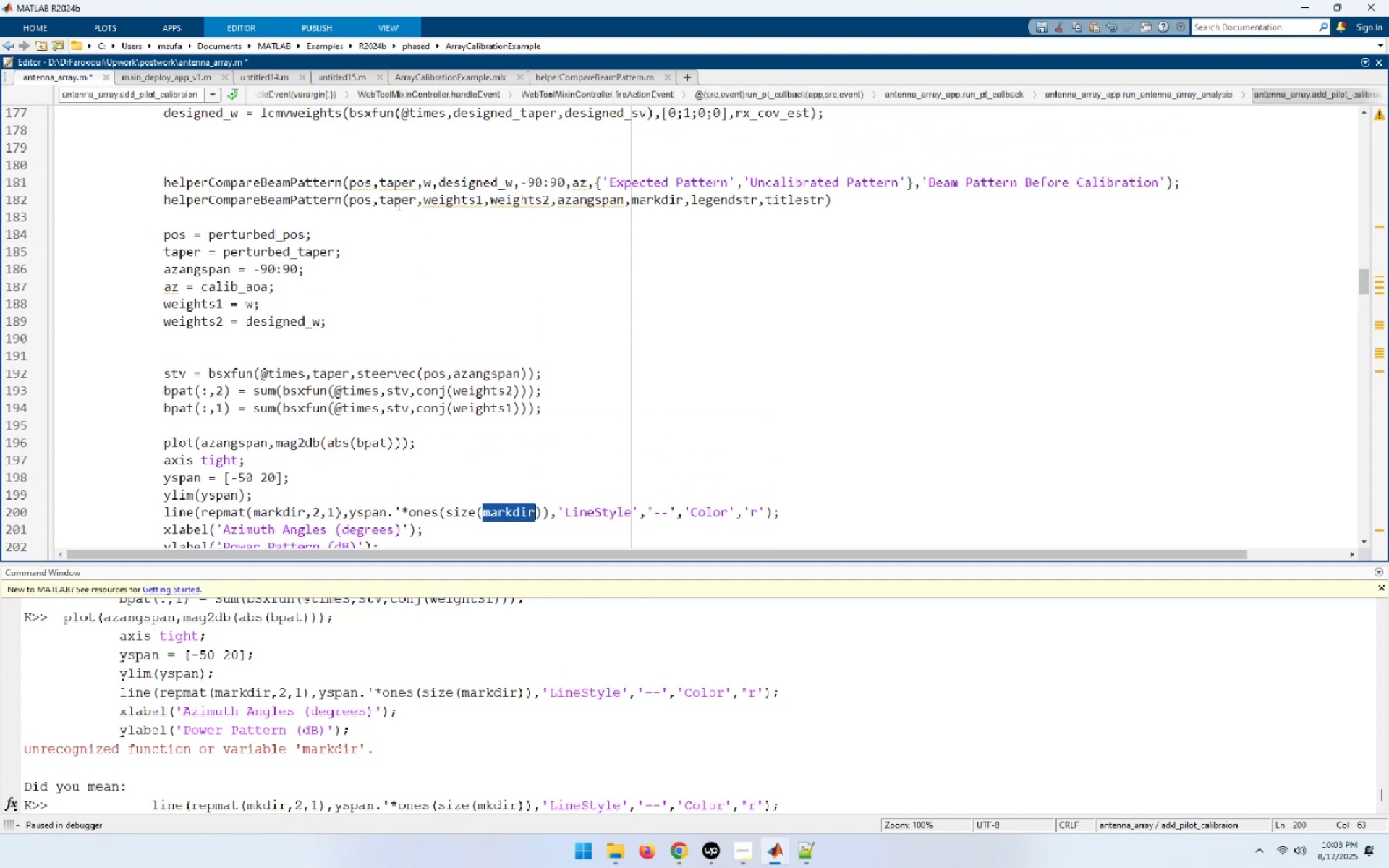 
left_click([360, 190])
 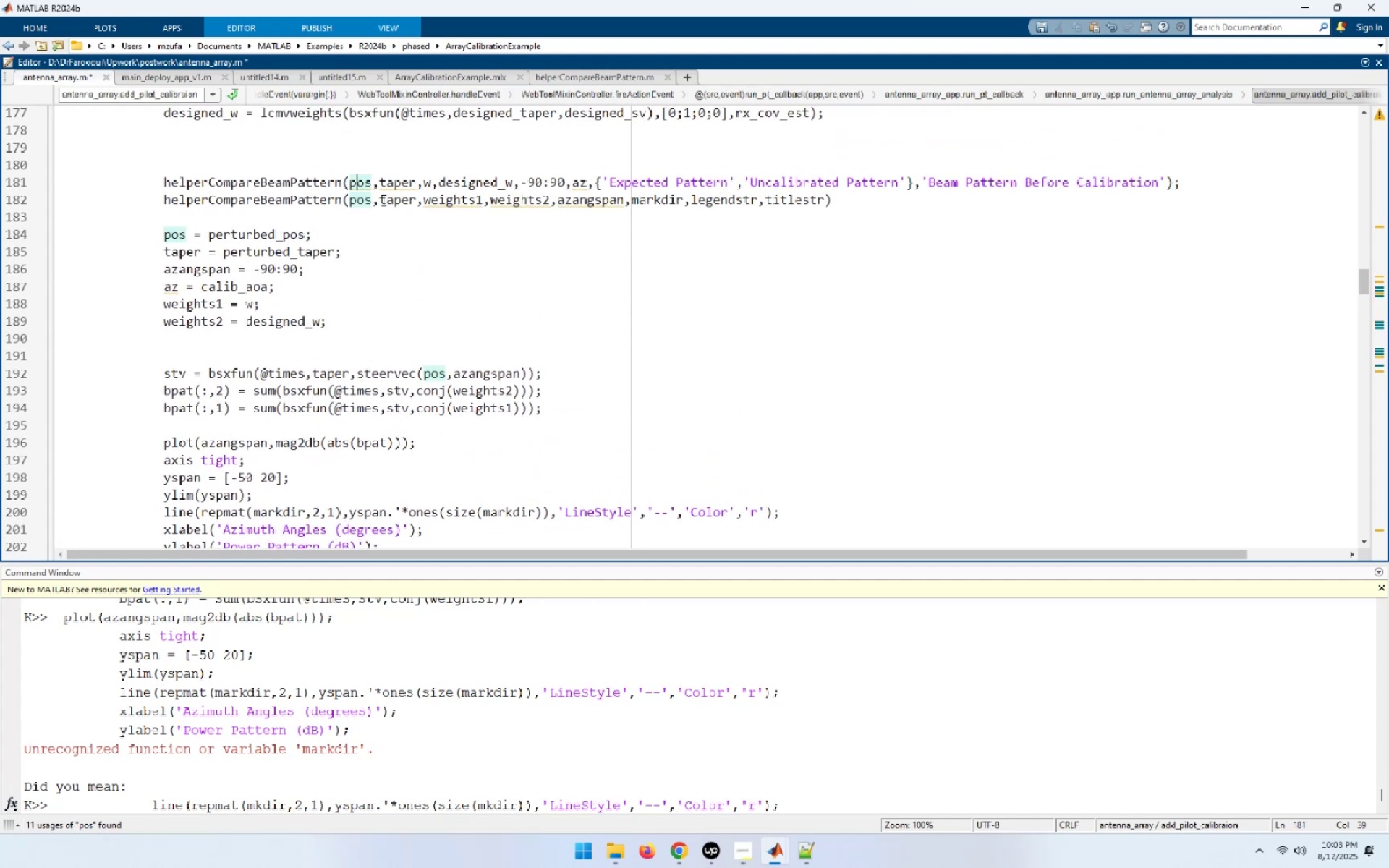 
double_click([383, 200])
 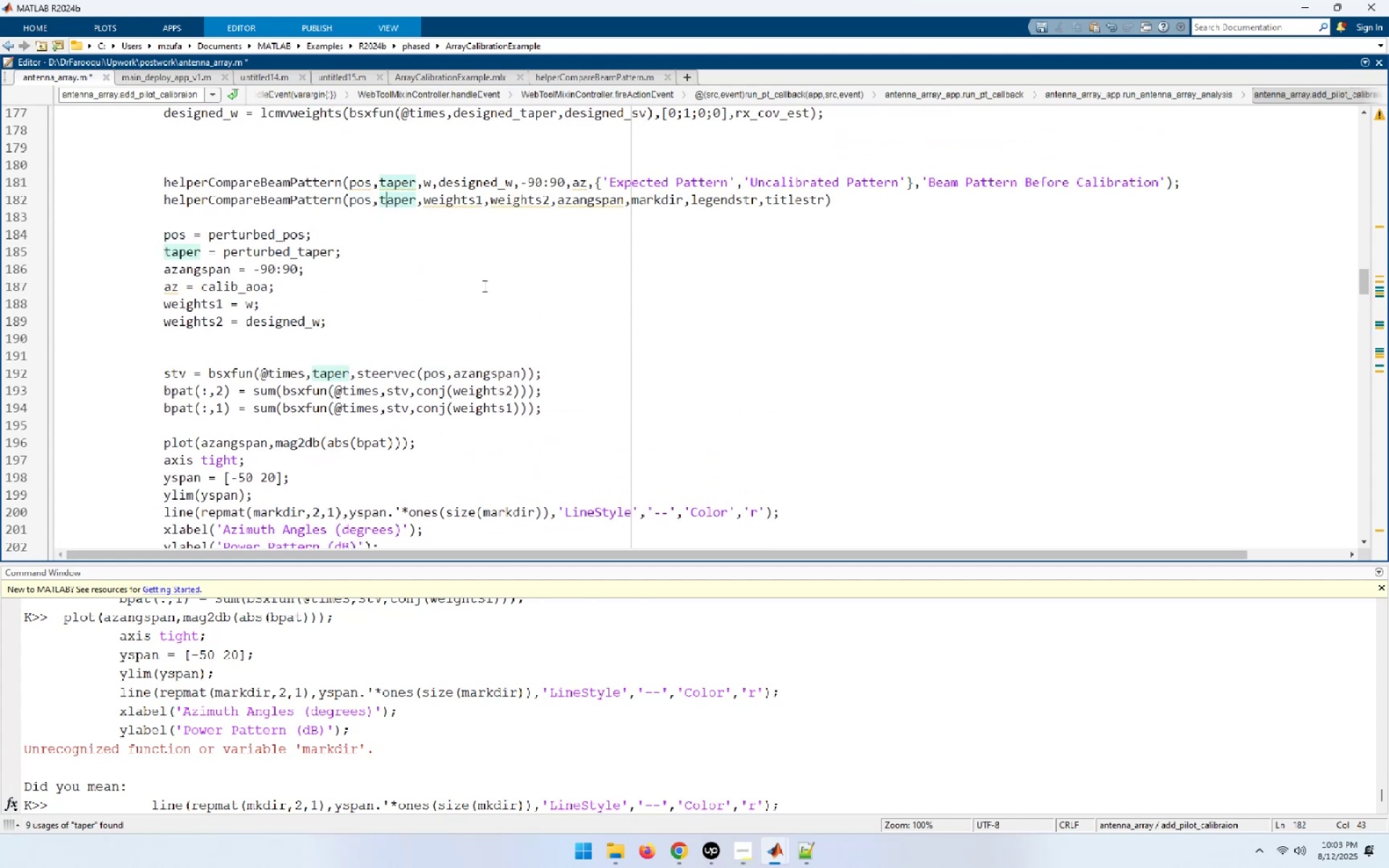 
key(ArrowUp)
 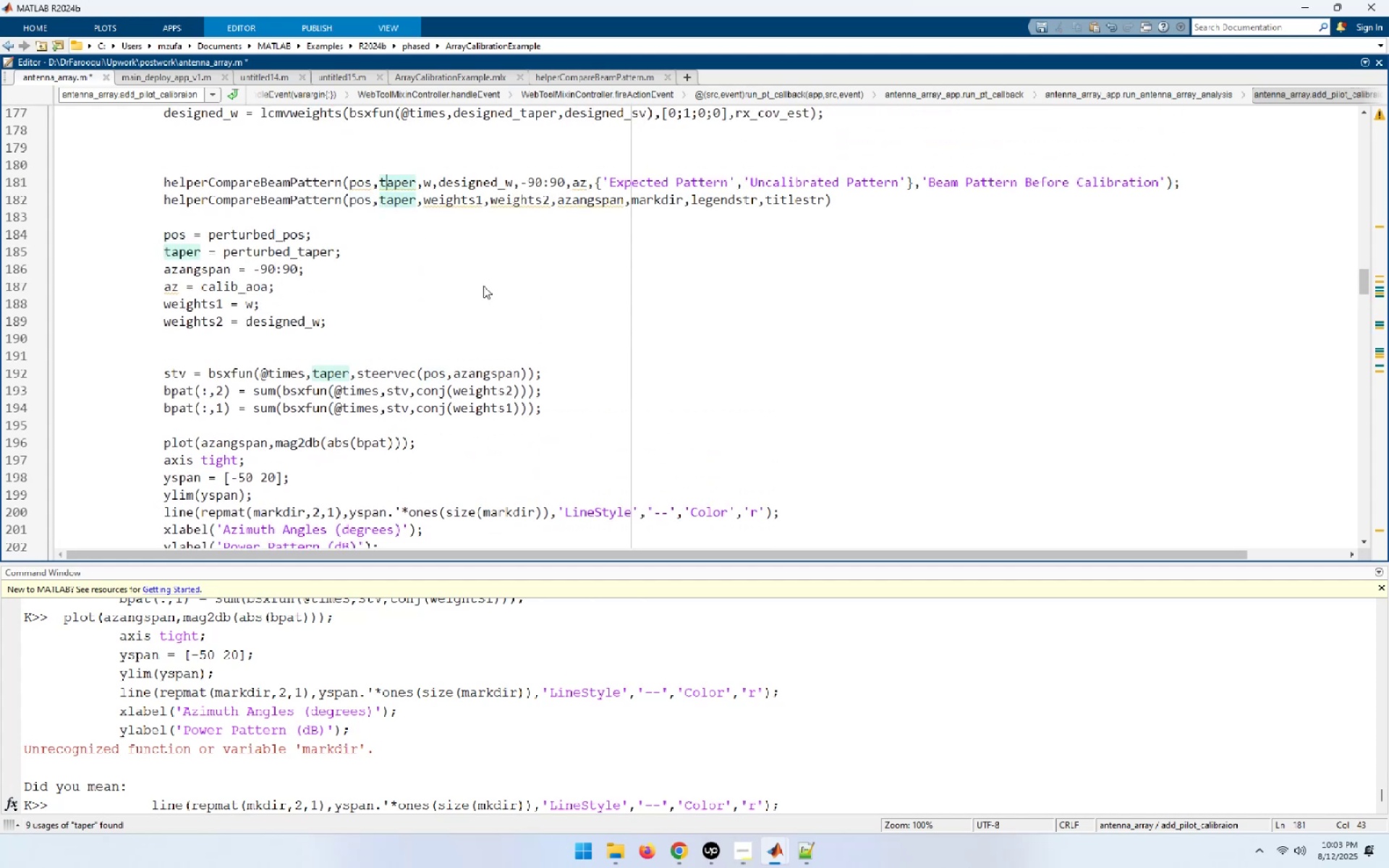 
key(ArrowDown)
 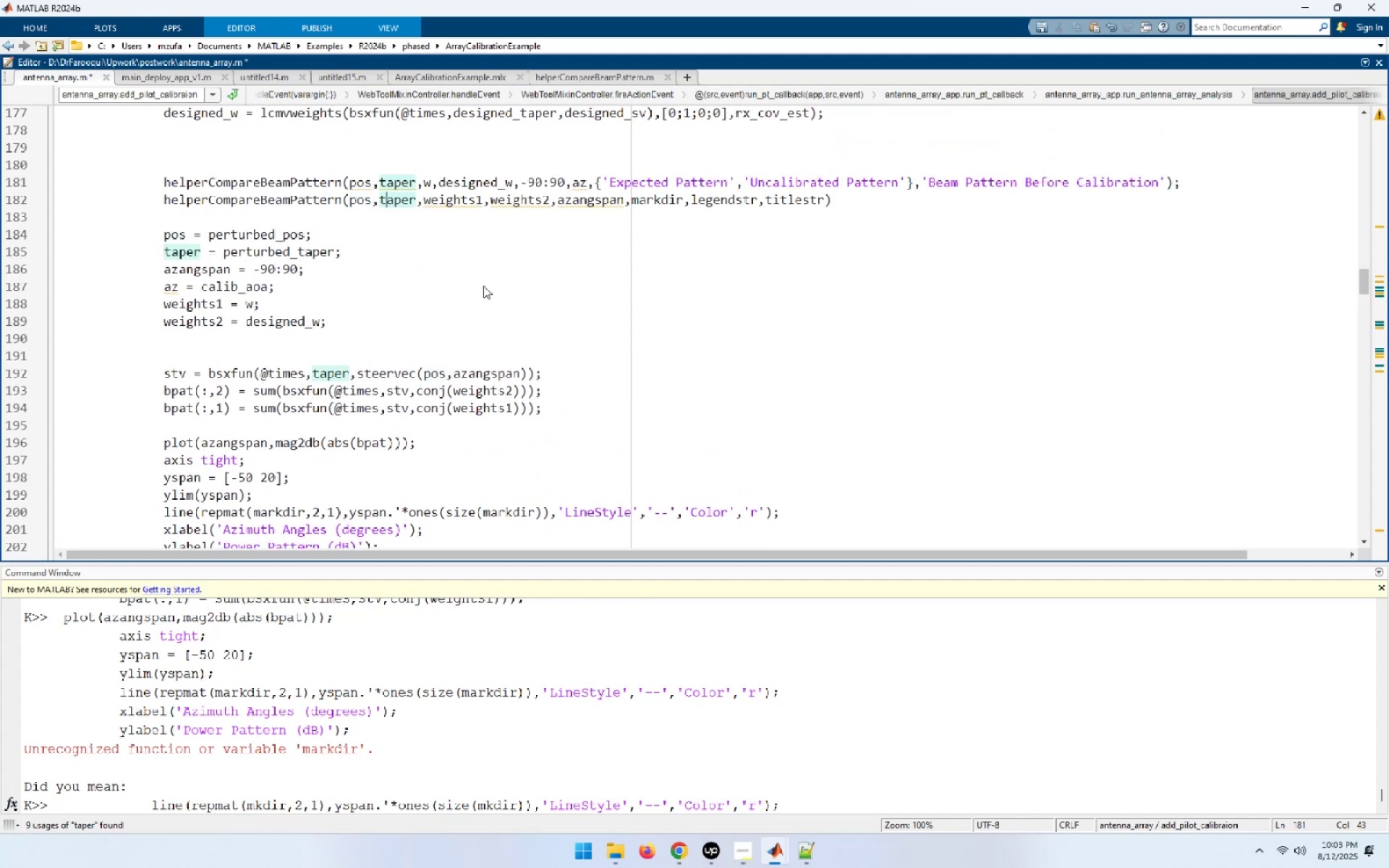 
key(ArrowRight)
 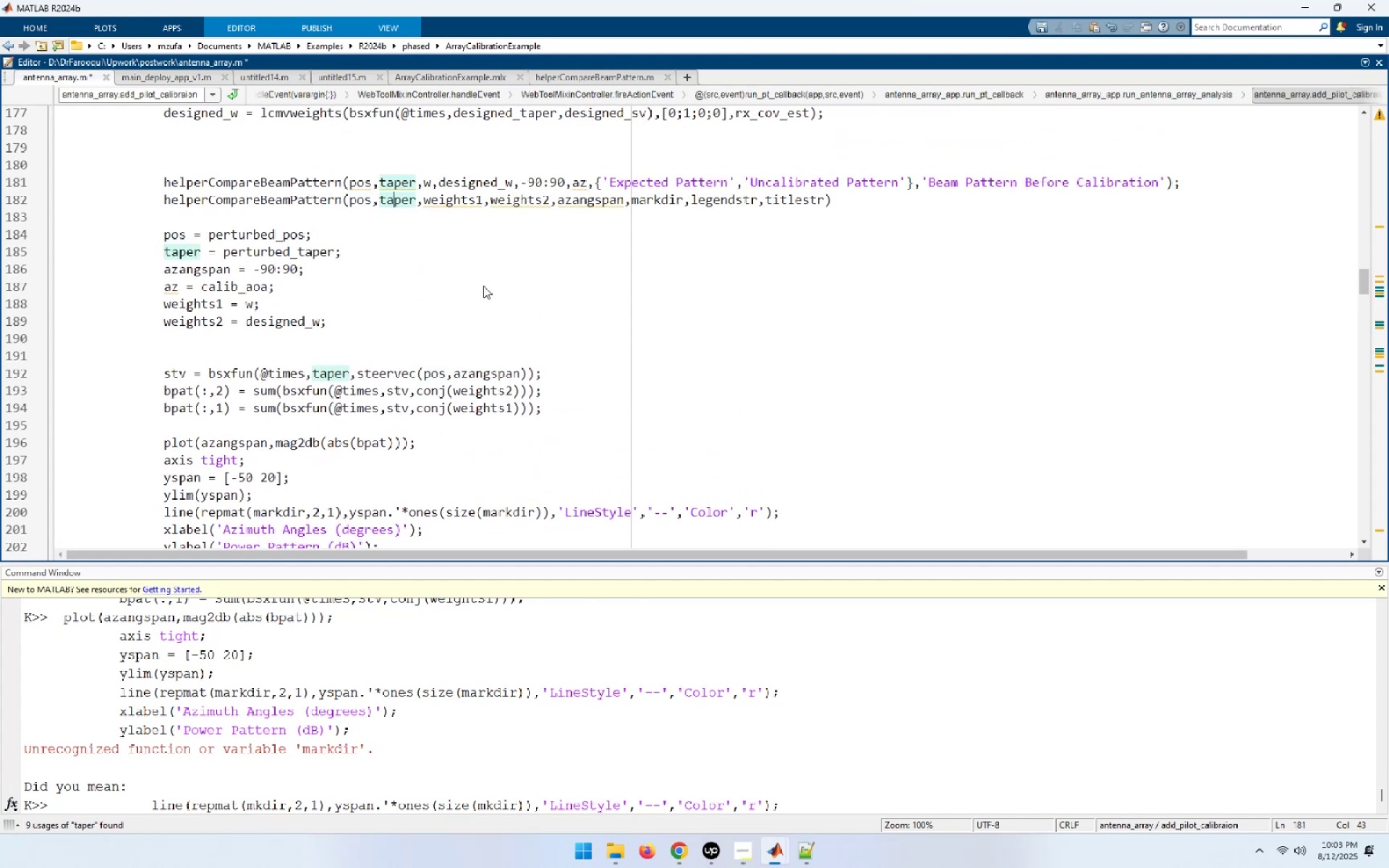 
key(ArrowRight)
 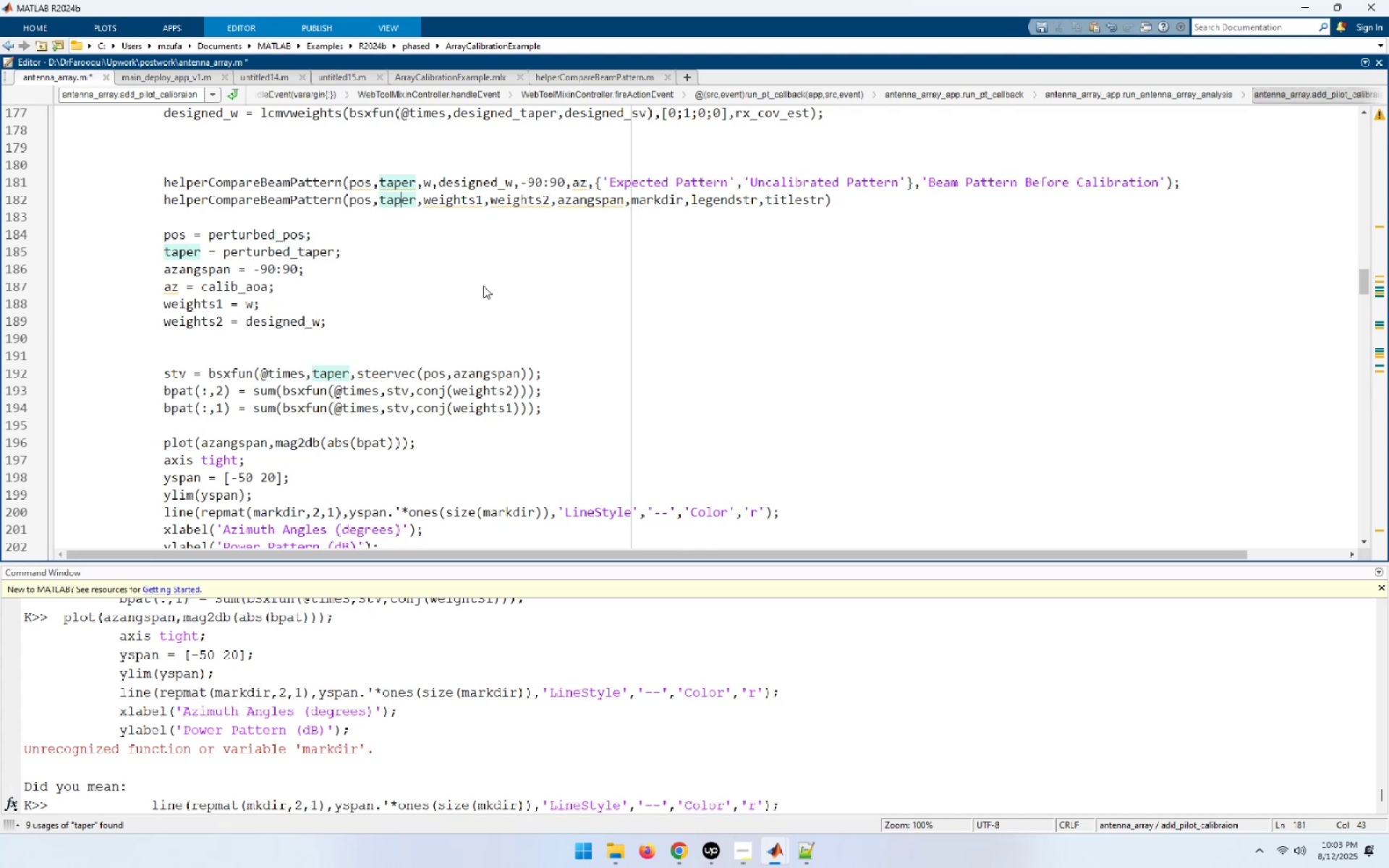 
key(ArrowRight)
 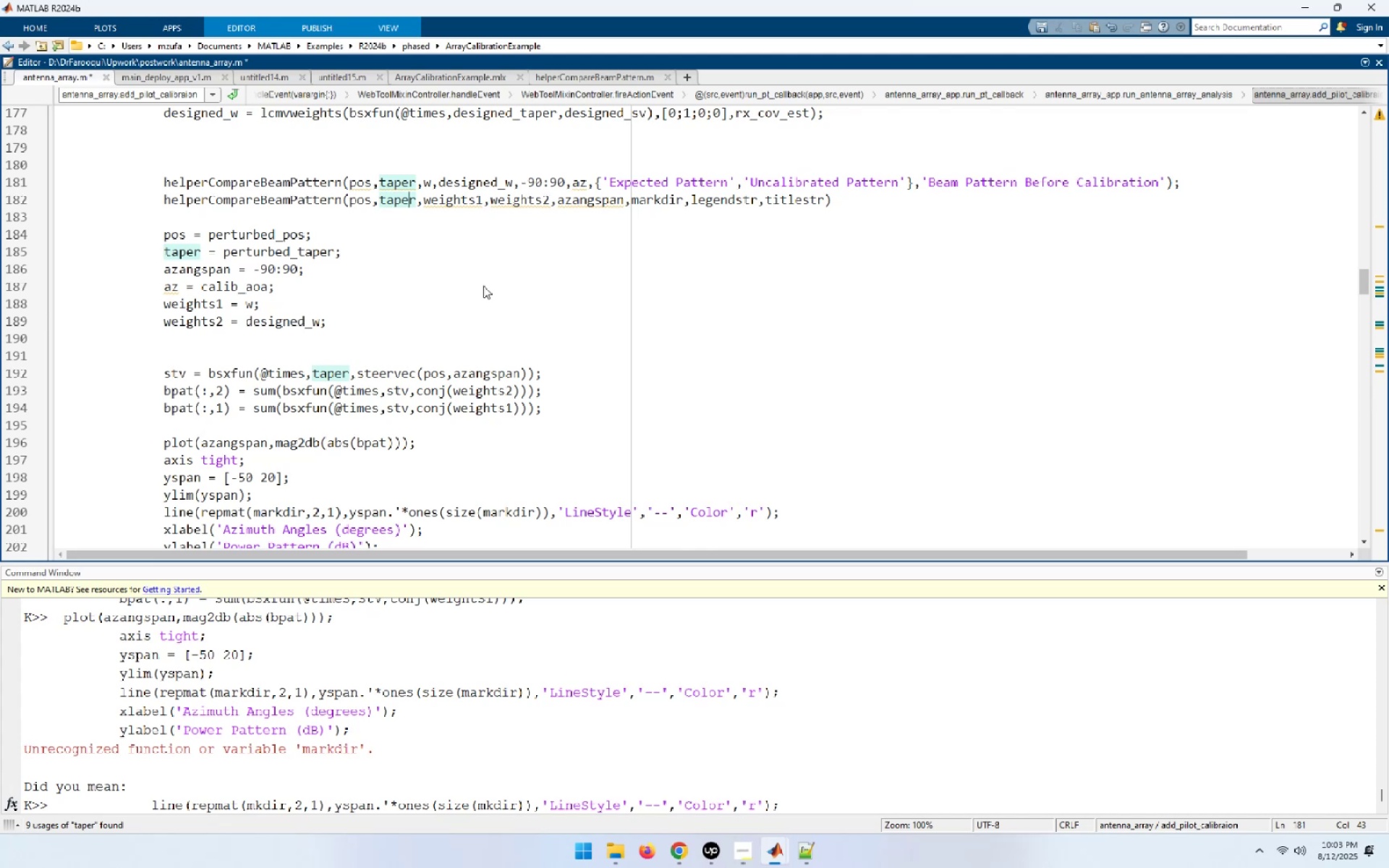 
key(ArrowRight)
 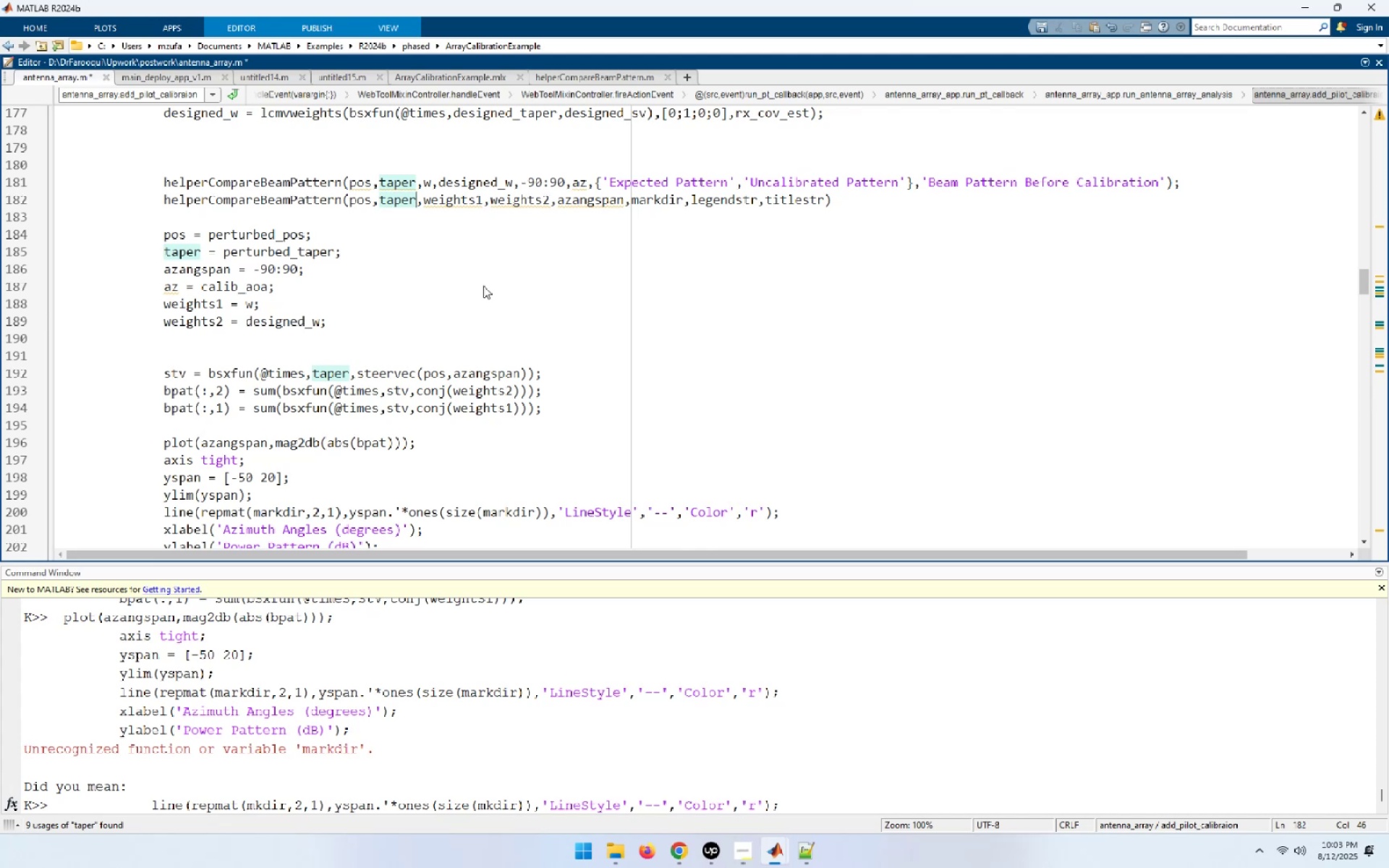 
key(ArrowRight)
 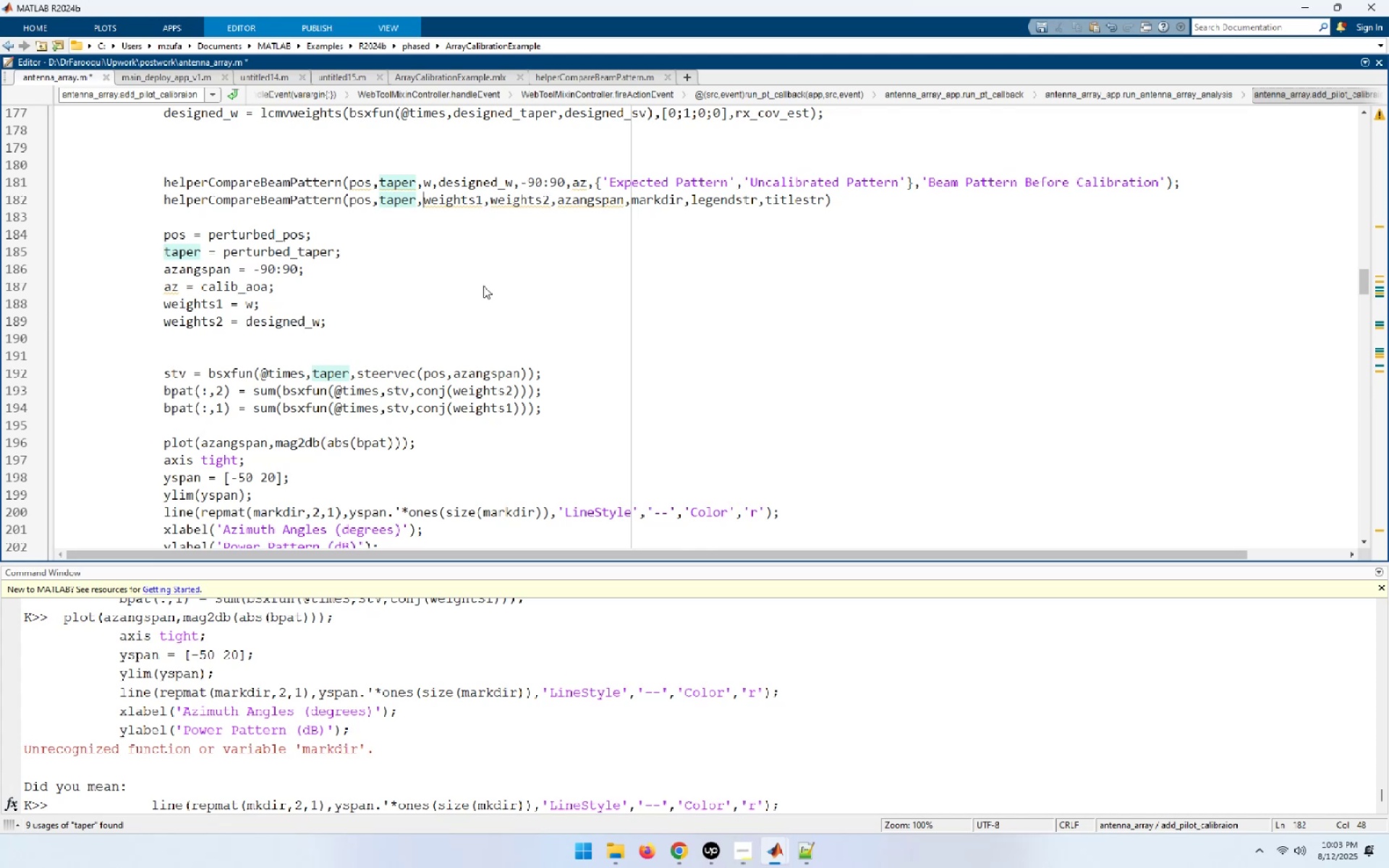 
key(ArrowUp)
 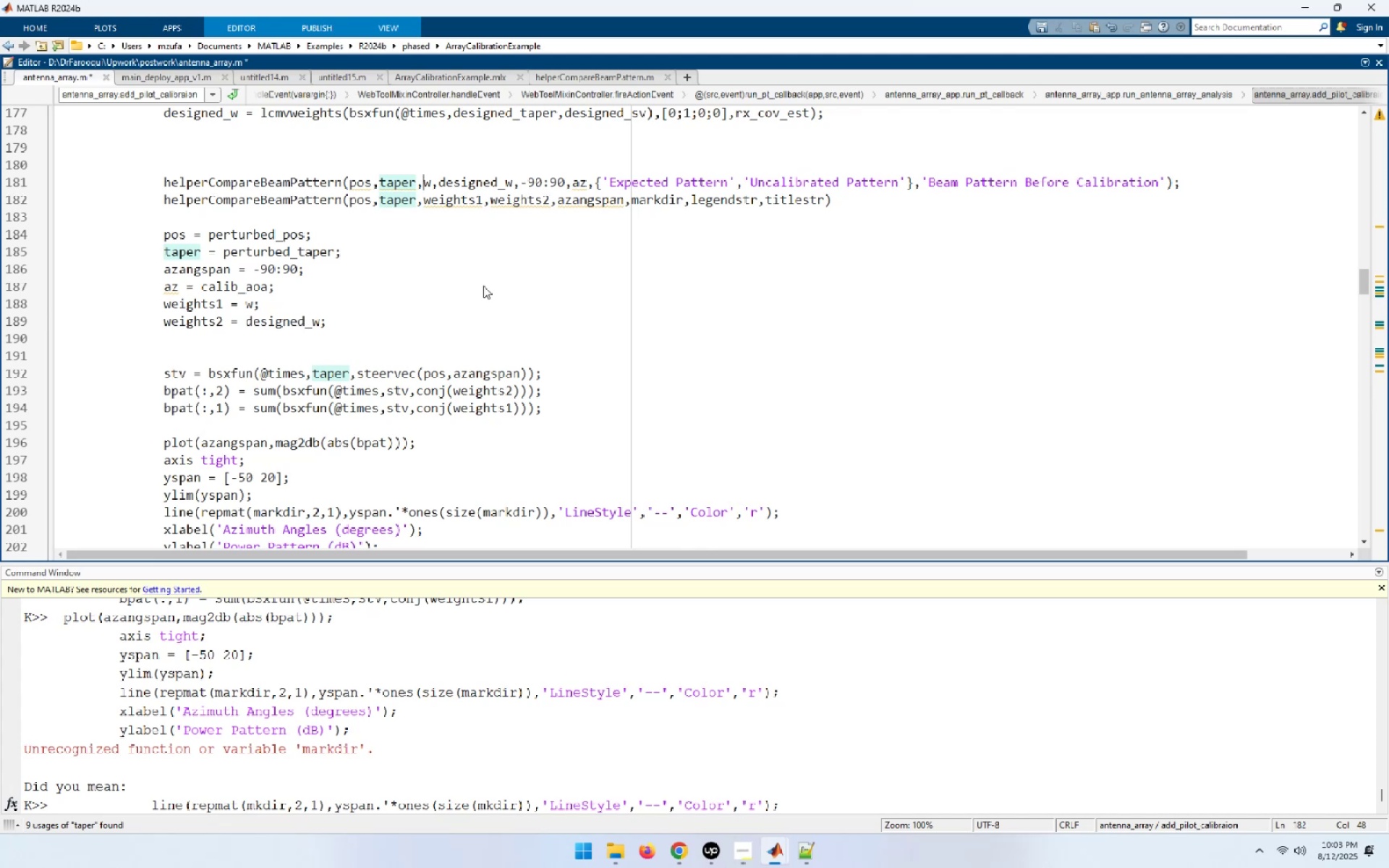 
key(ArrowRight)
 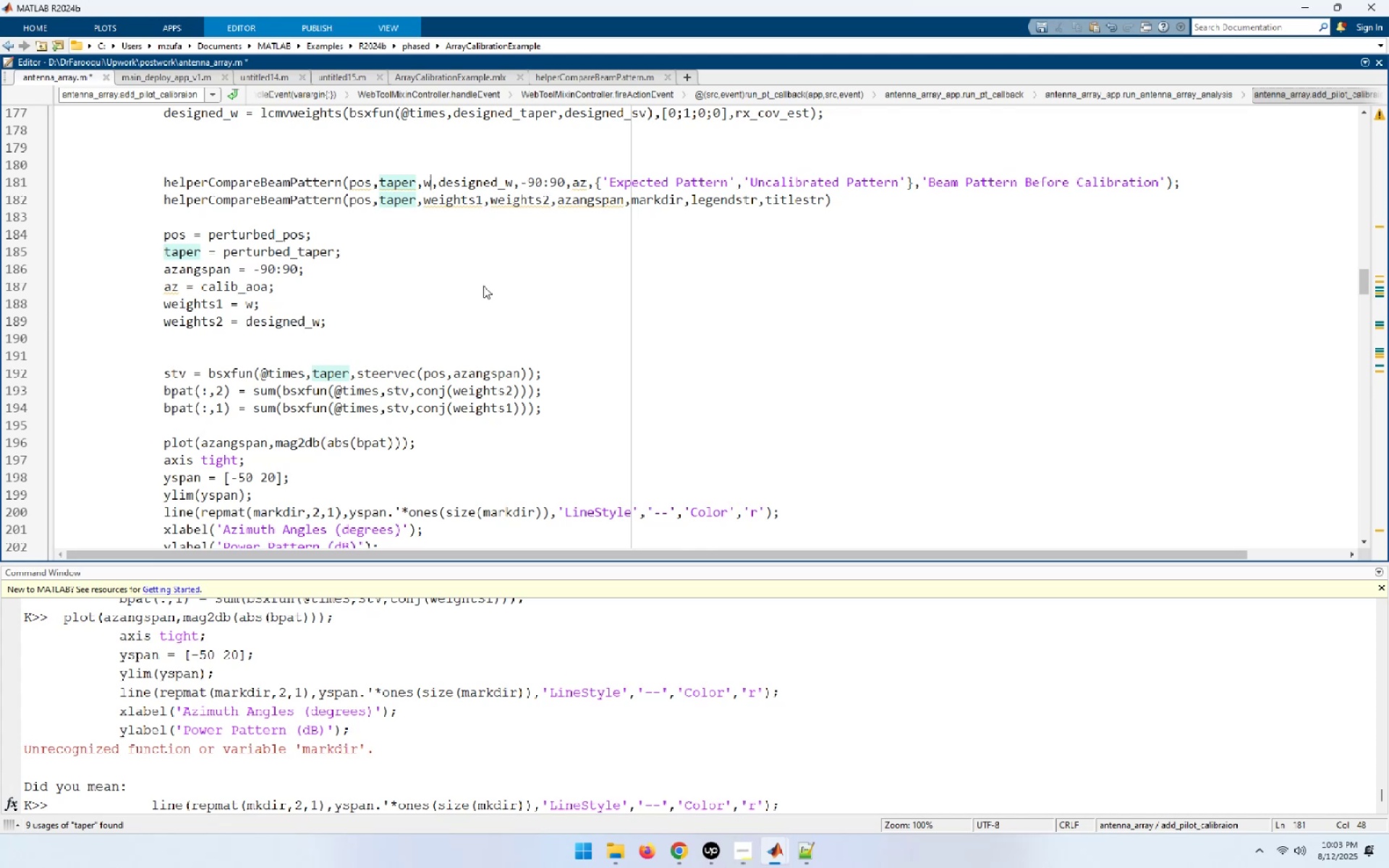 
key(ArrowRight)
 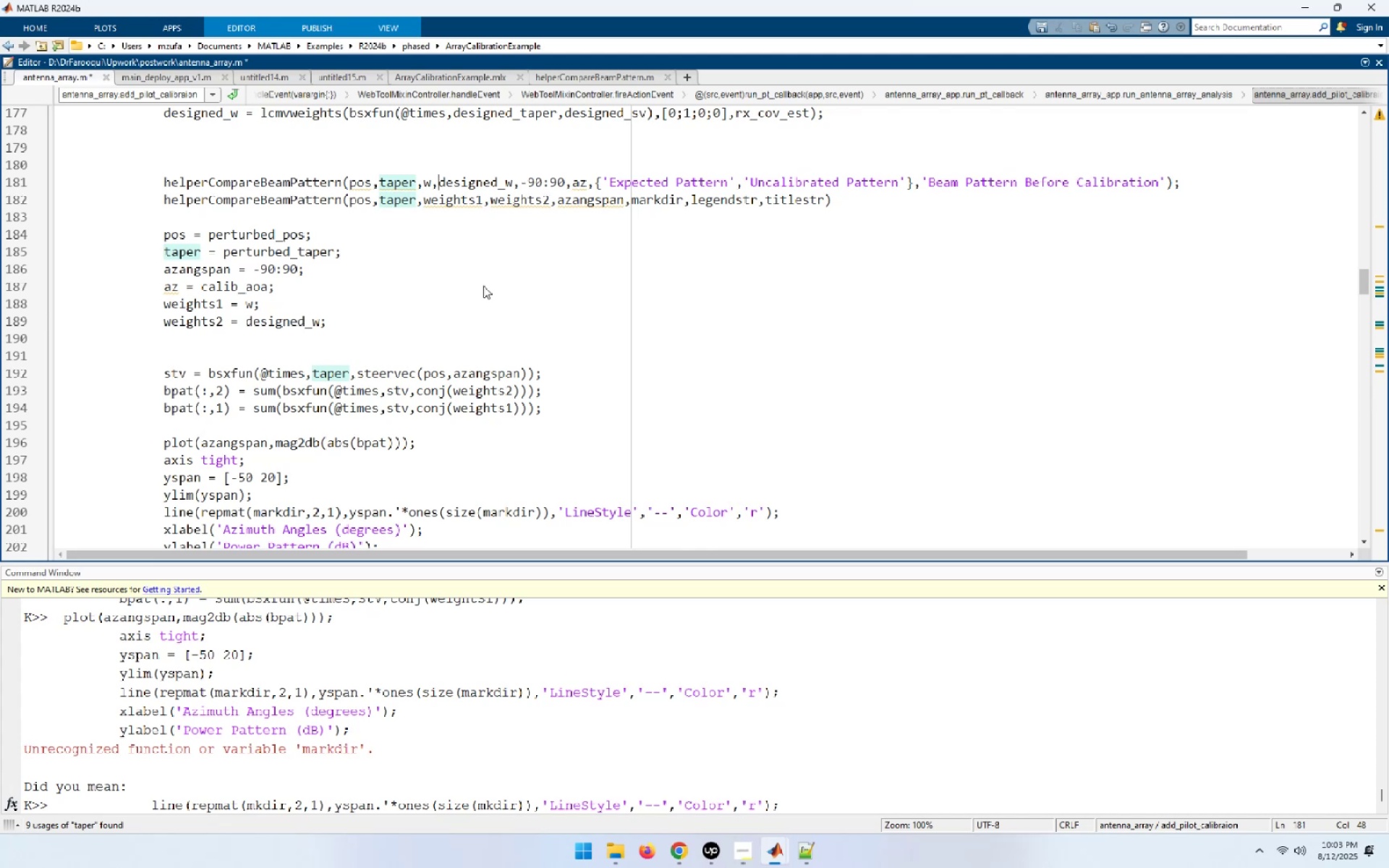 
key(Space)
 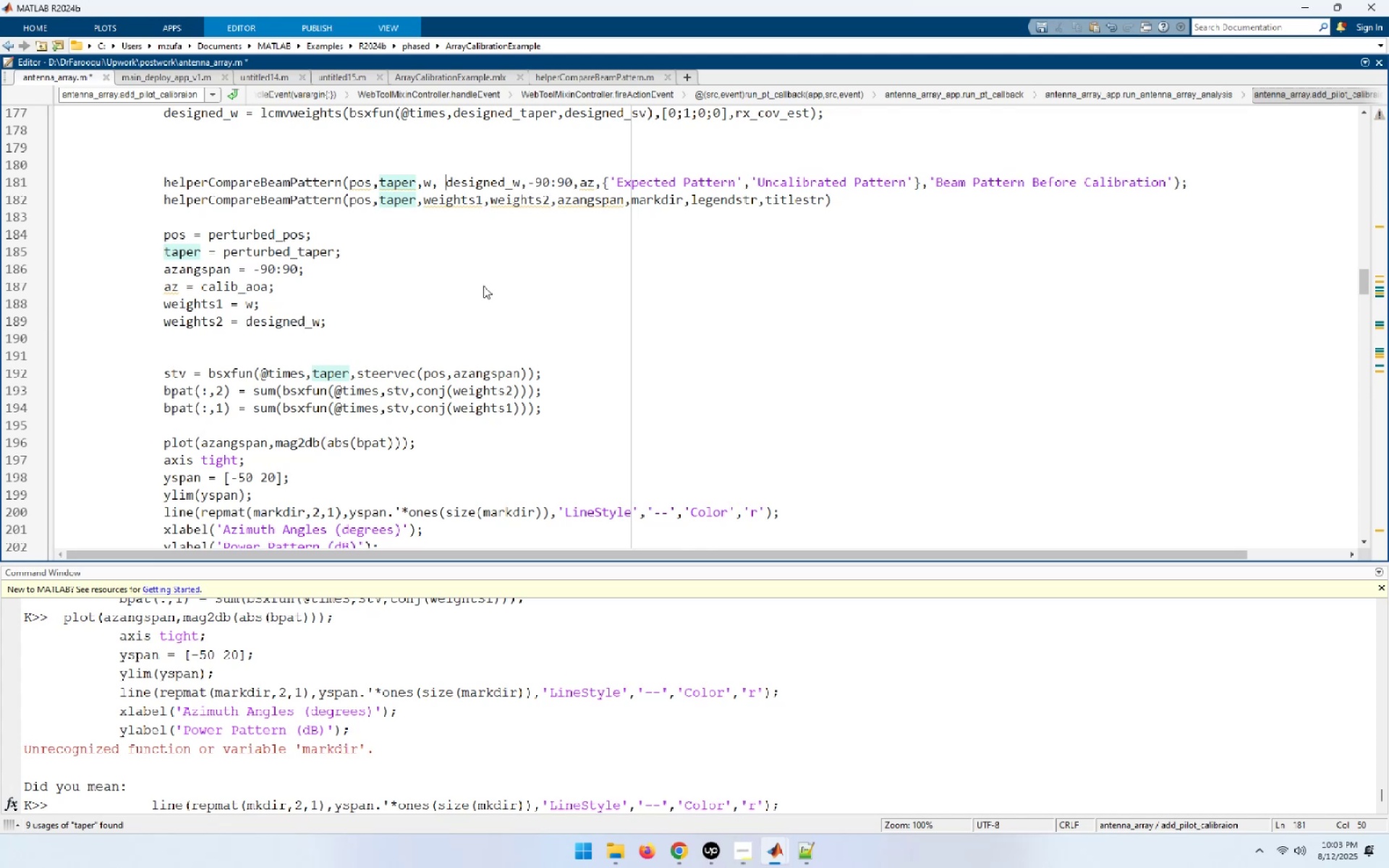 
key(Space)
 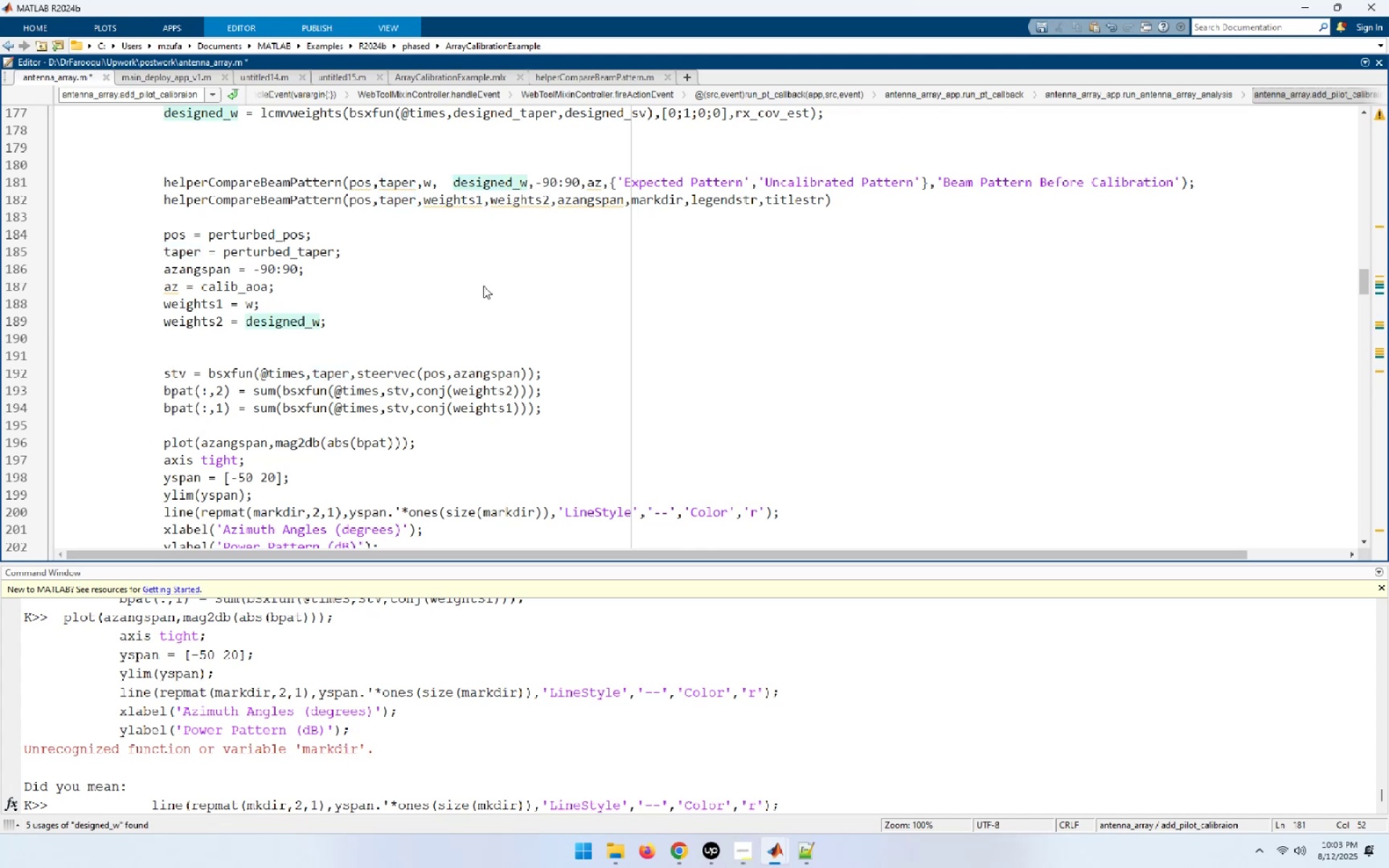 
key(Space)
 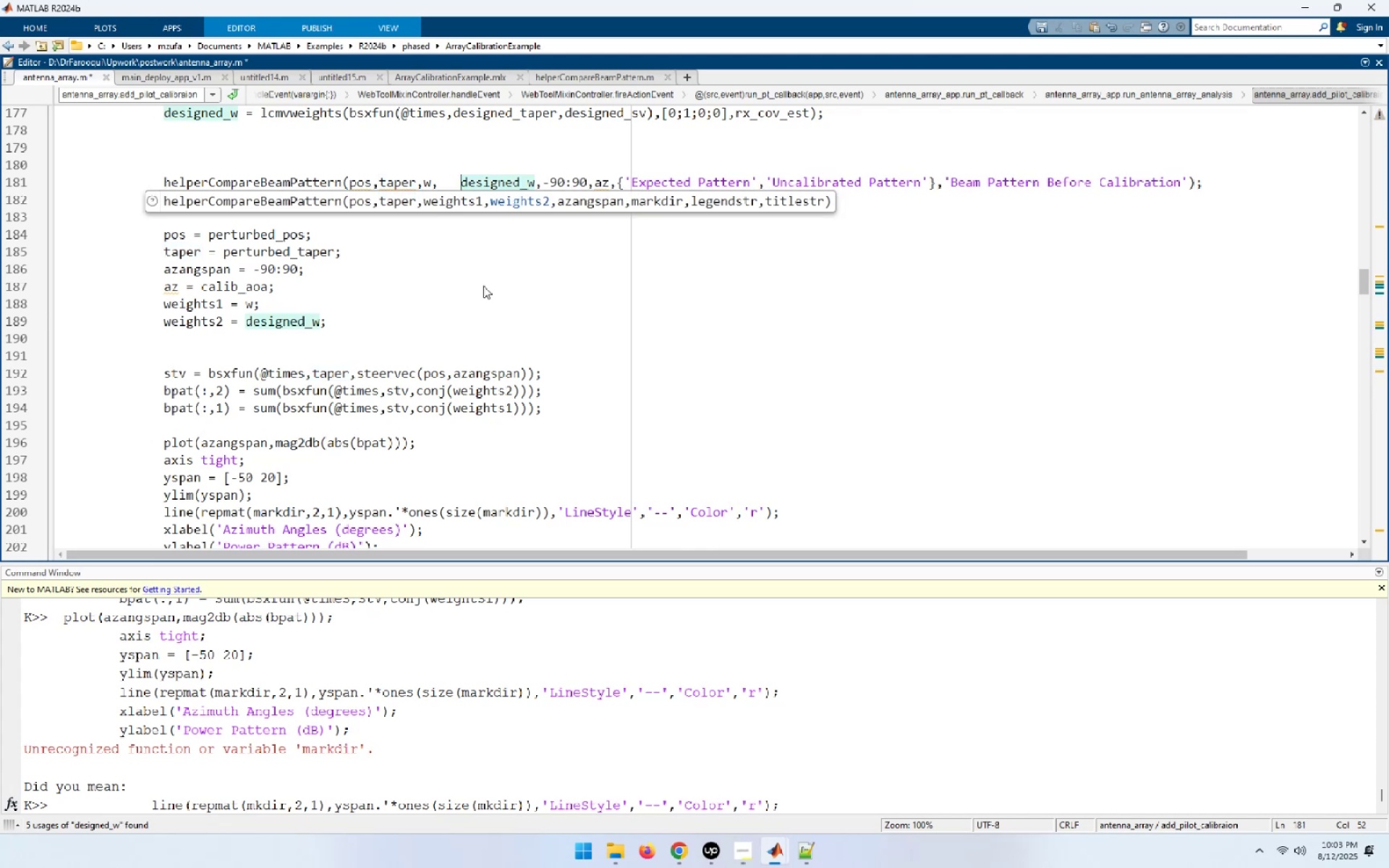 
key(Space)
 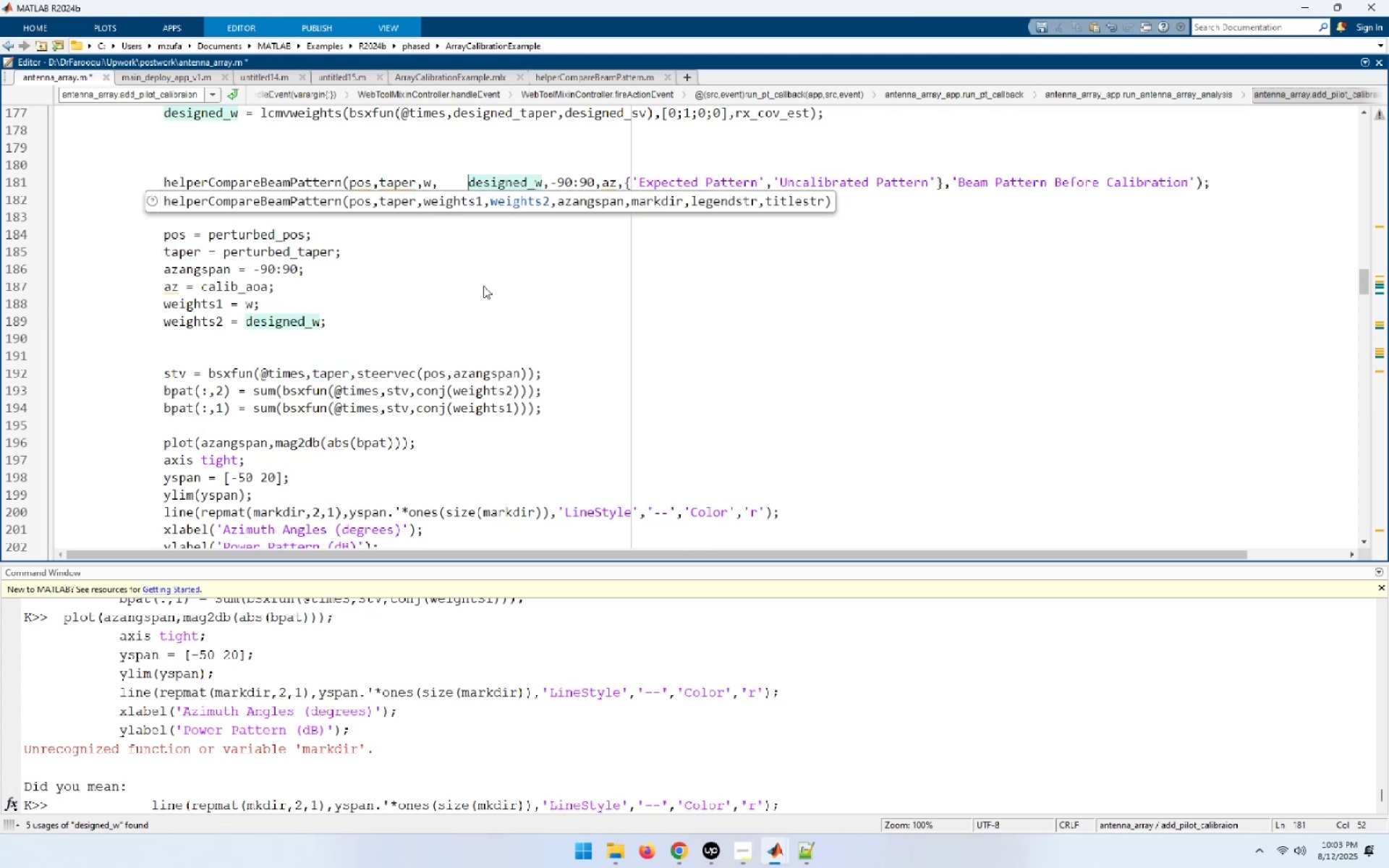 
key(Space)
 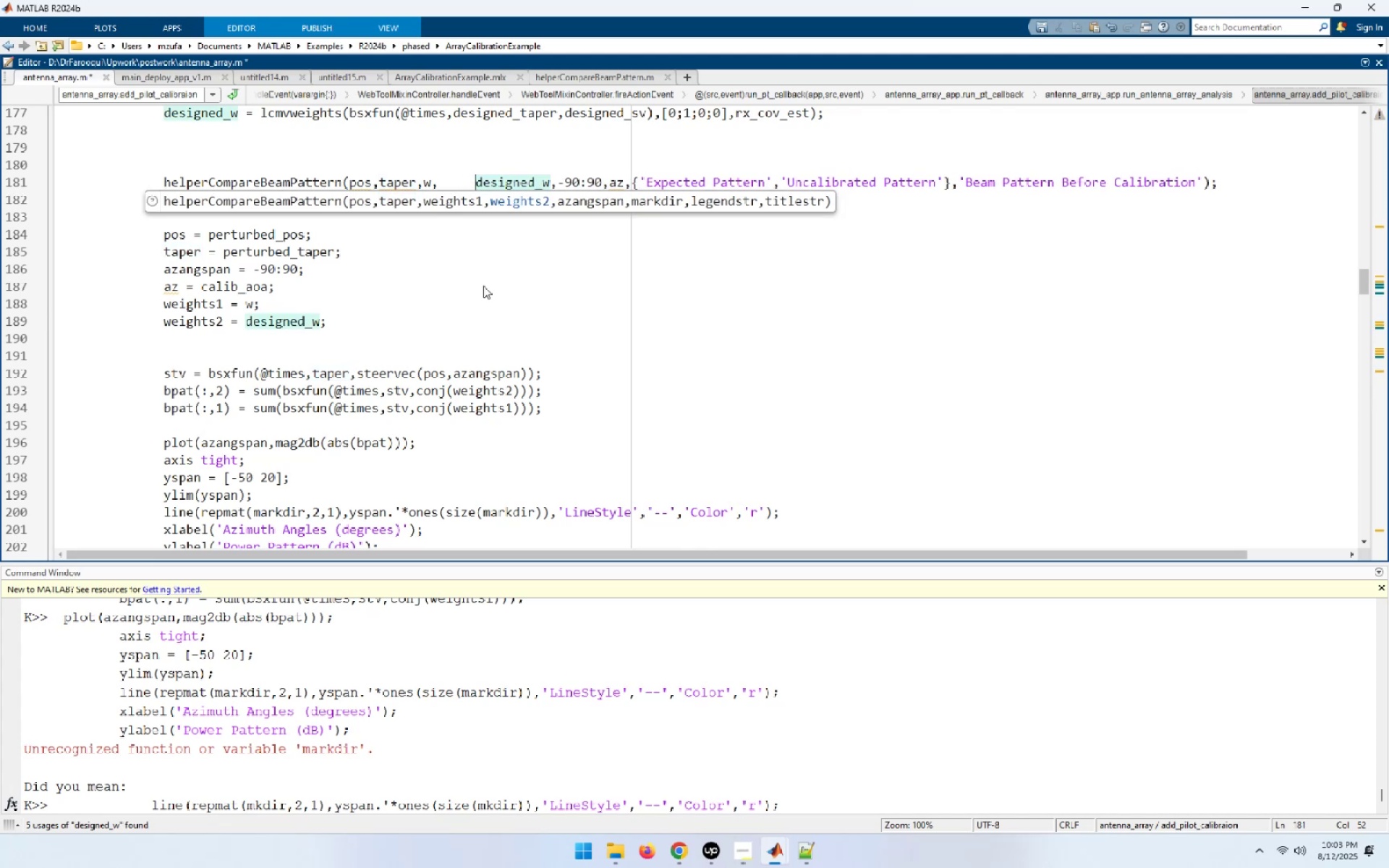 
key(Space)
 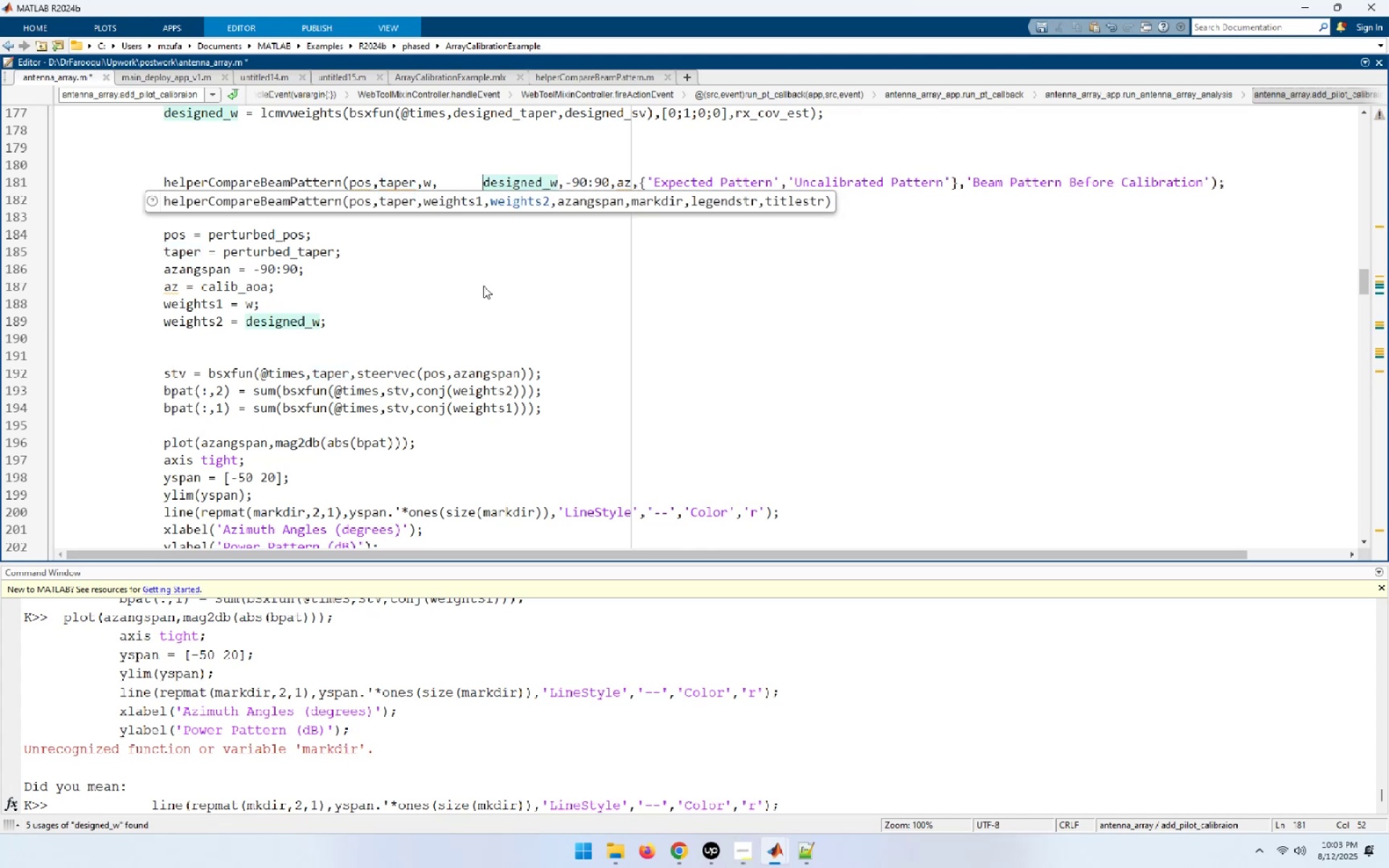 
key(ArrowDown)
 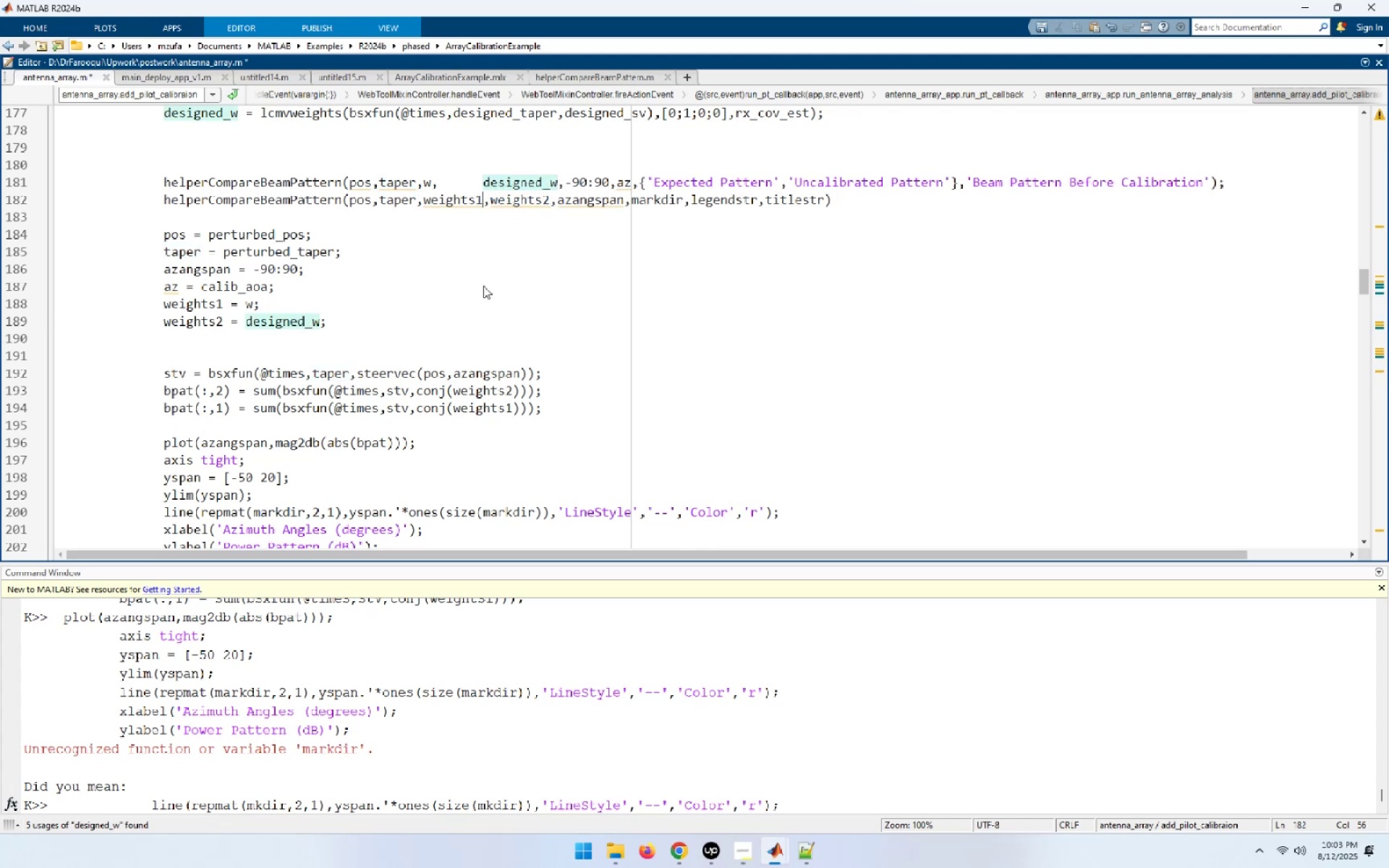 
key(ArrowUp)
 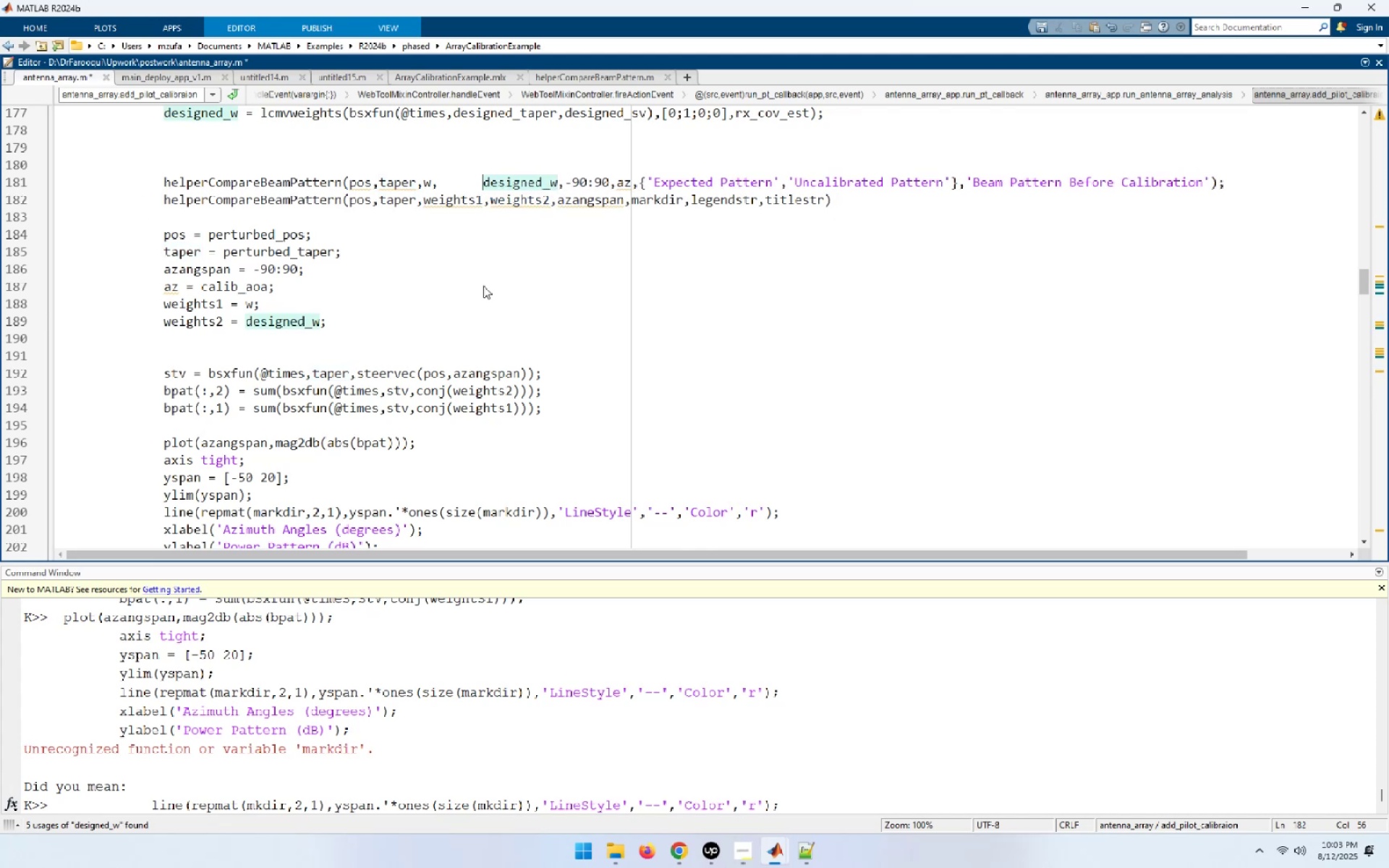 
key(Space)
 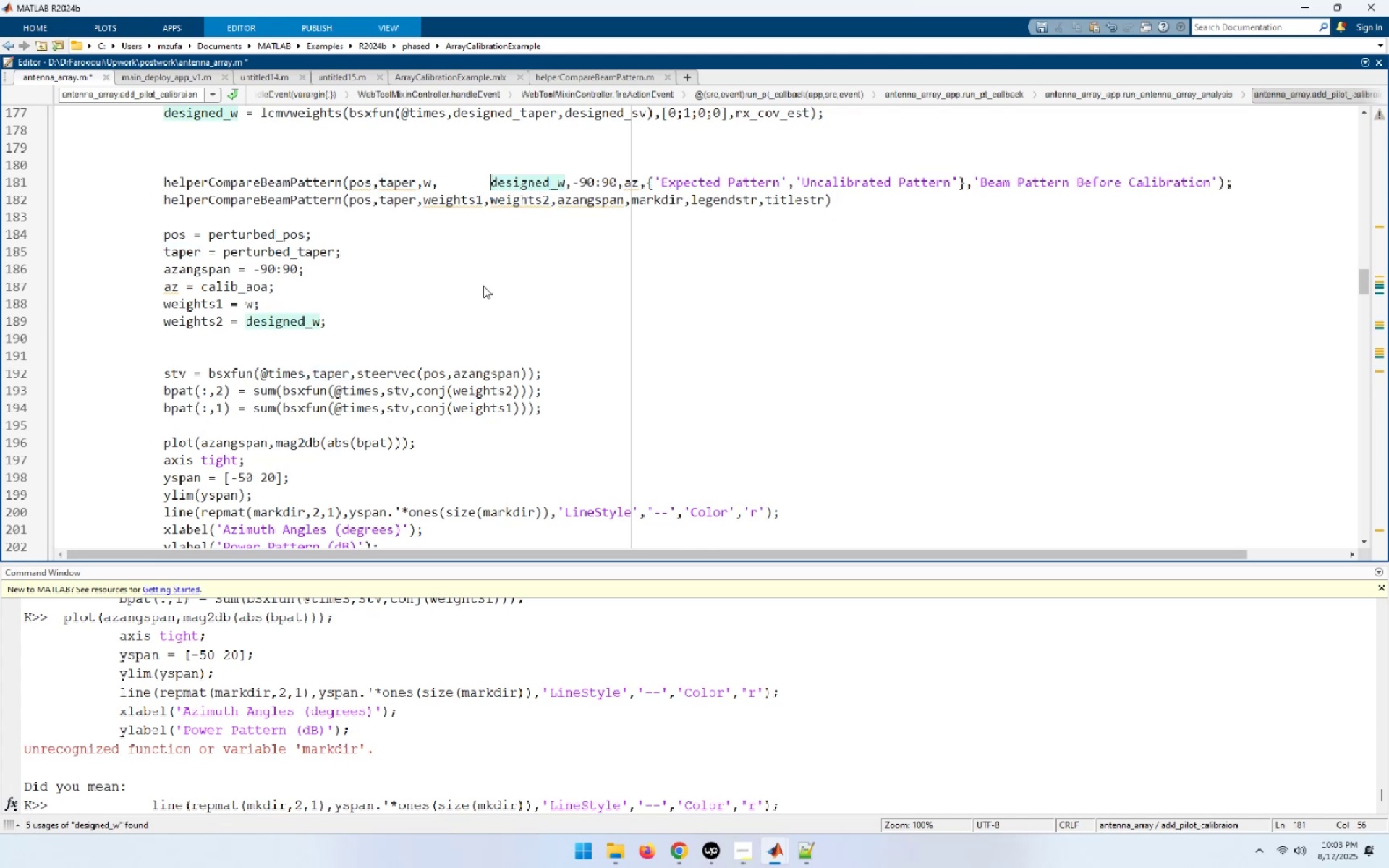 
key(ArrowDown)
 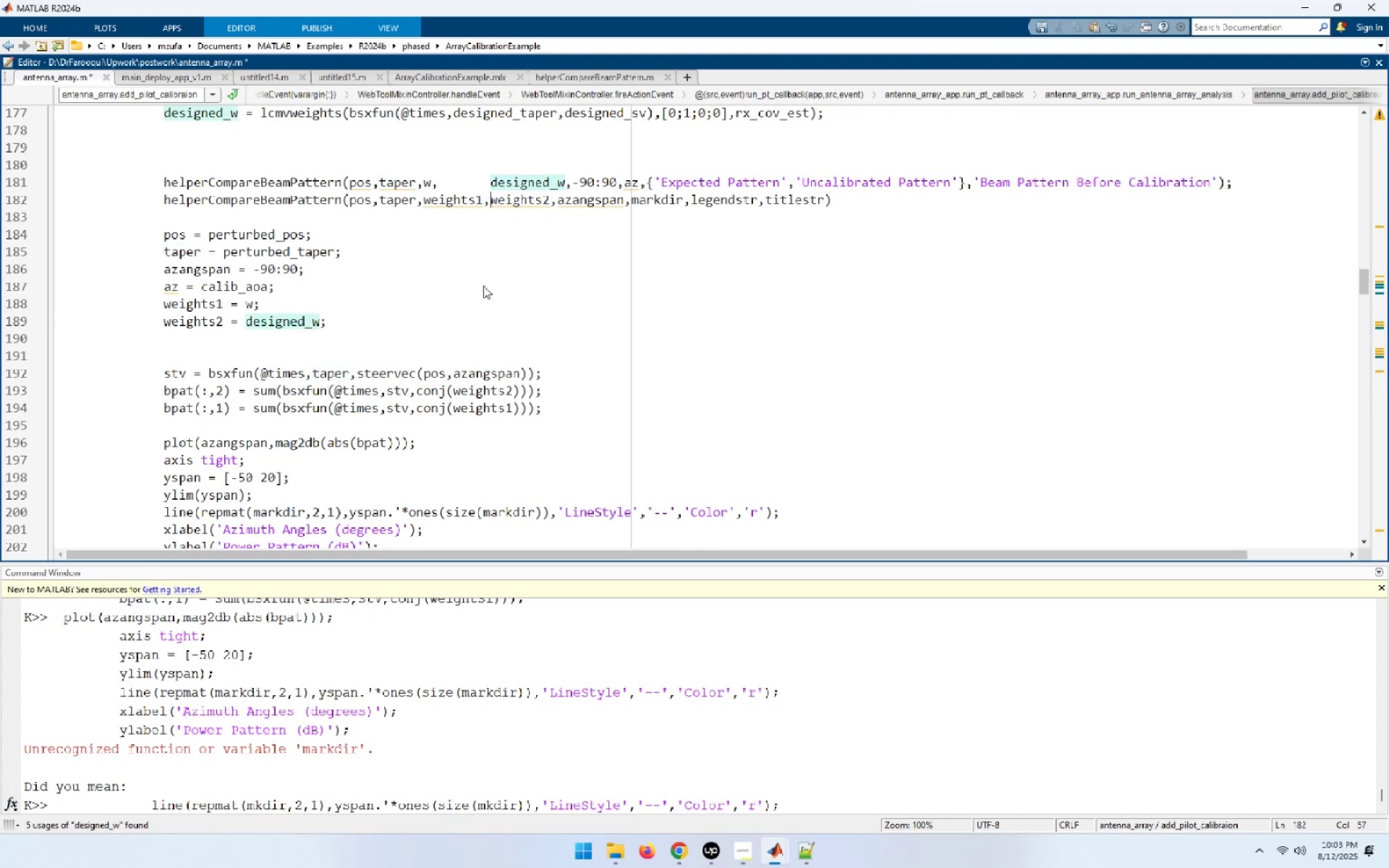 
key(ArrowUp)
 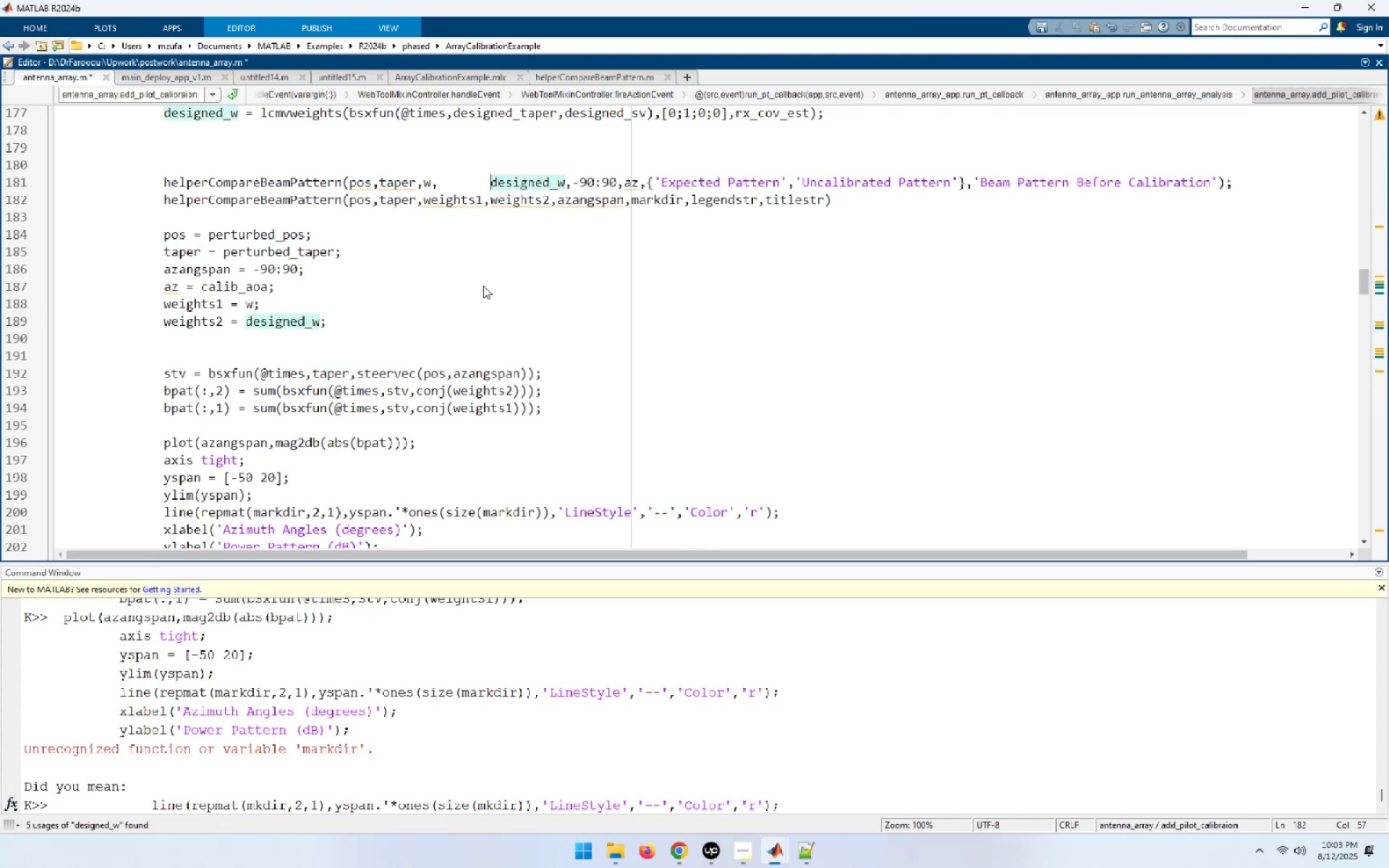 
key(ArrowLeft)
 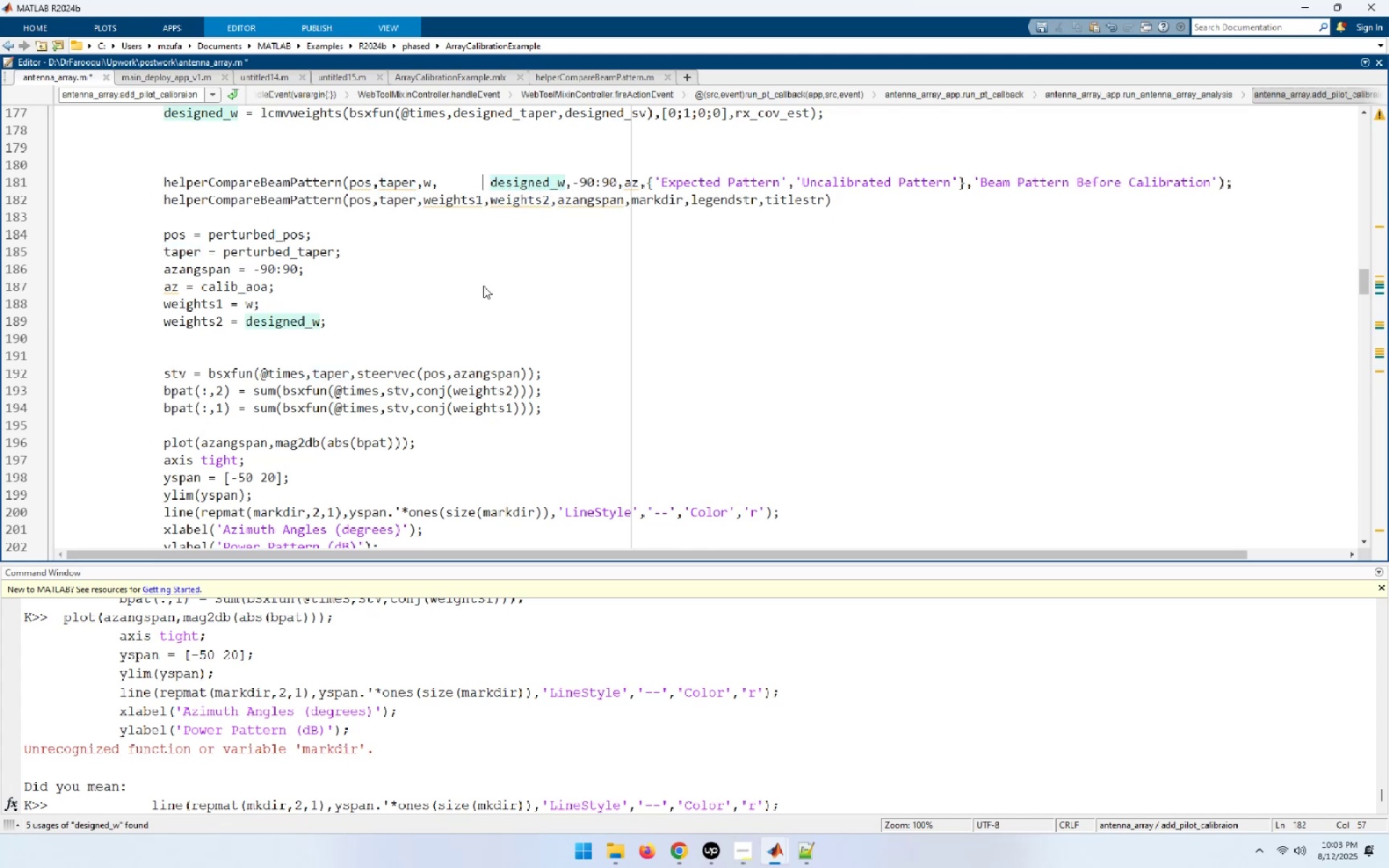 
key(ArrowRight)
 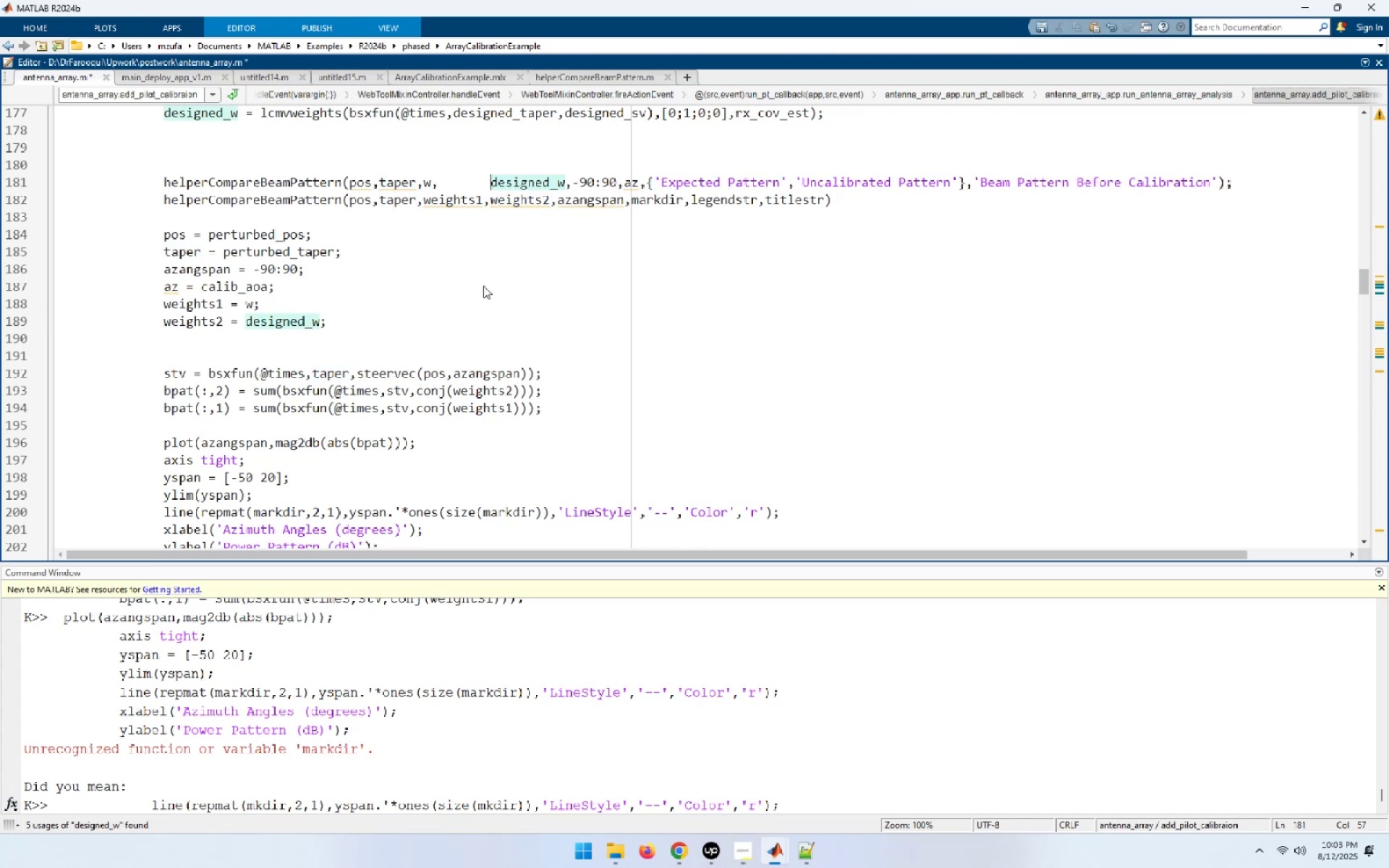 
key(Backspace)
 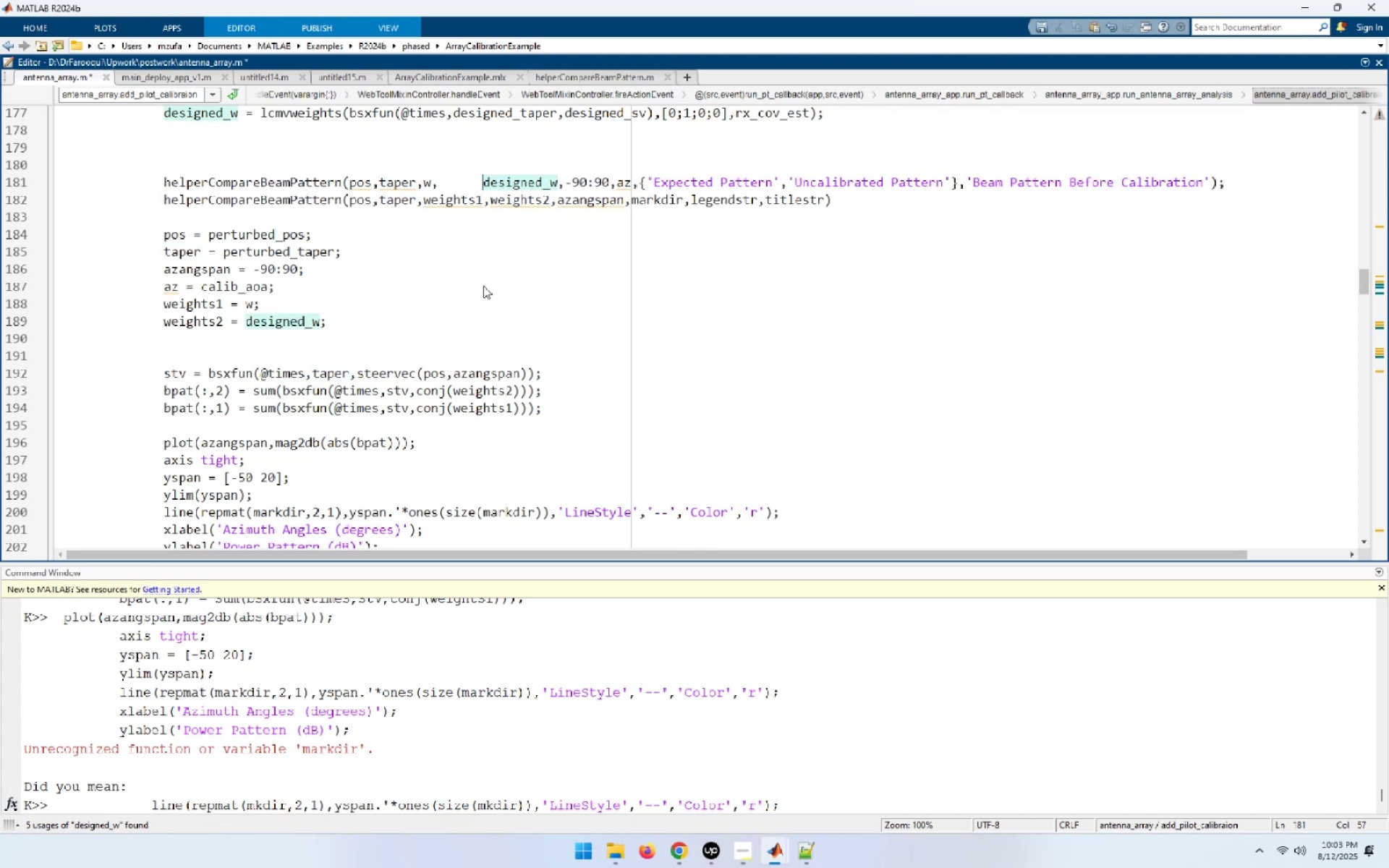 
key(Backspace)
 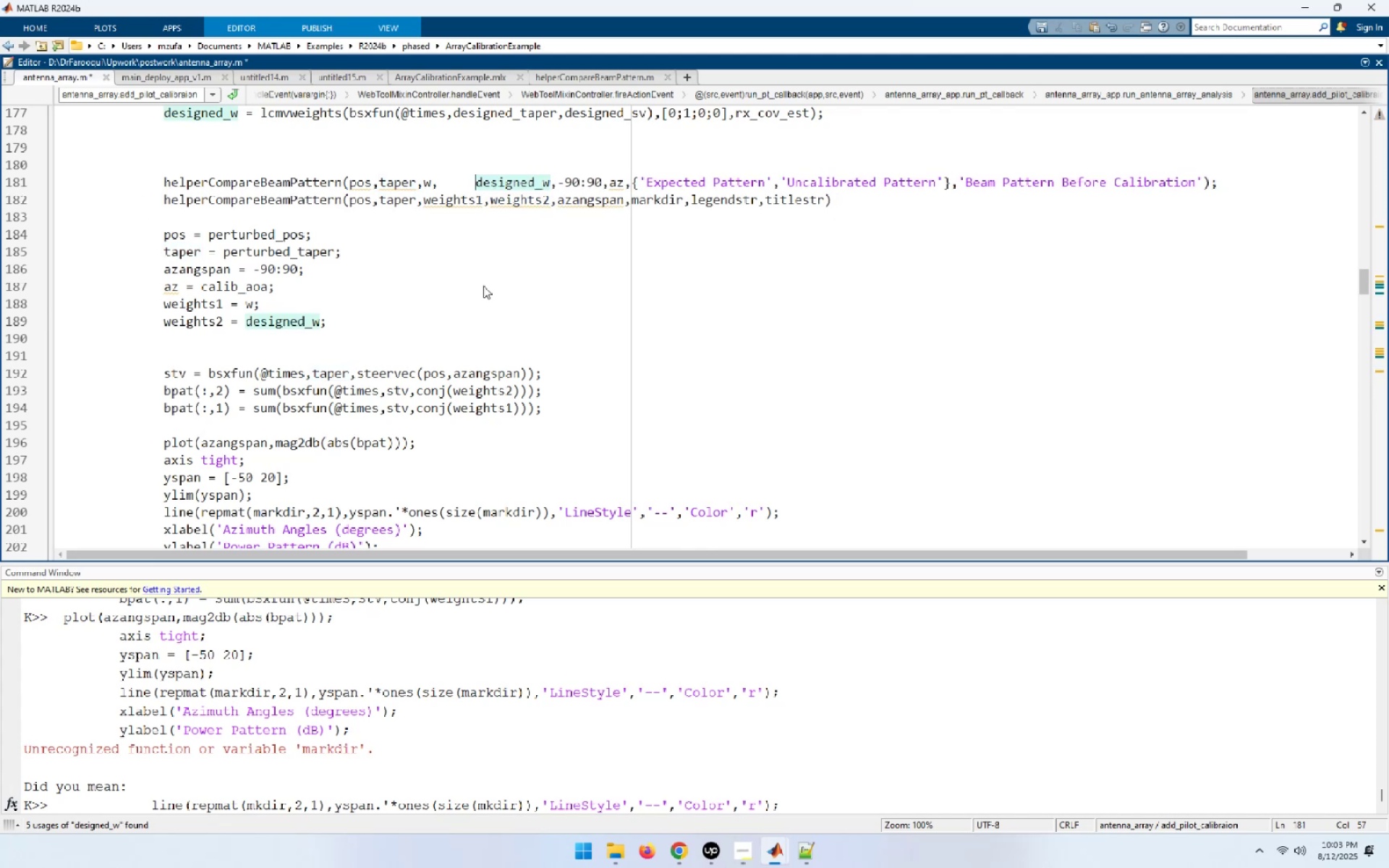 
key(Backspace)
 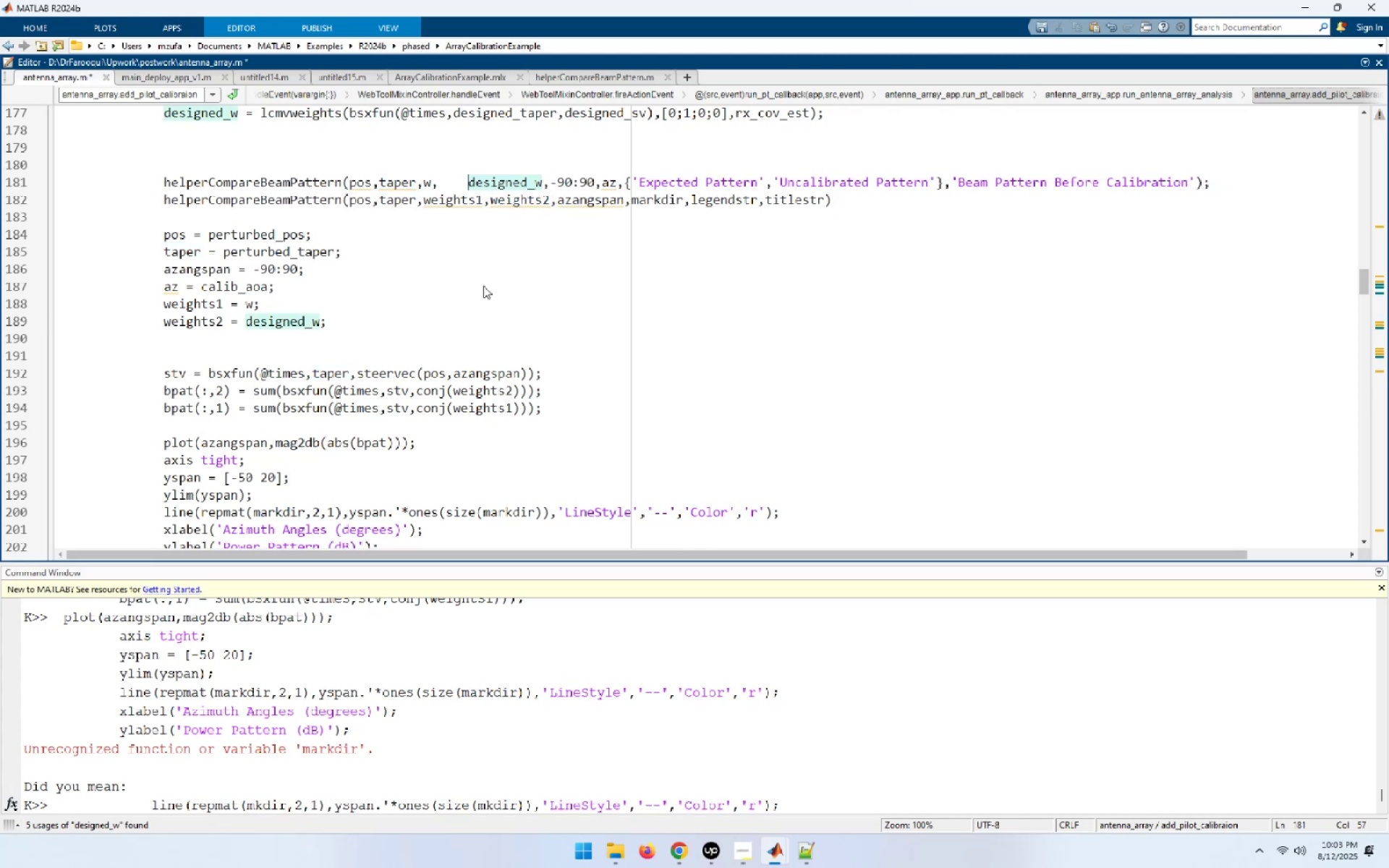 
key(Backspace)
 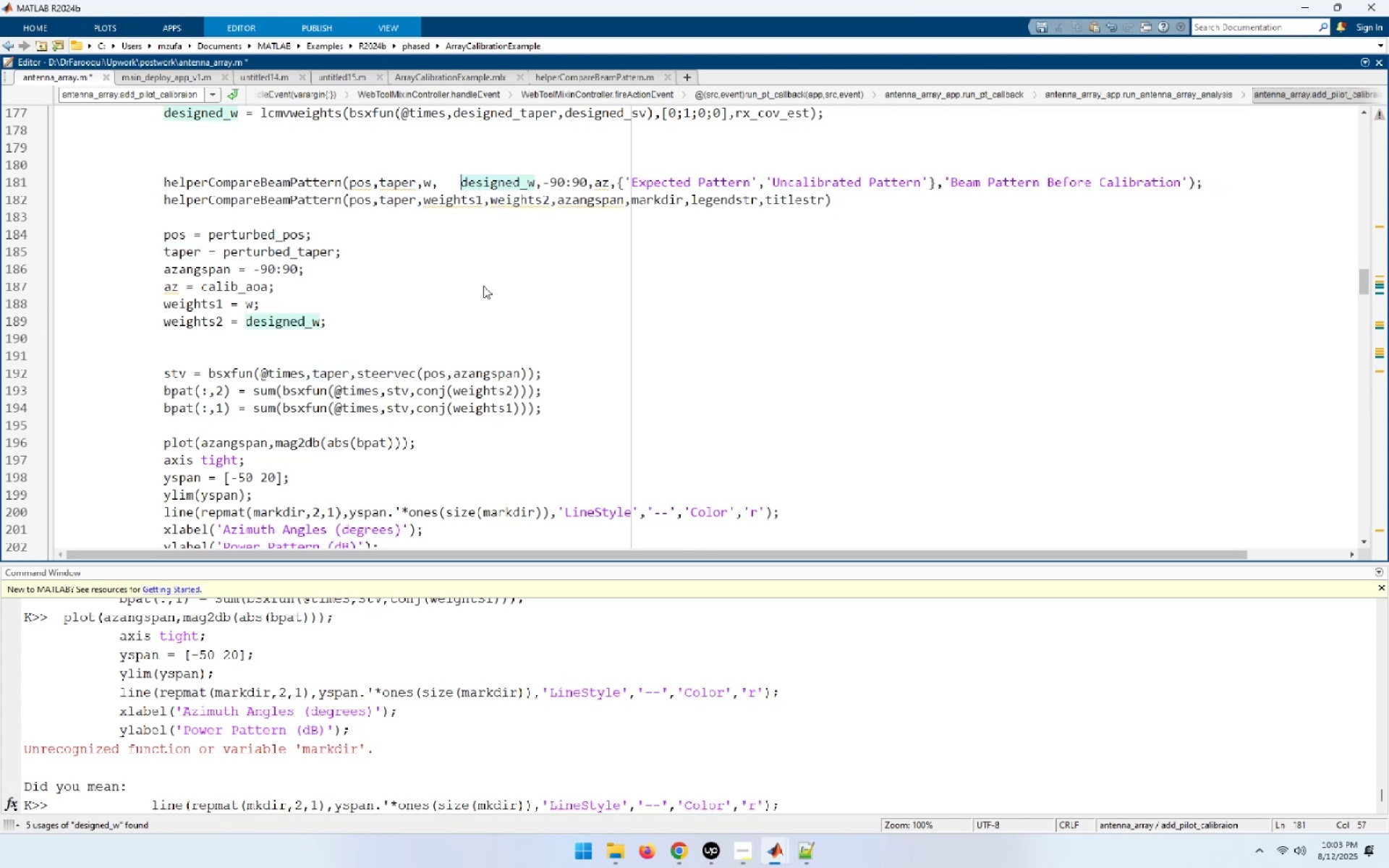 
key(Backspace)
 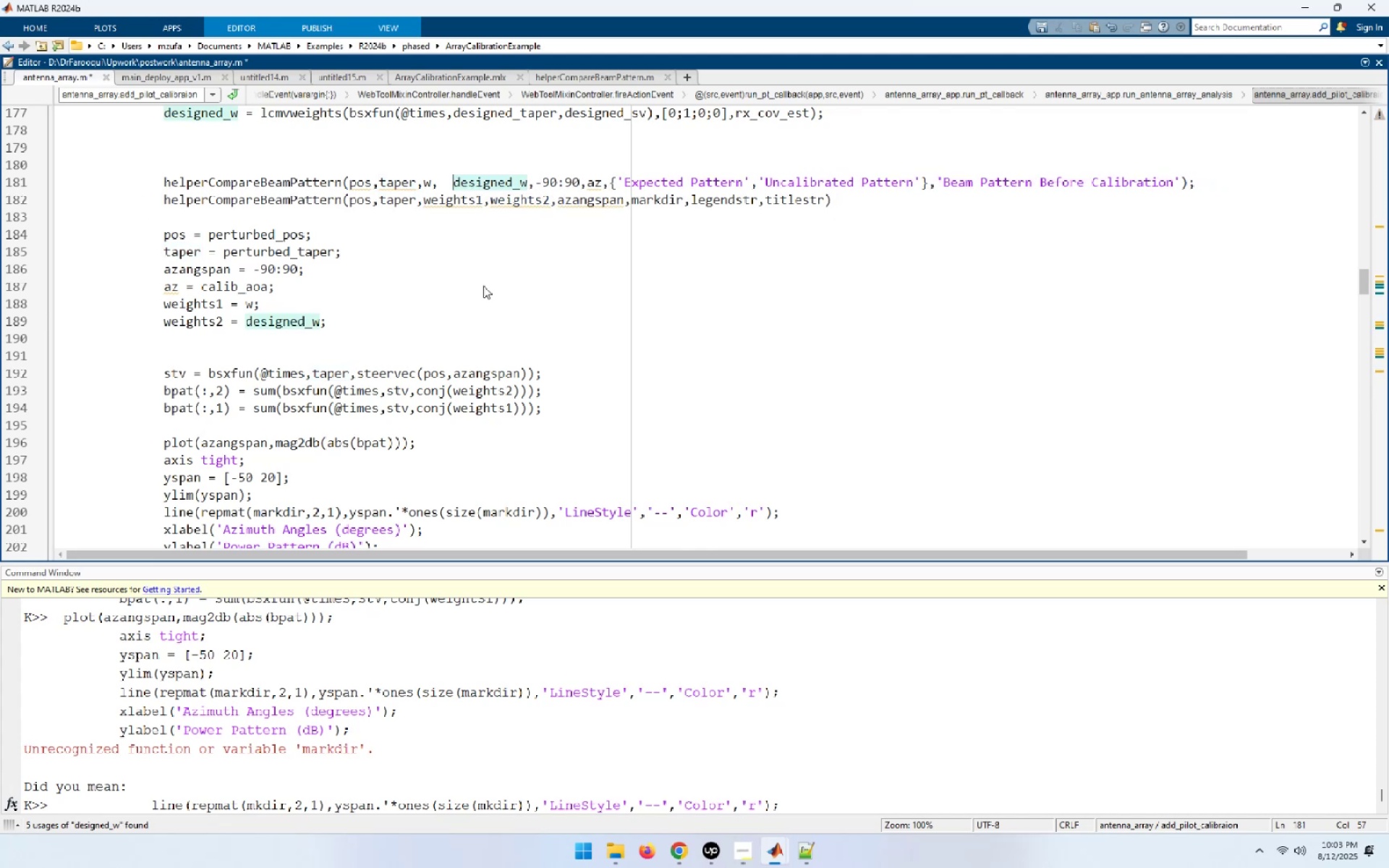 
key(Backspace)
 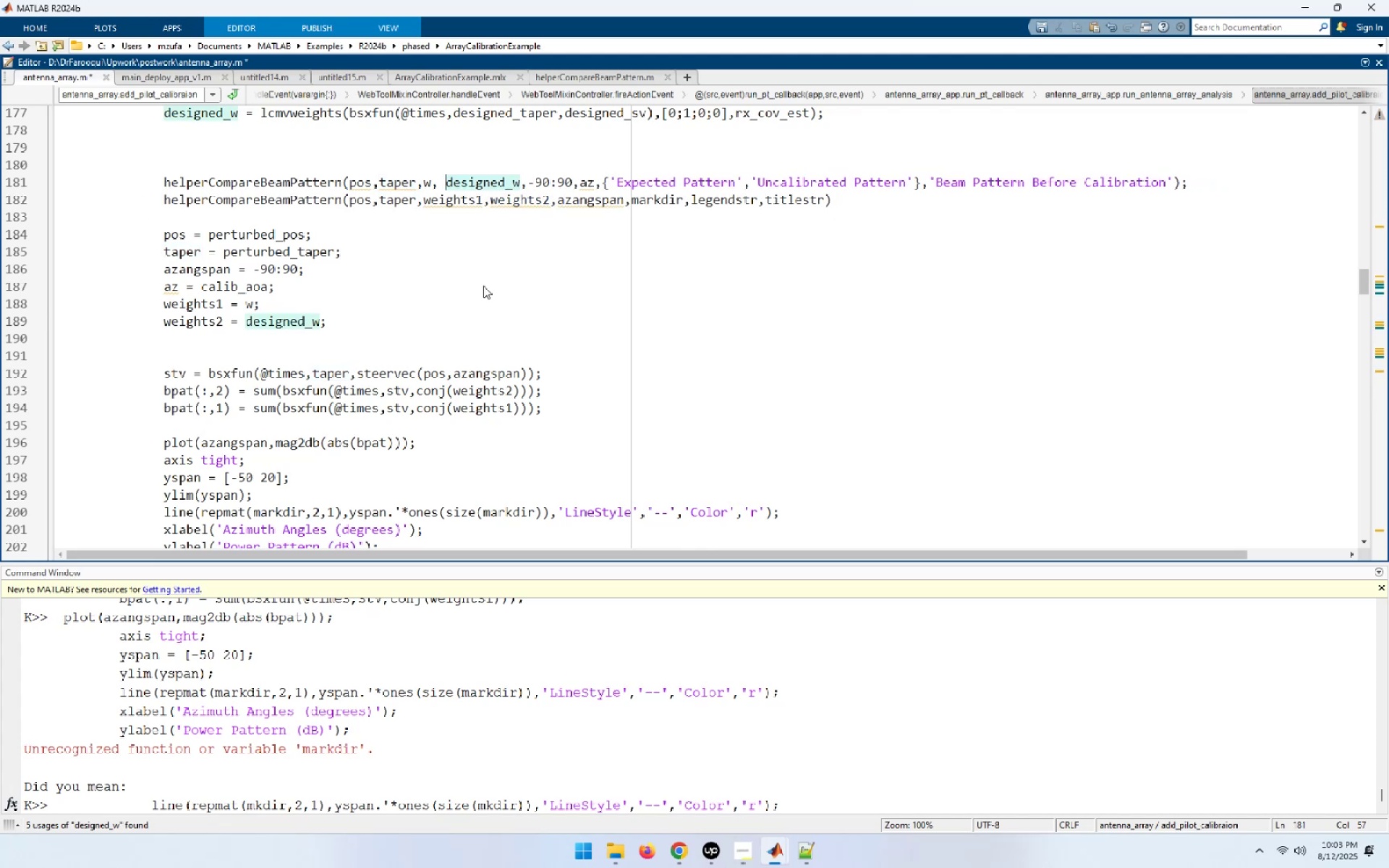 
key(Backspace)
 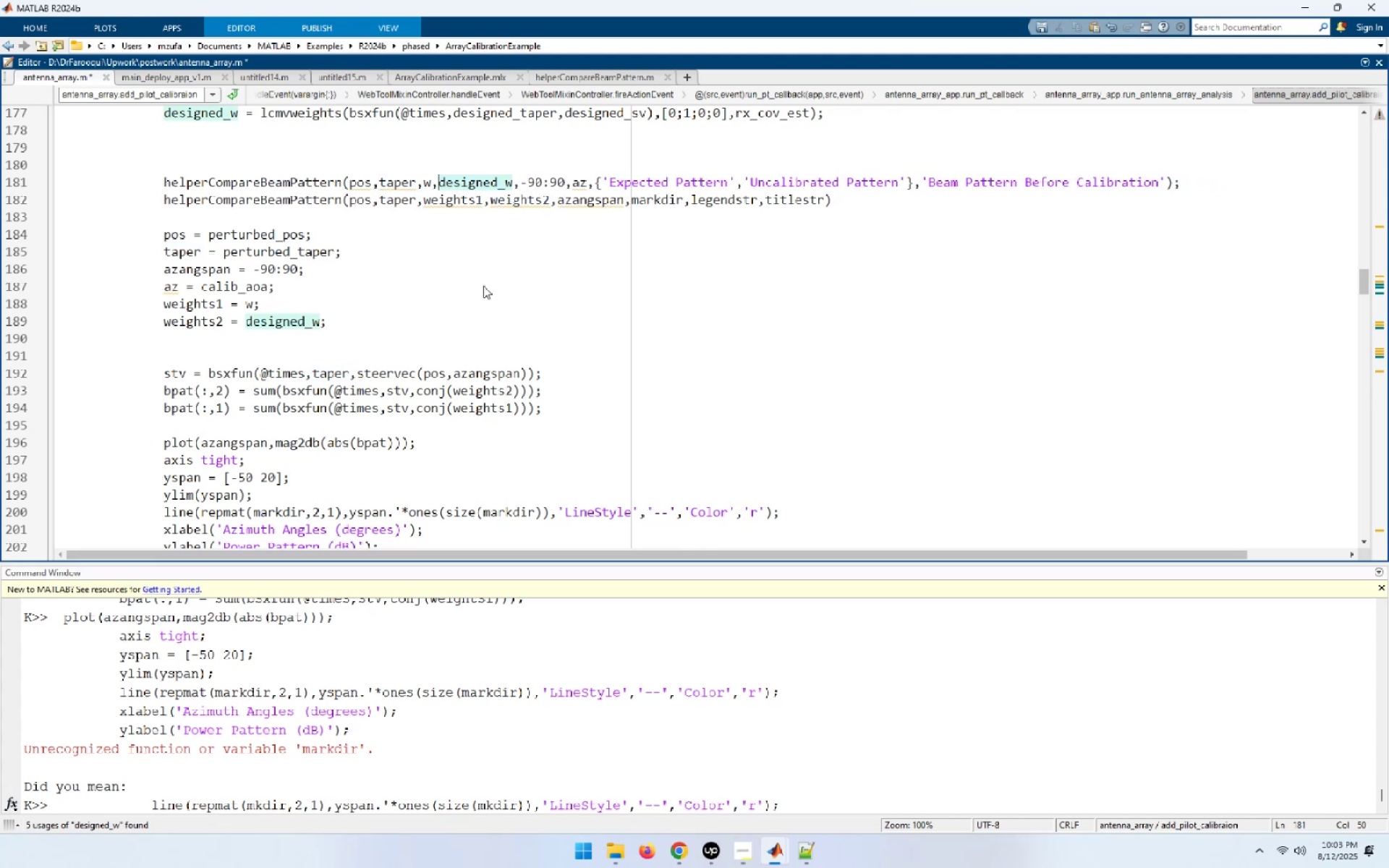 
key(ArrowLeft)
 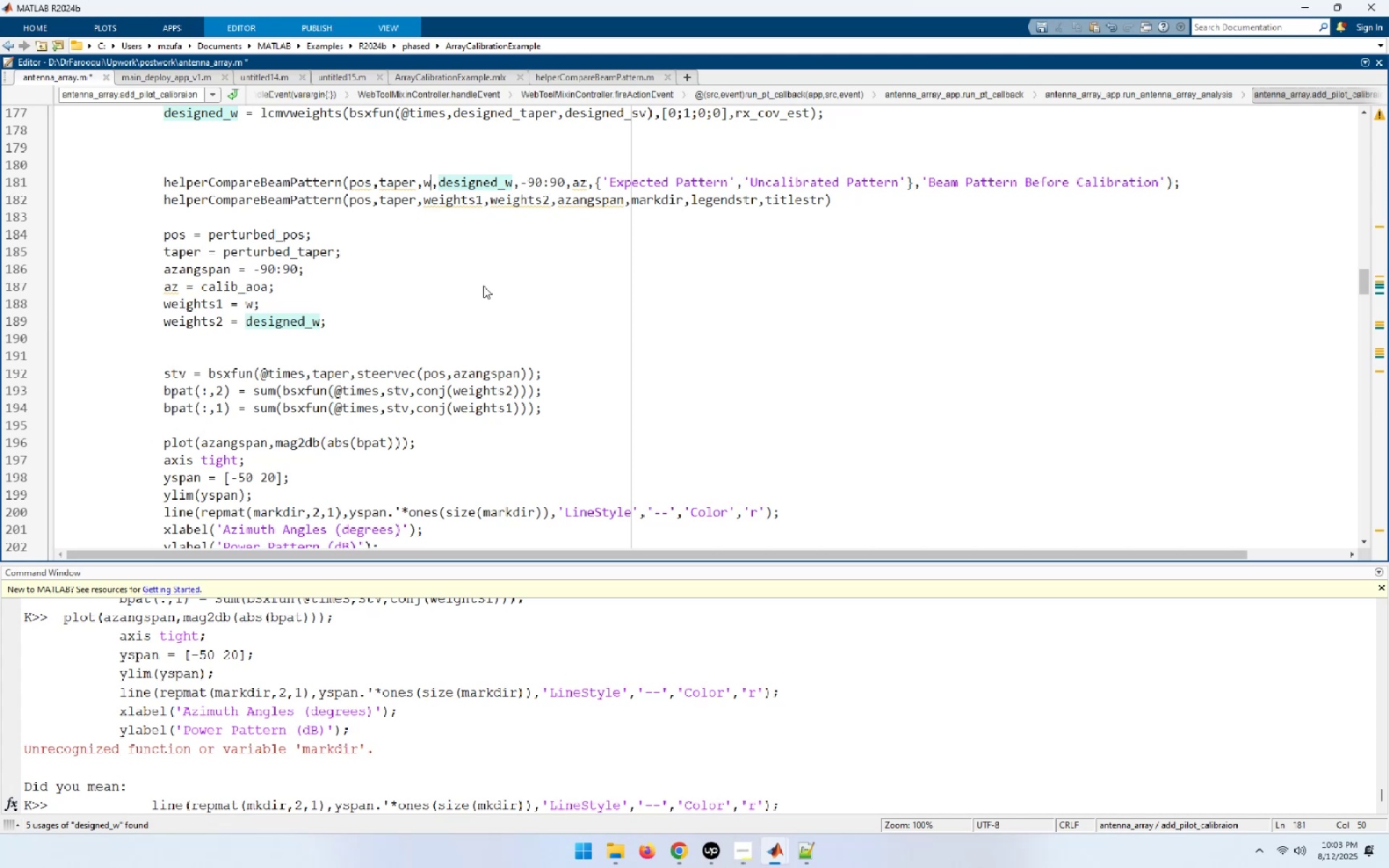 
key(Space)
 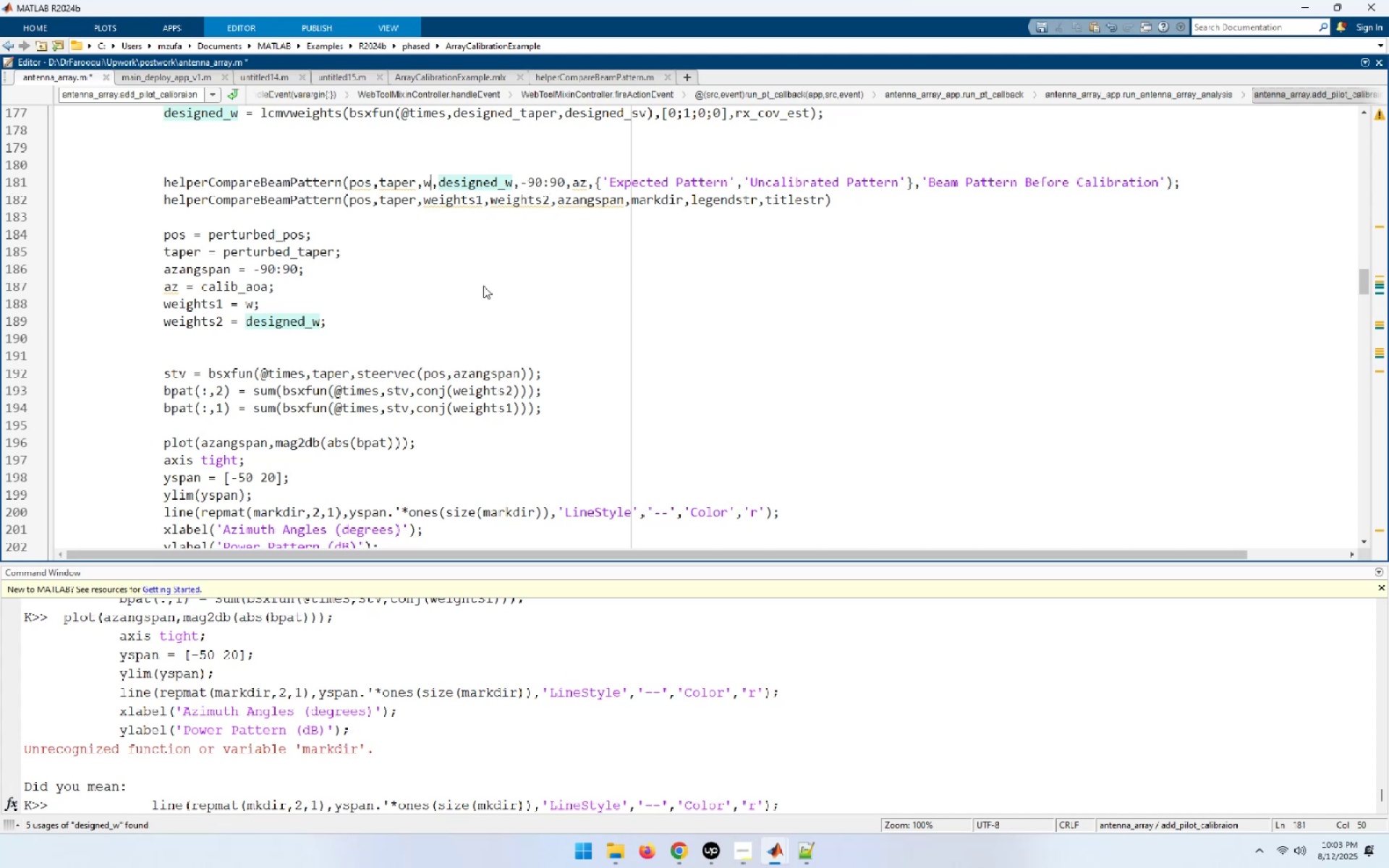 
key(Space)
 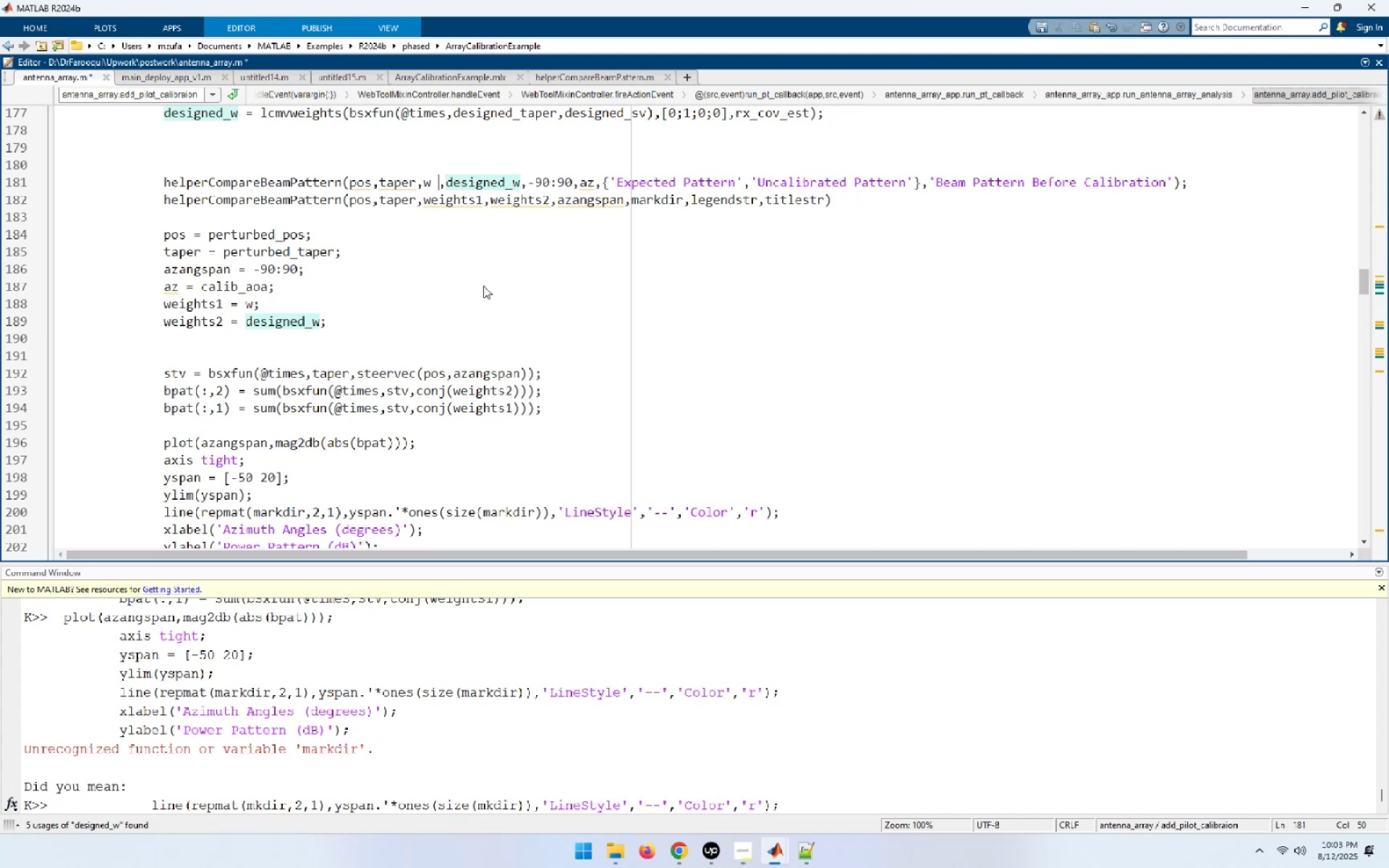 
key(Space)
 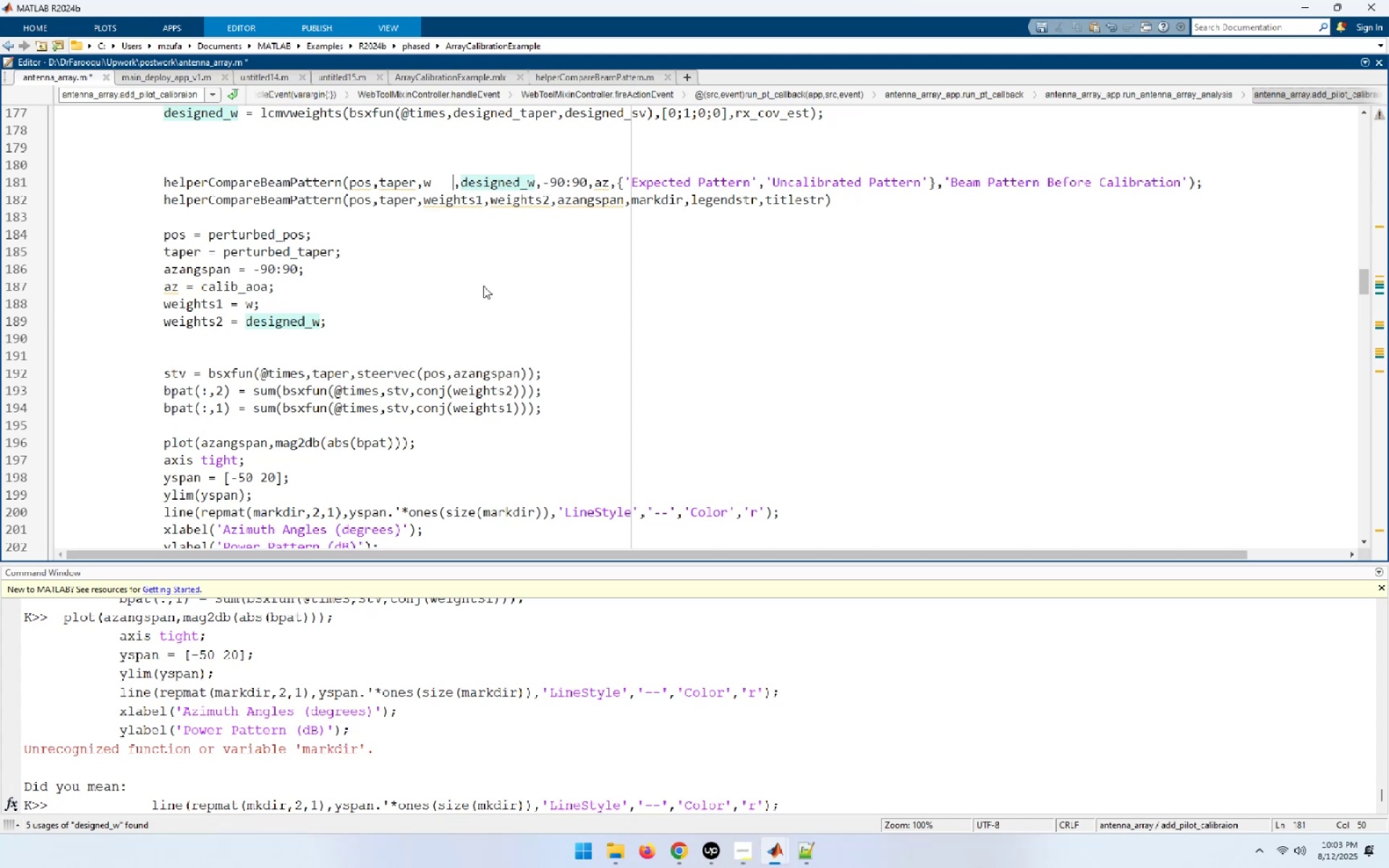 
key(Space)
 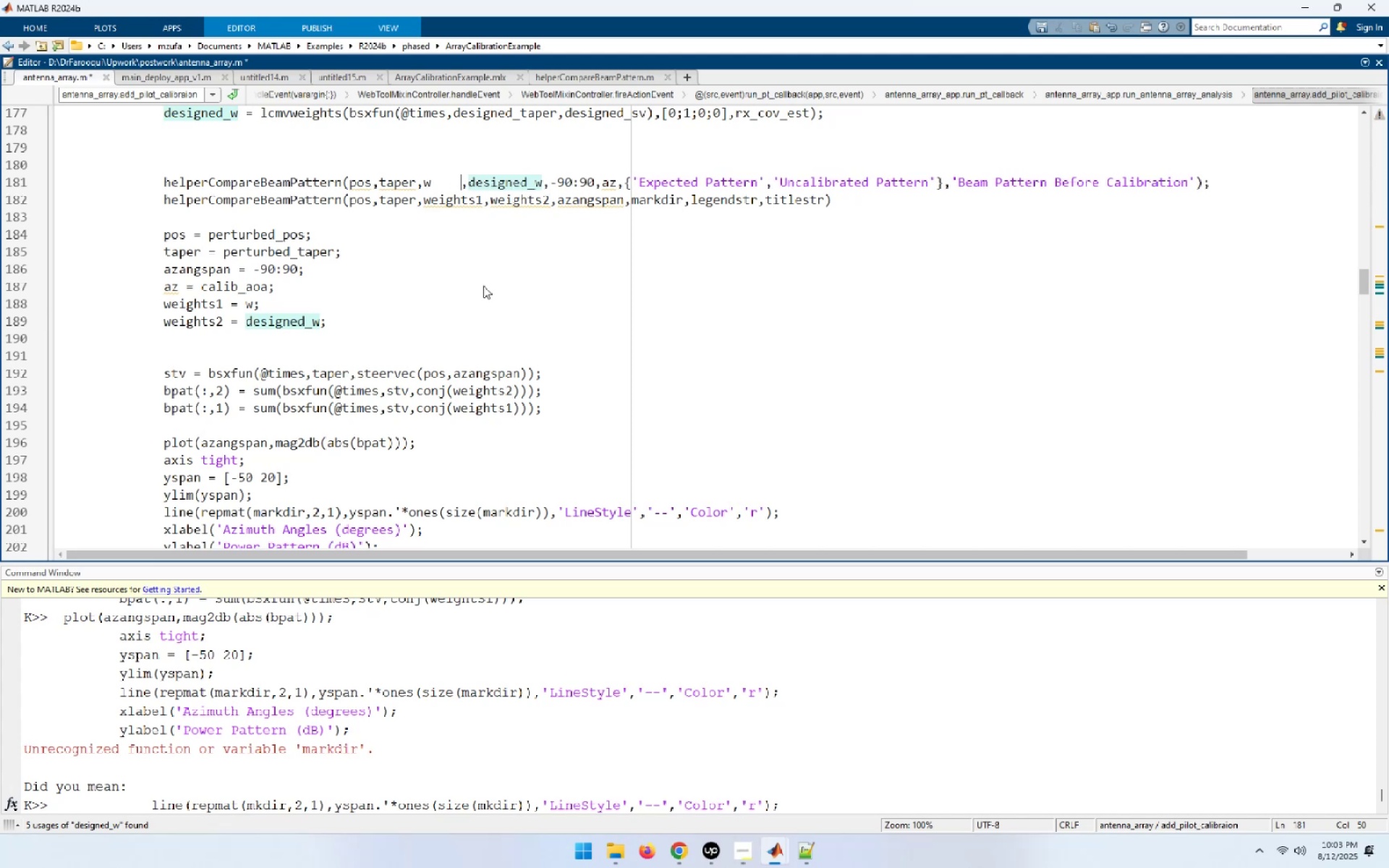 
key(Space)
 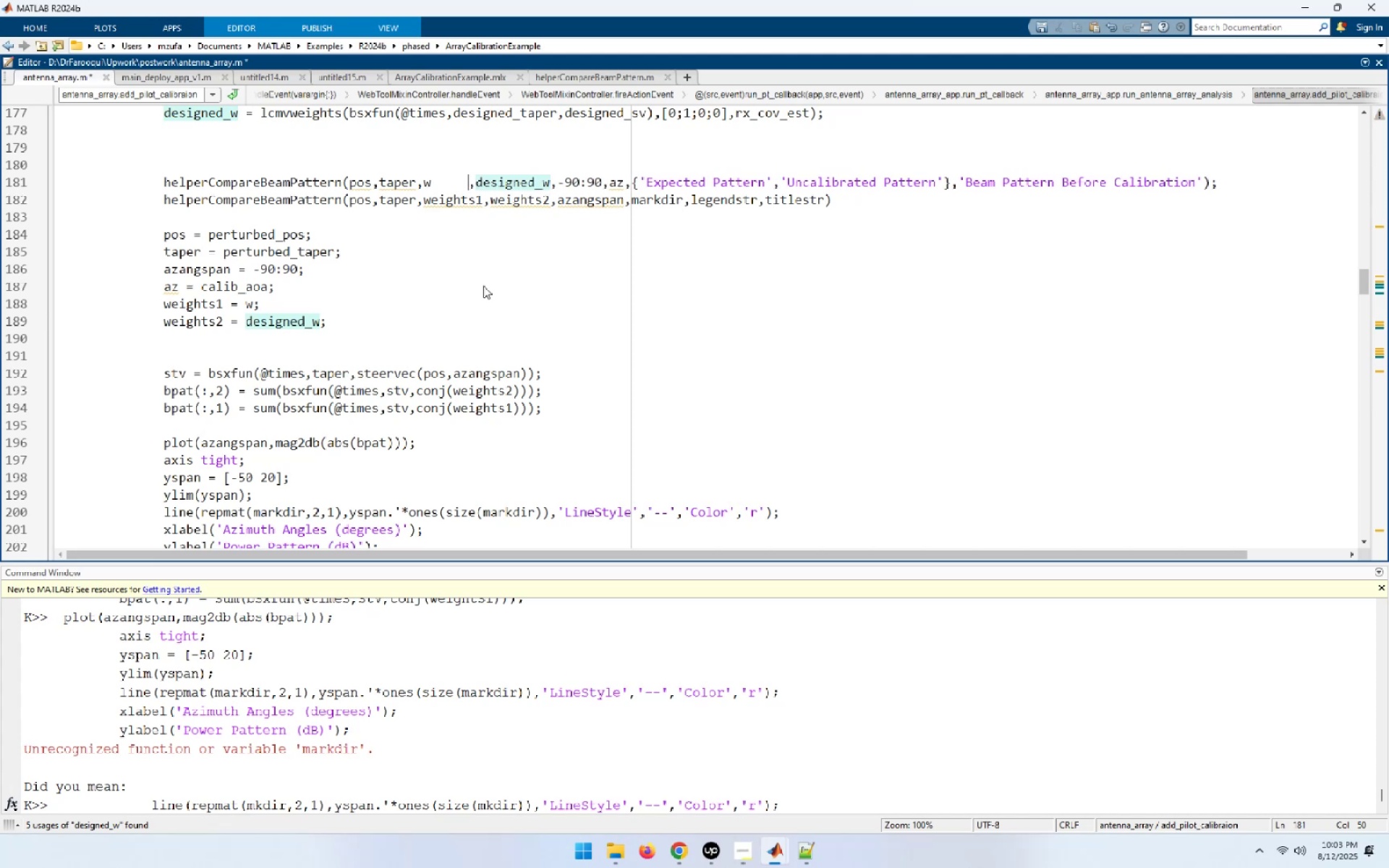 
key(Space)
 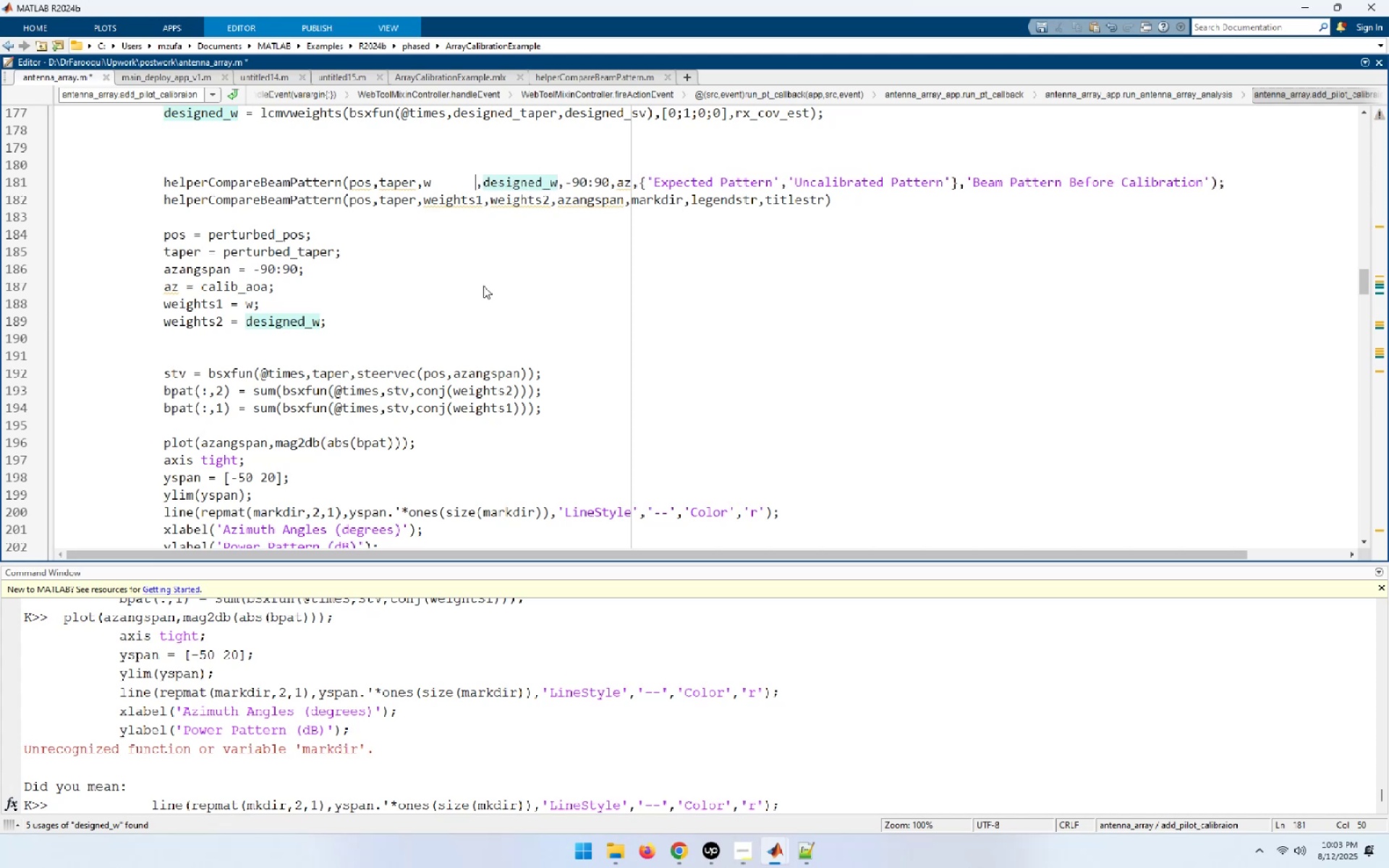 
key(Space)
 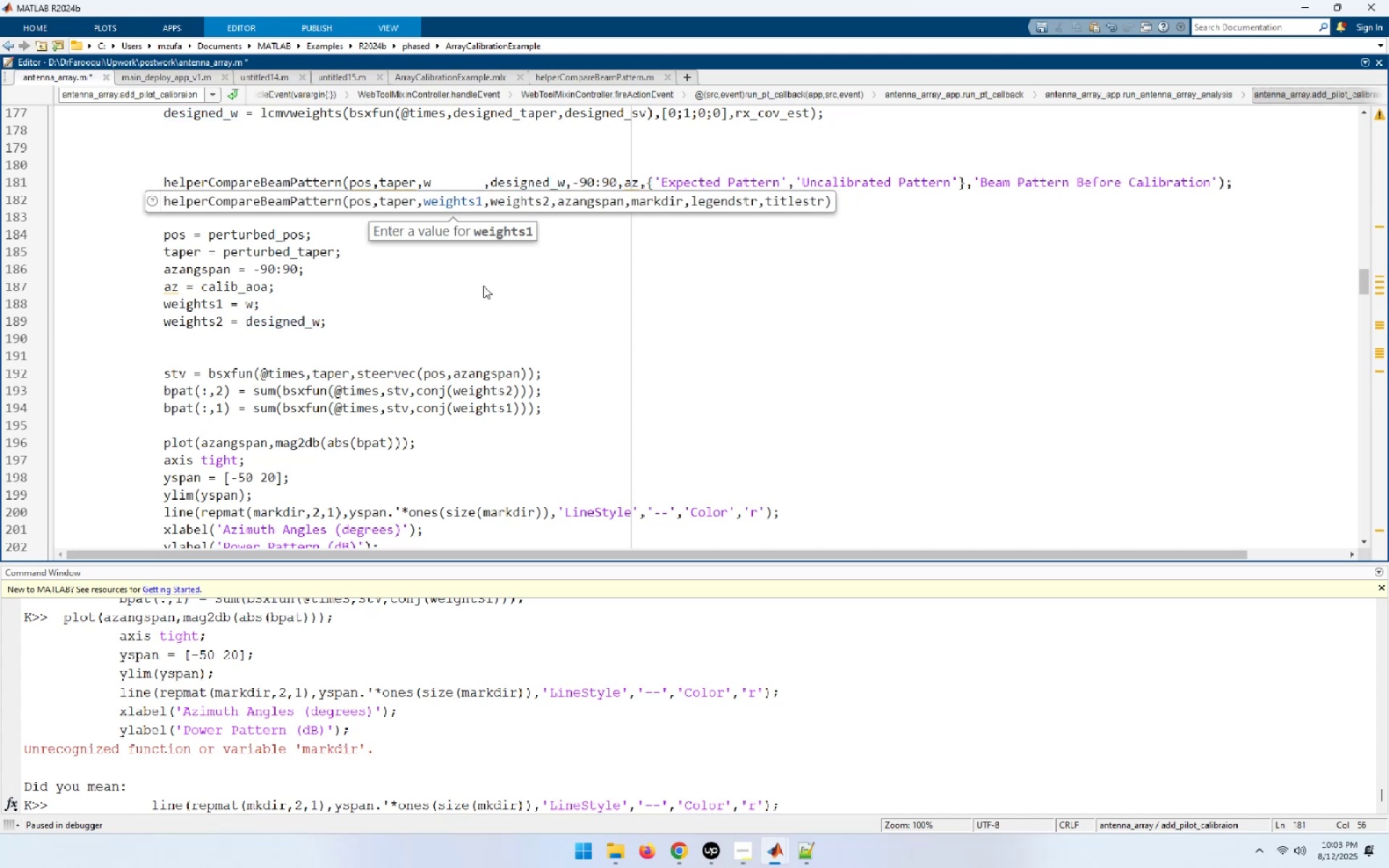 
key(ArrowDown)
 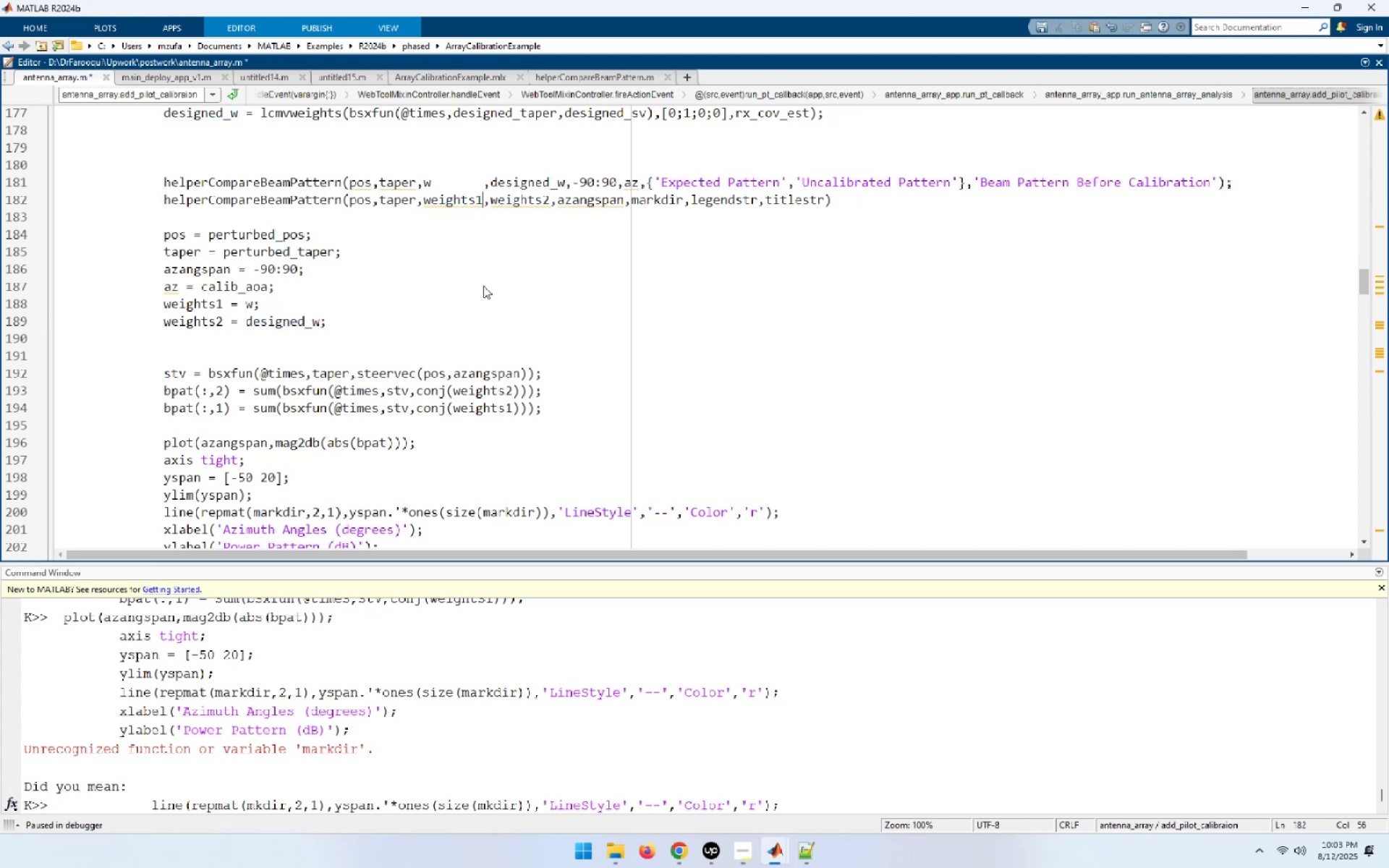 
key(ArrowUp)
 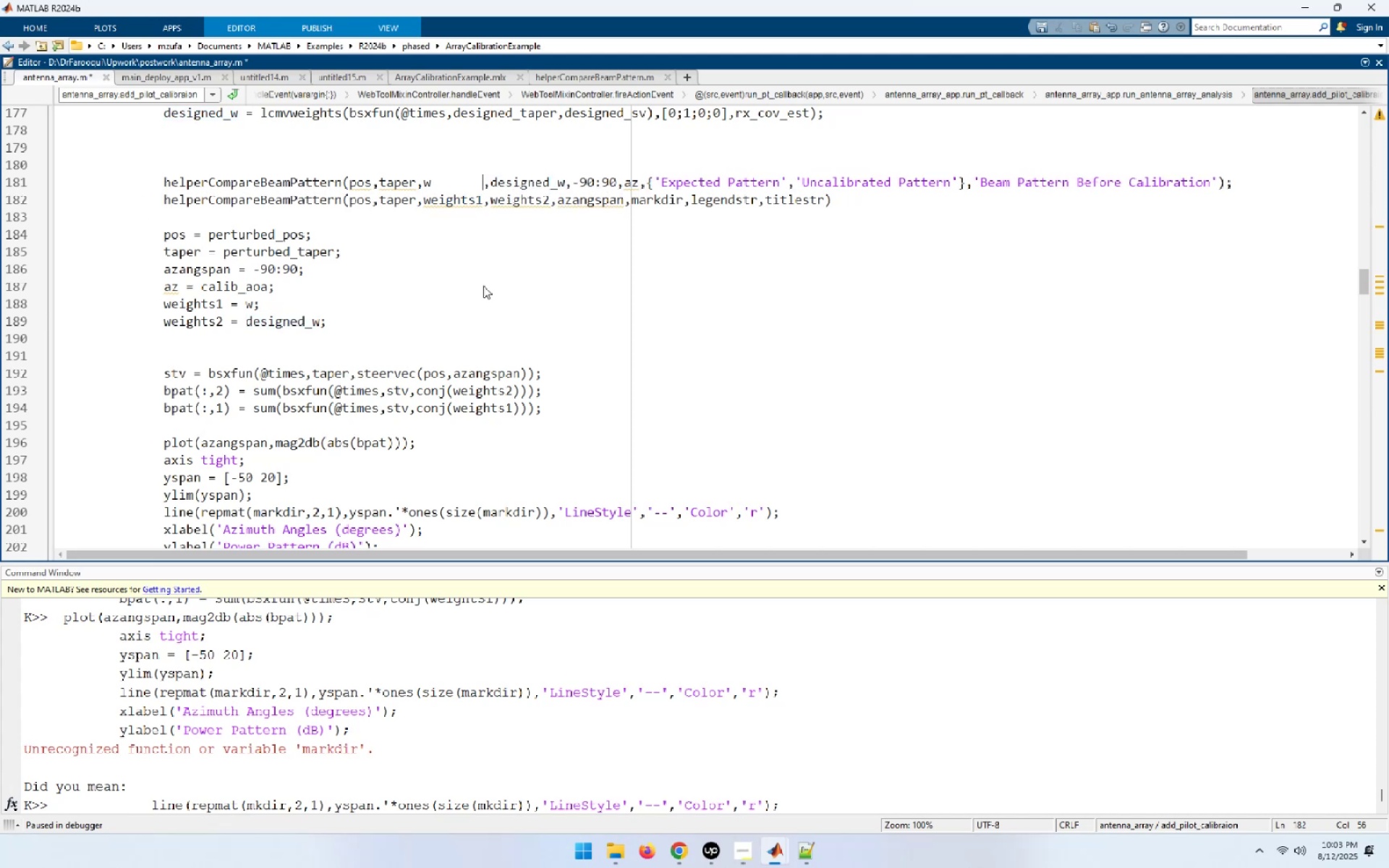 
hold_key(key=ArrowRight, duration=0.67)
 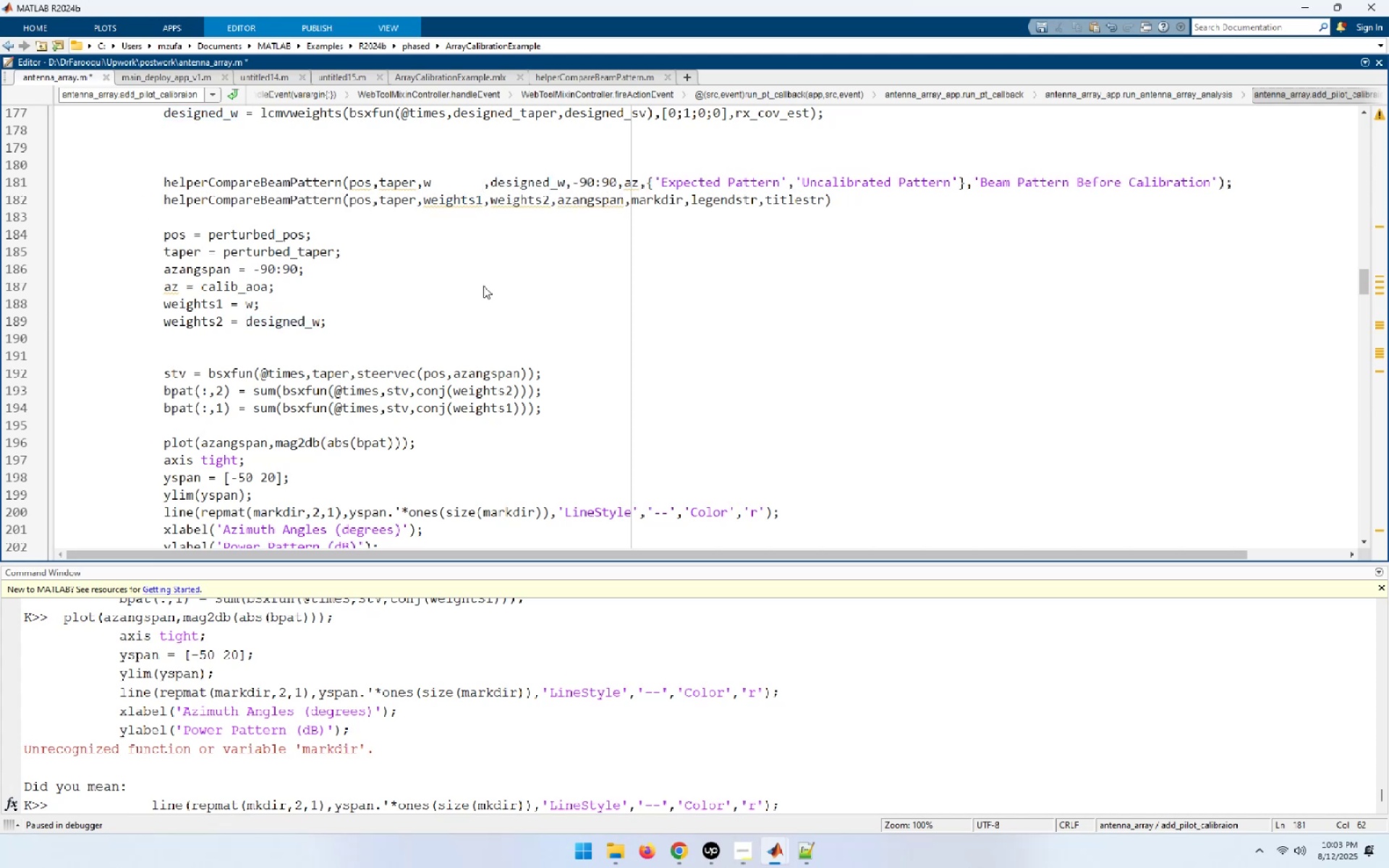 
key(ArrowDown)
 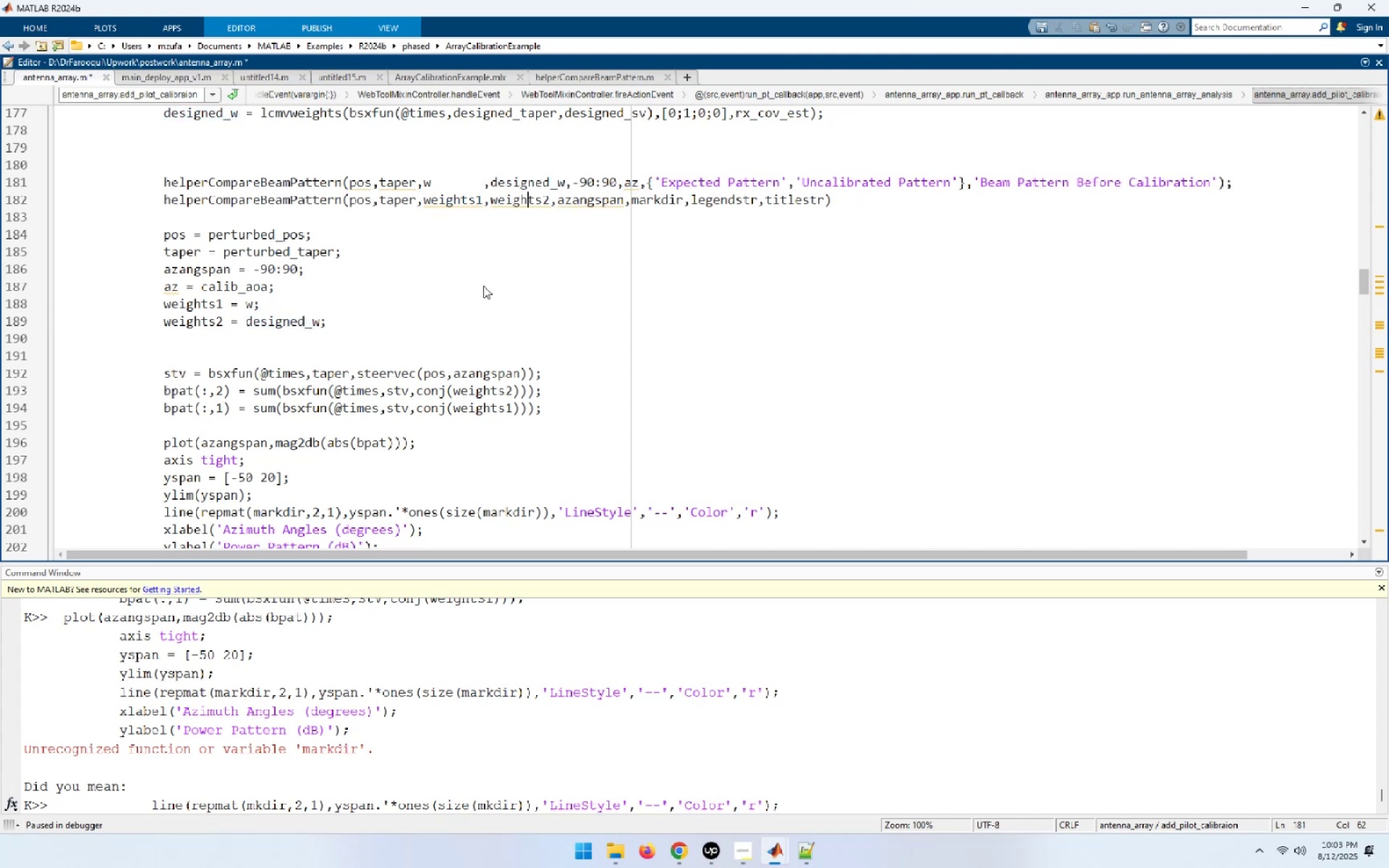 
key(ArrowRight)
 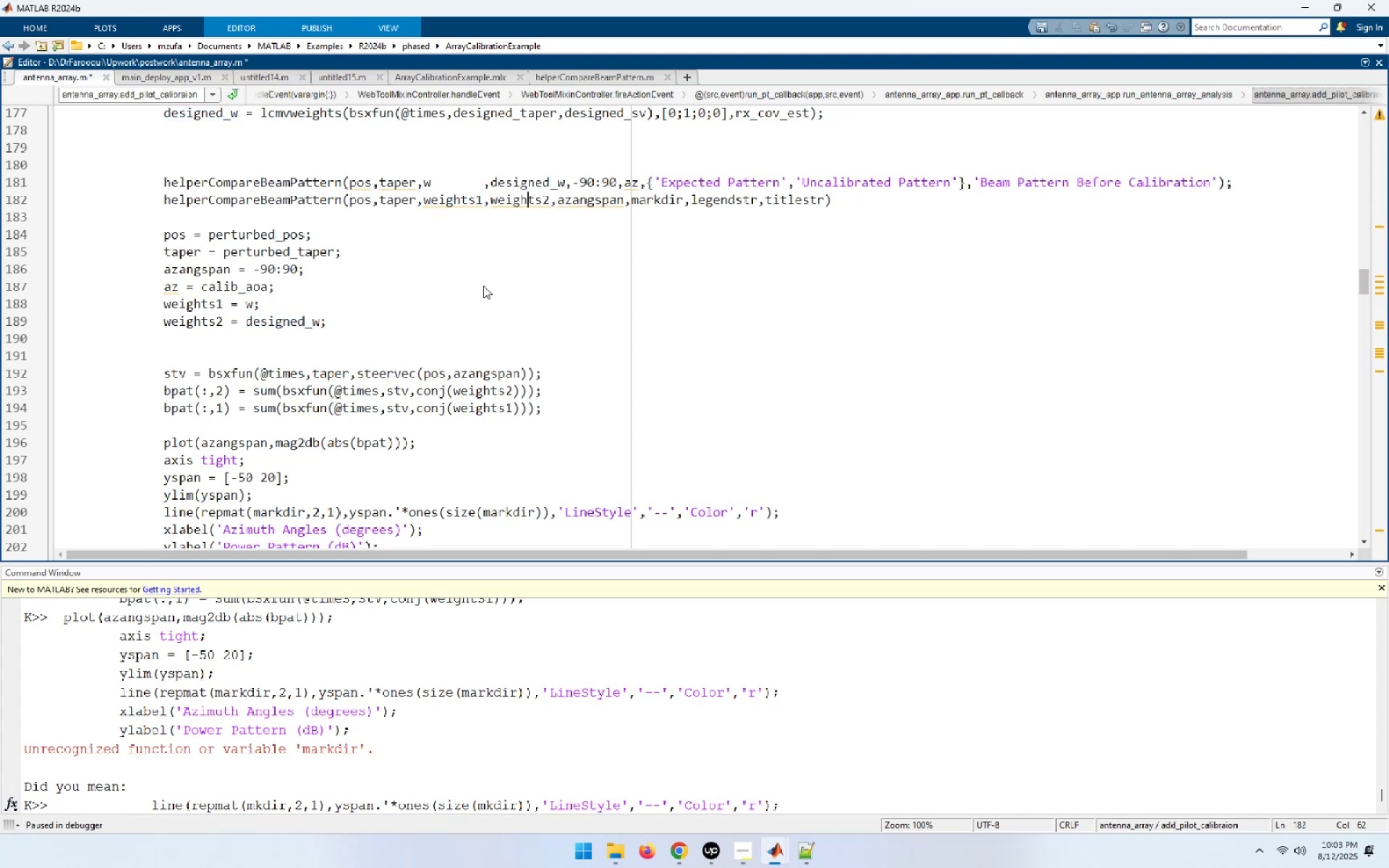 
key(ArrowRight)
 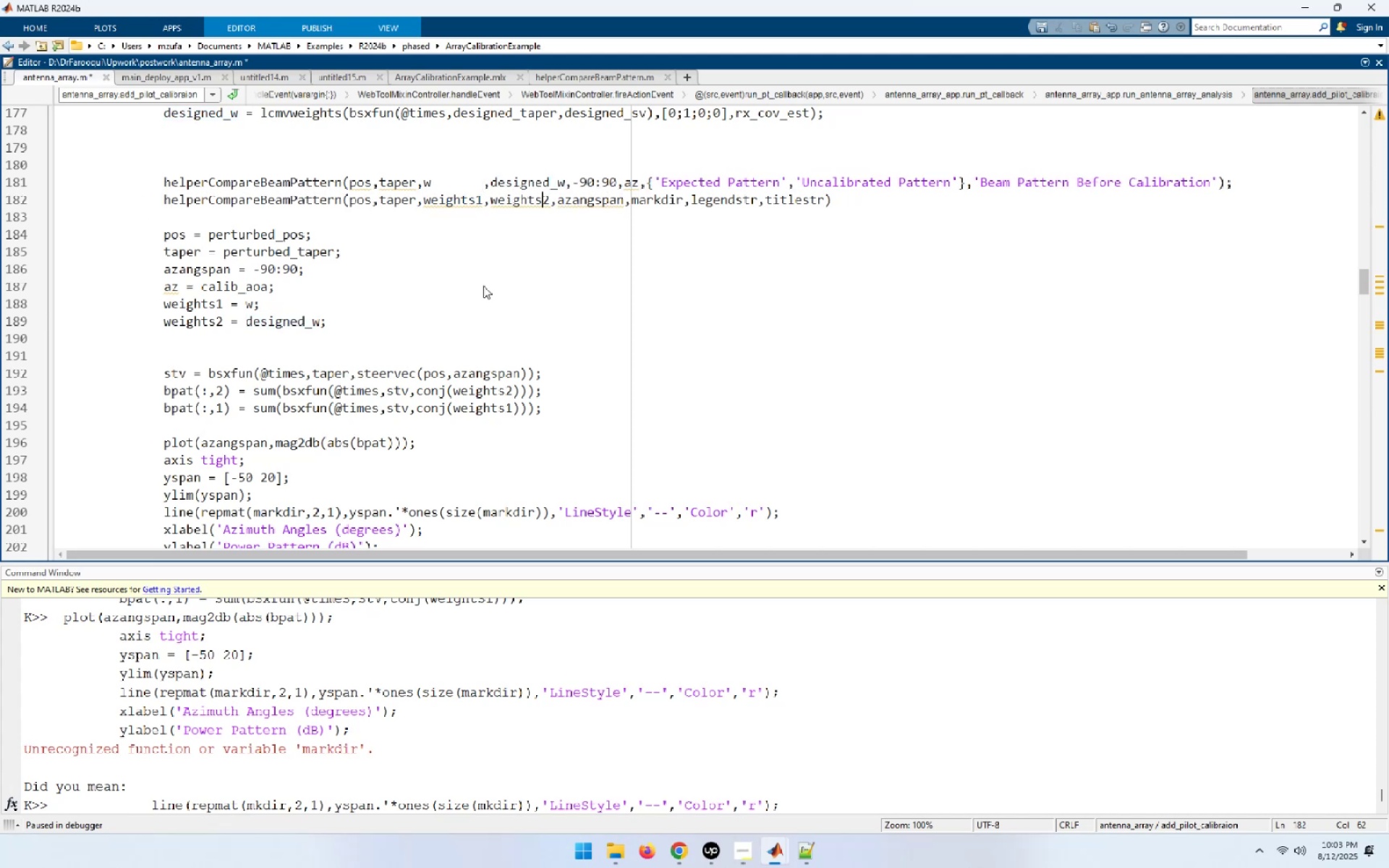 
key(ArrowRight)
 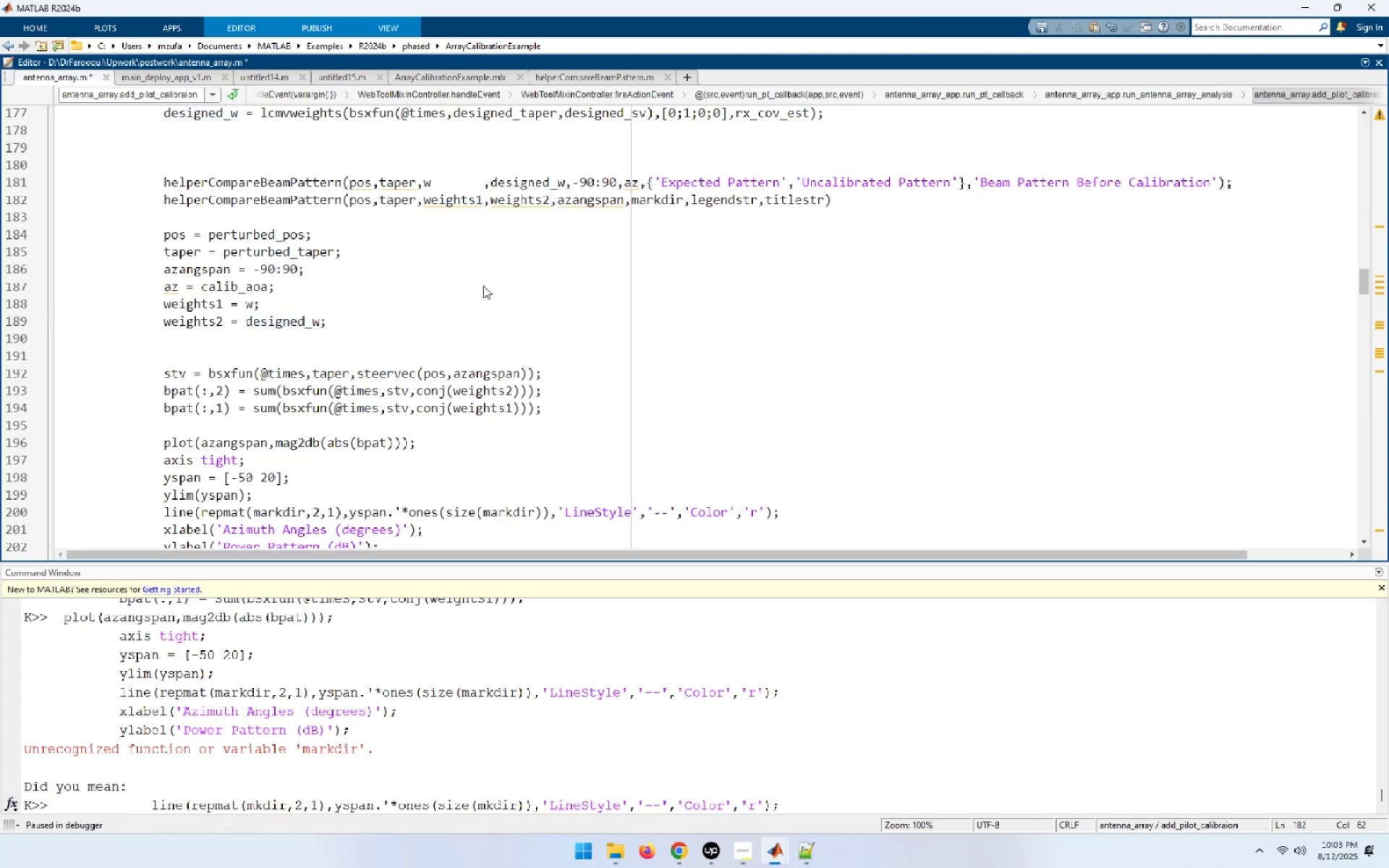 
key(ArrowRight)
 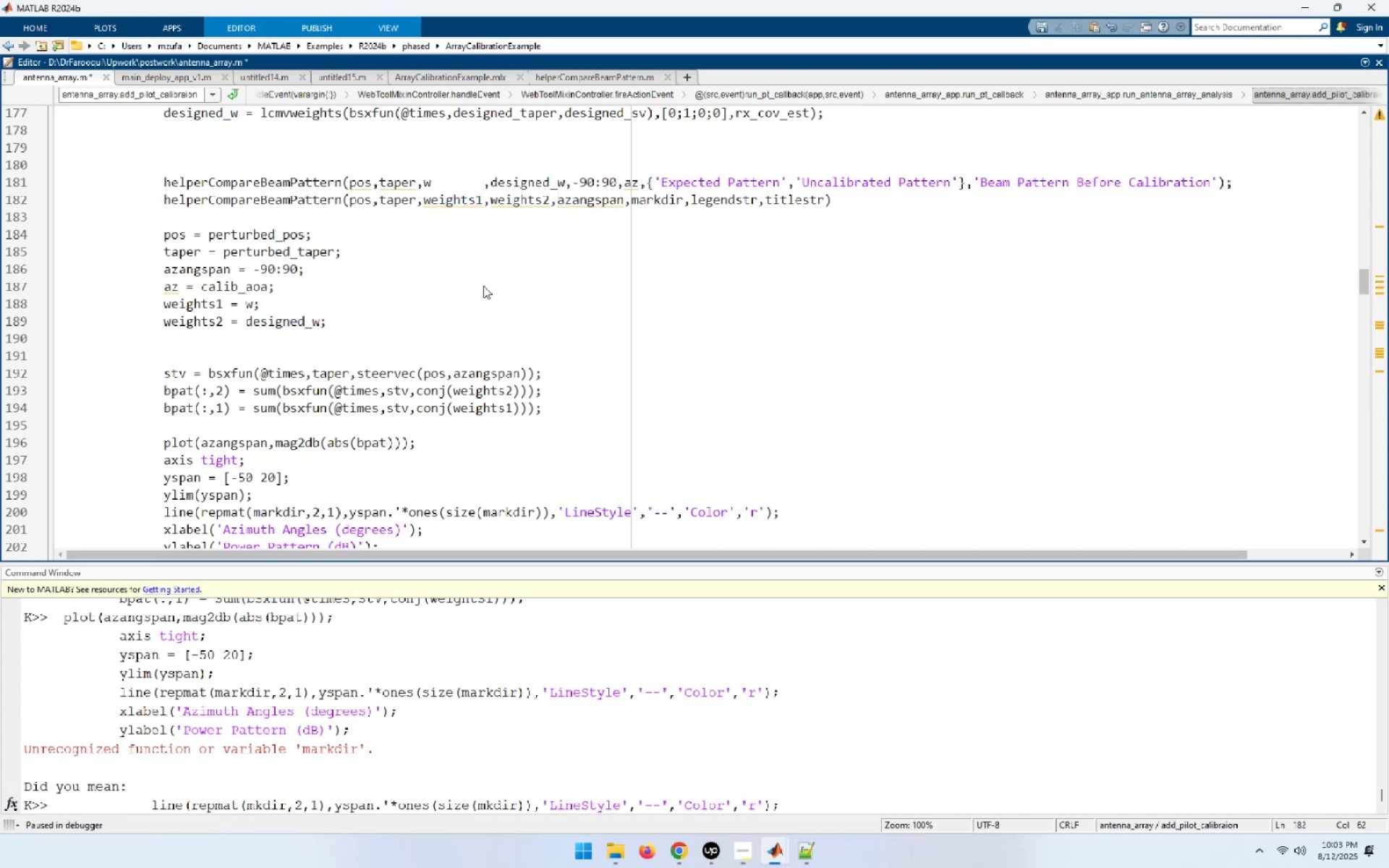 
key(ArrowLeft)
 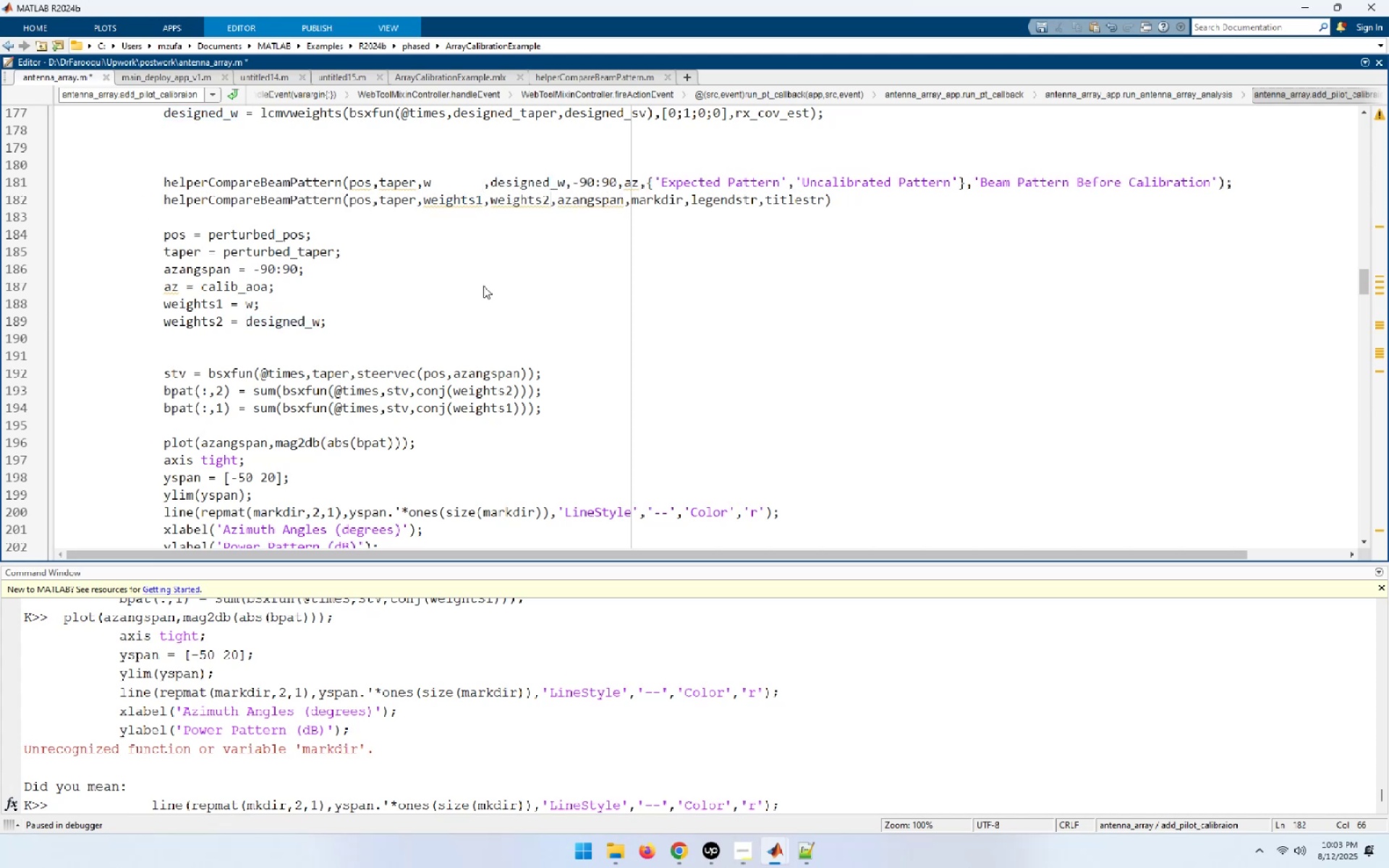 
key(Space)
 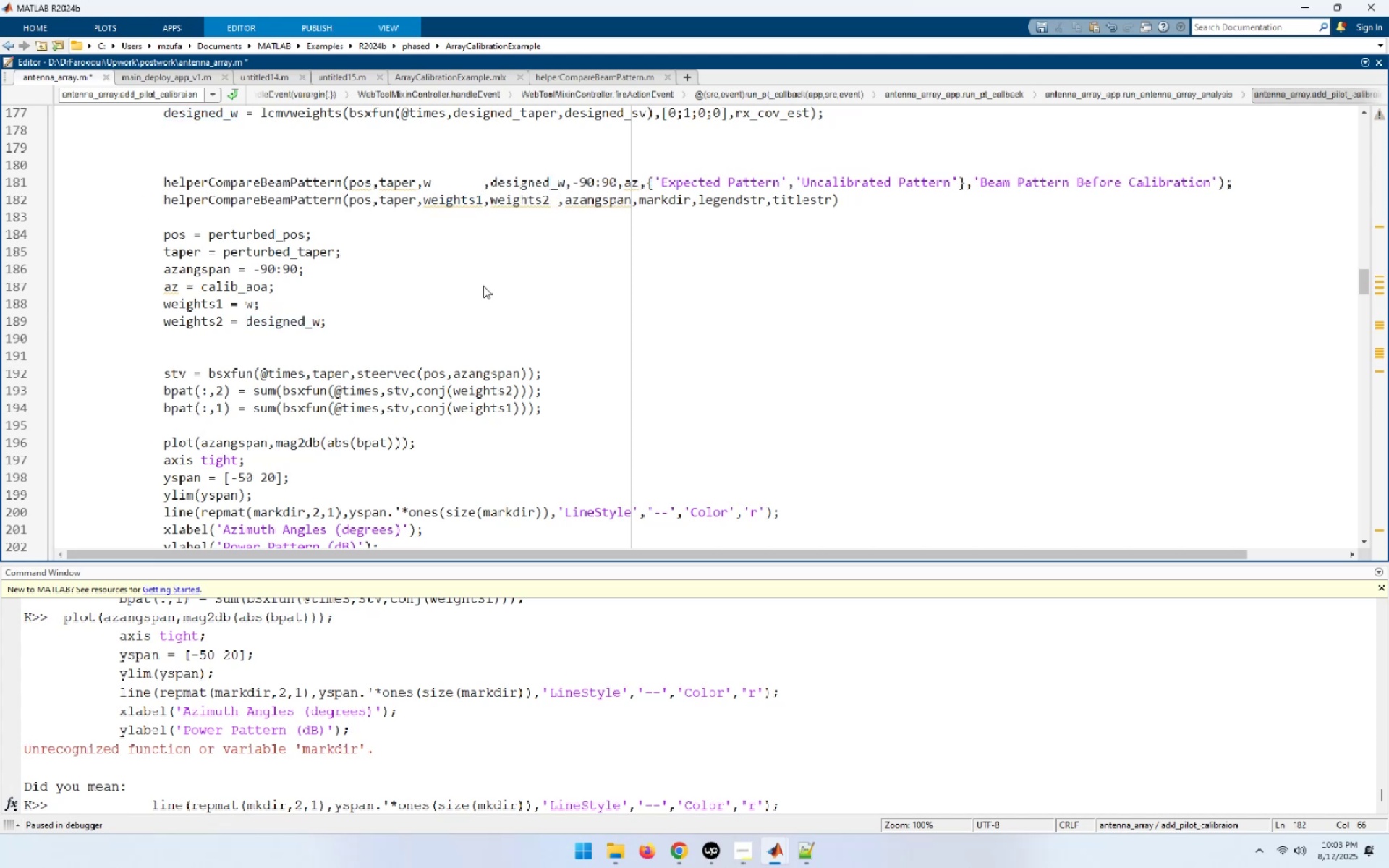 
key(Space)
 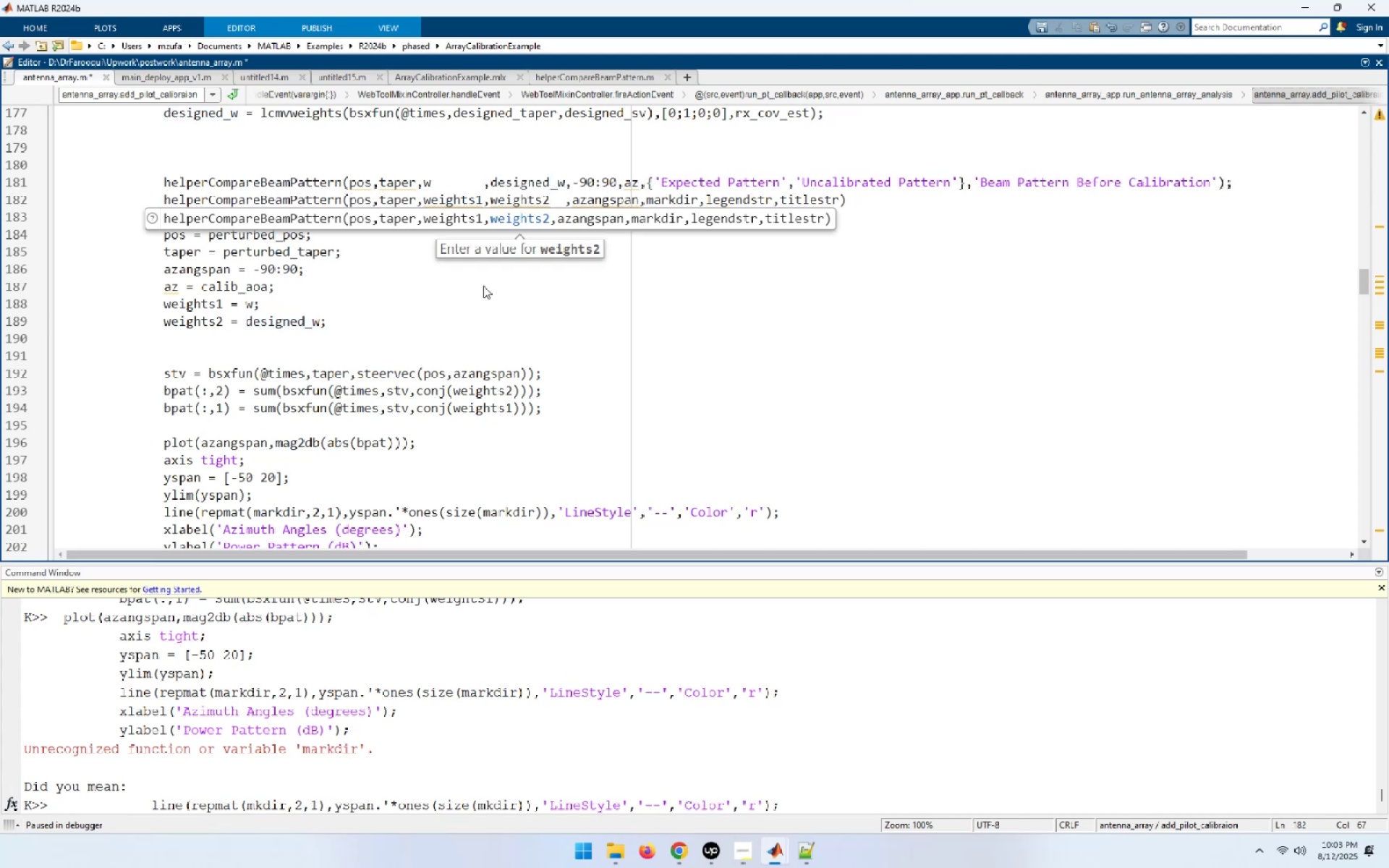 
key(ArrowUp)
 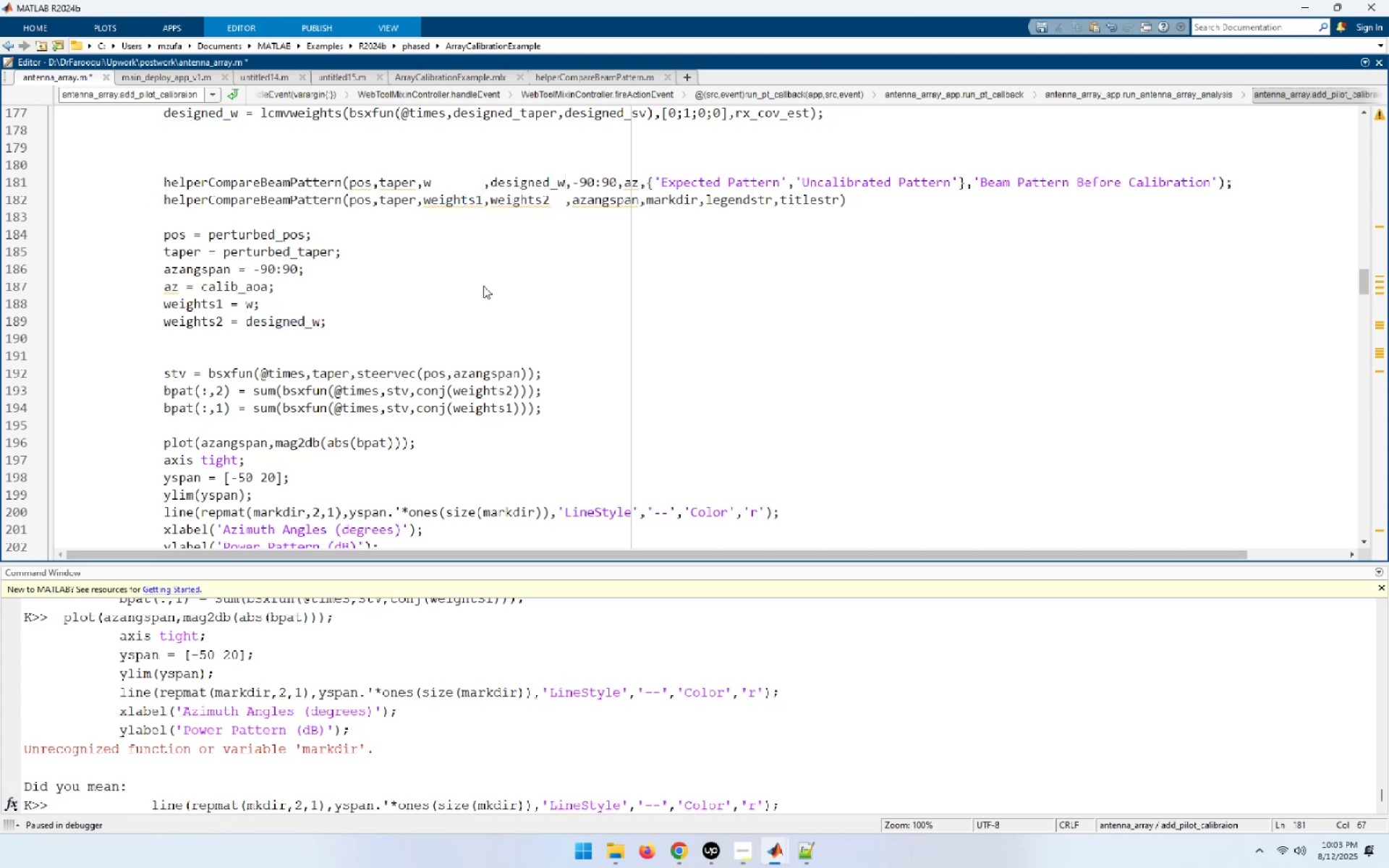 
key(ArrowDown)
 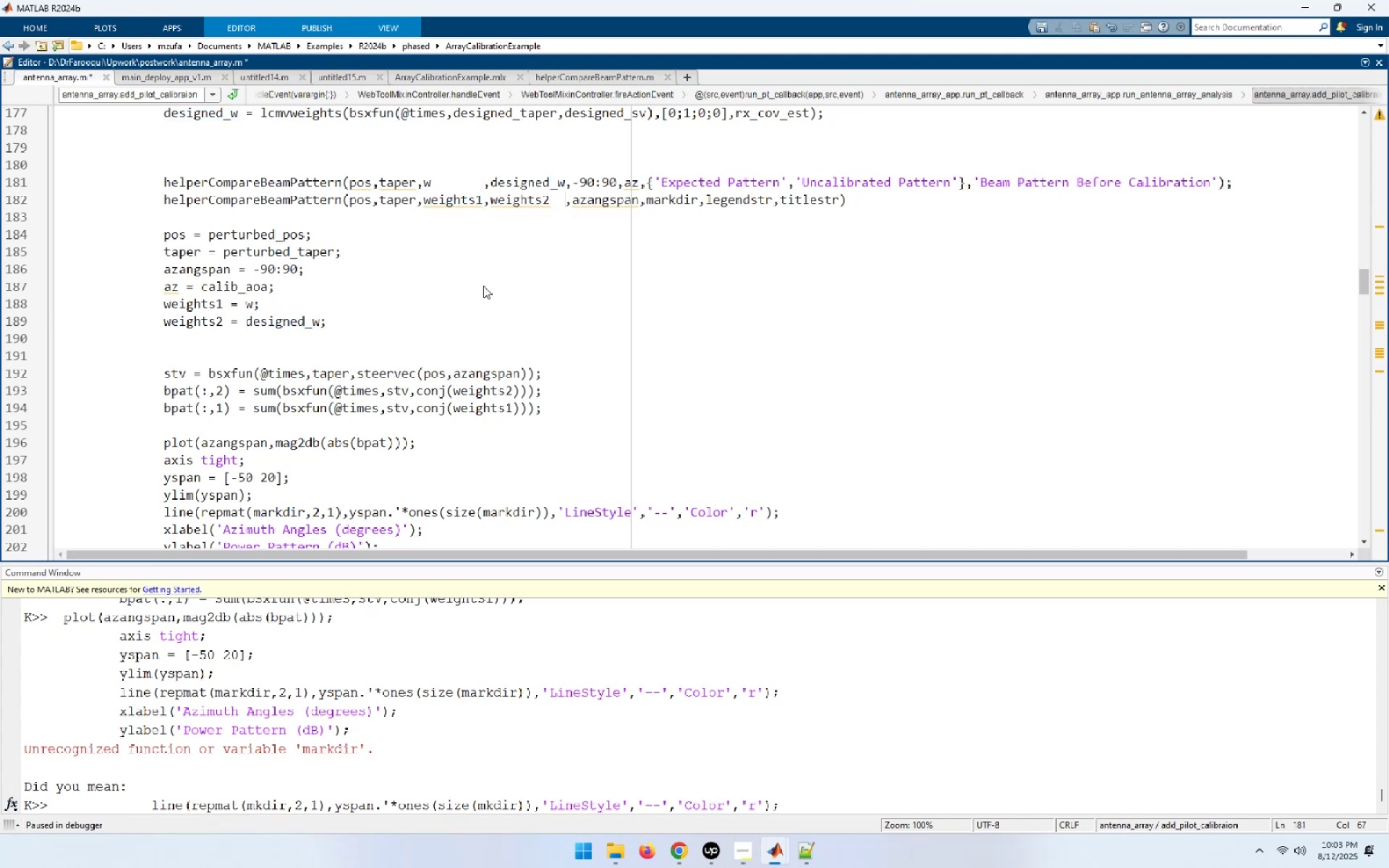 
hold_key(key=ArrowRight, duration=0.61)
 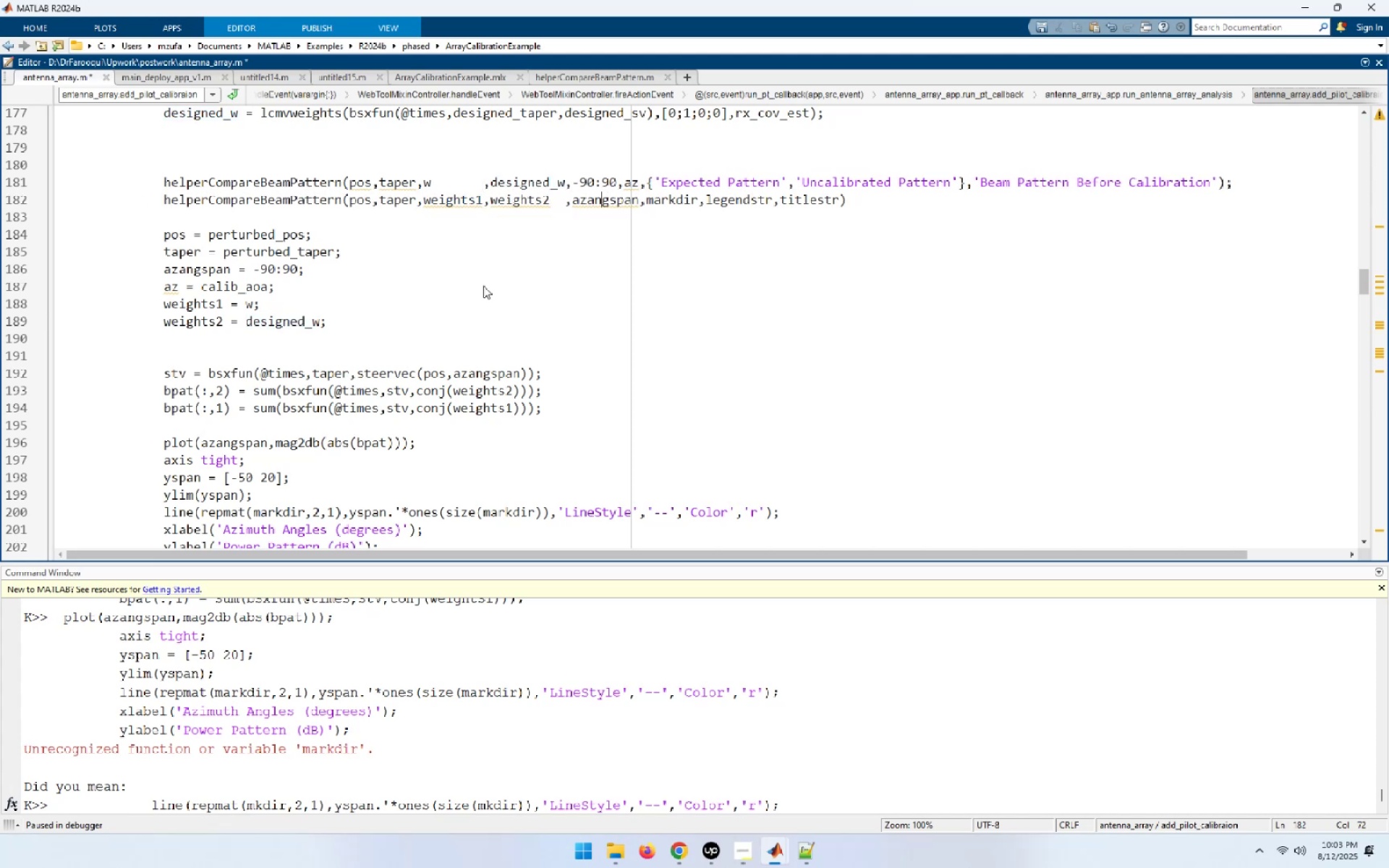 
hold_key(key=ArrowLeft, duration=0.61)
 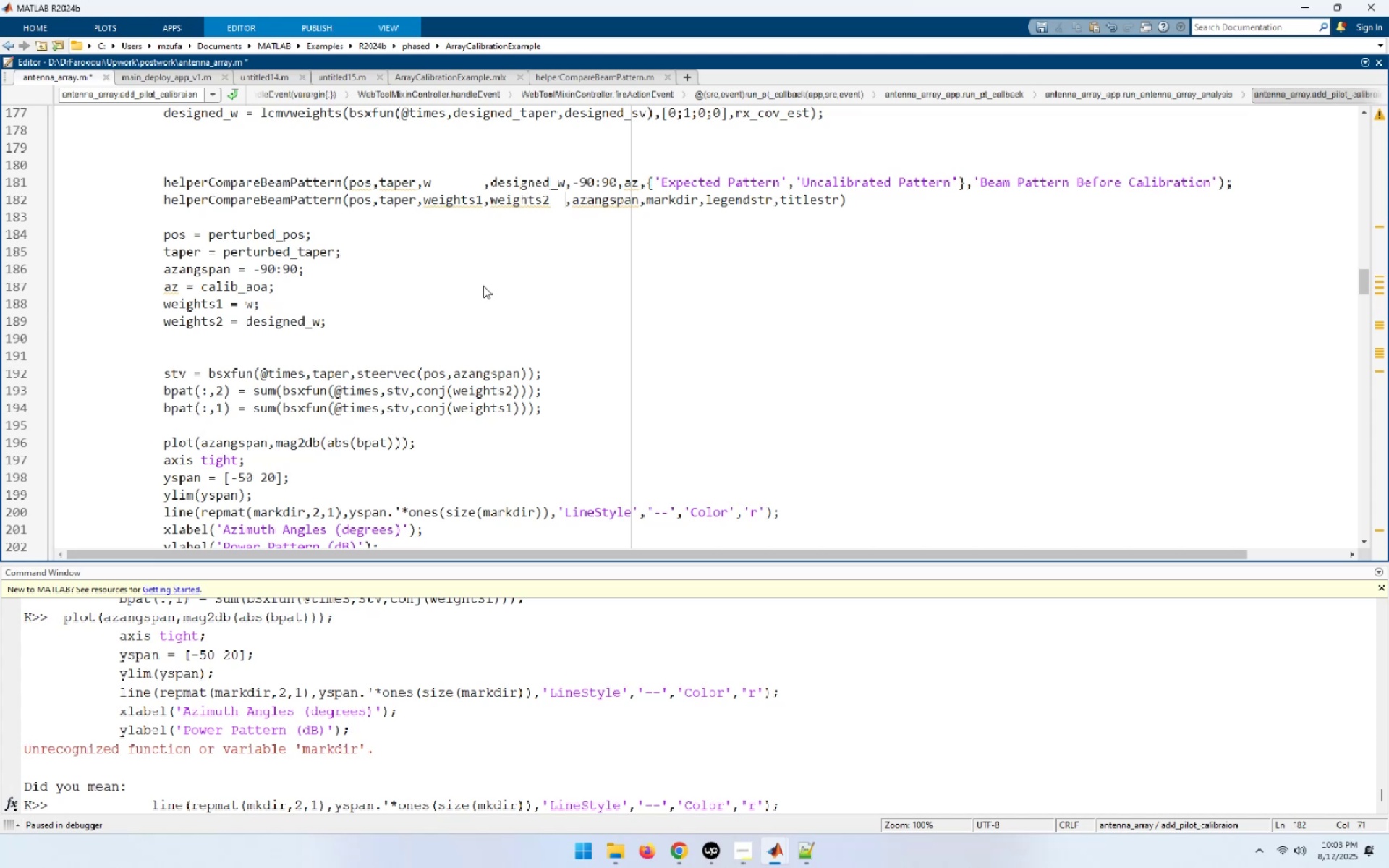 
key(ArrowUp)
 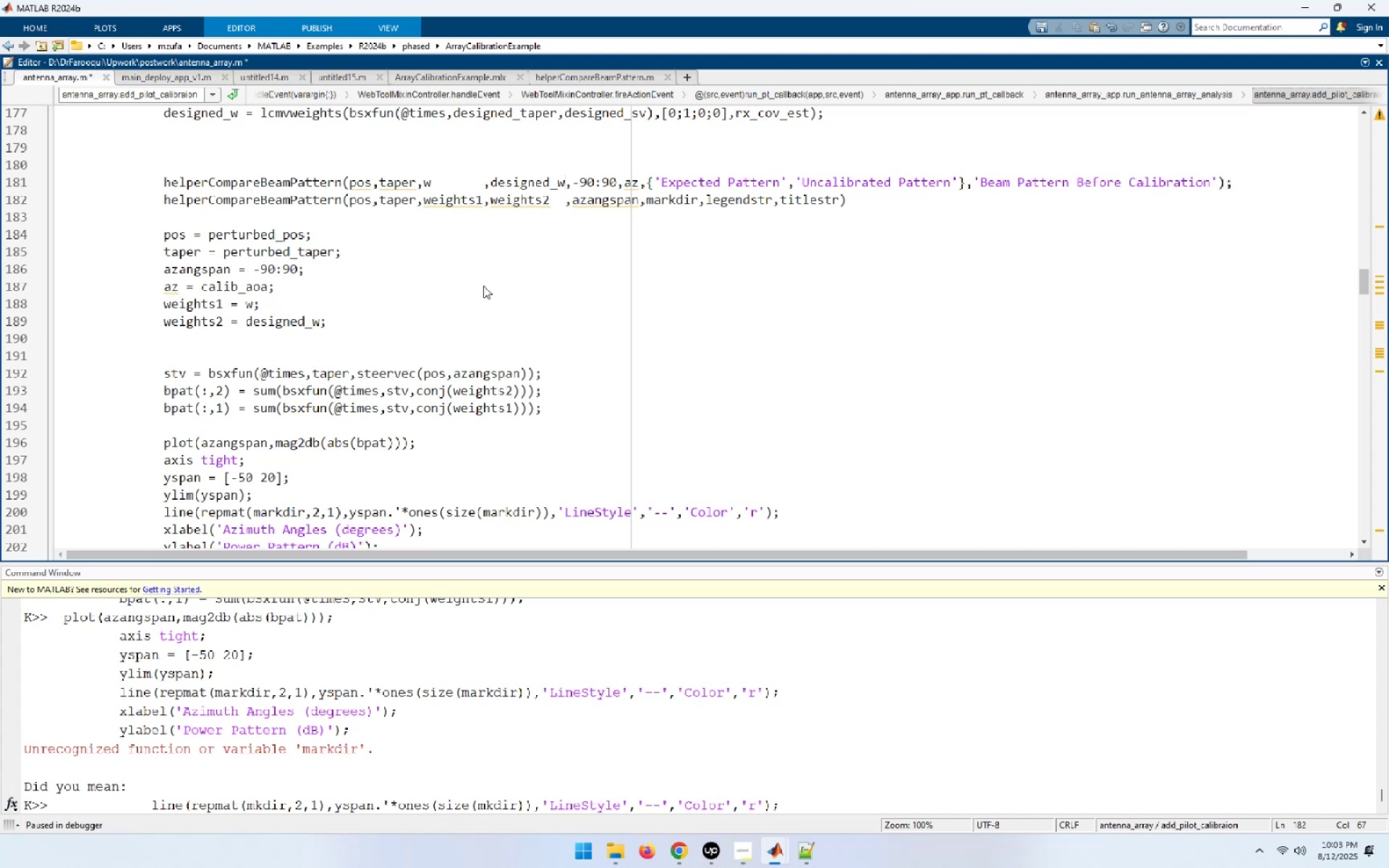 
key(ArrowRight)
 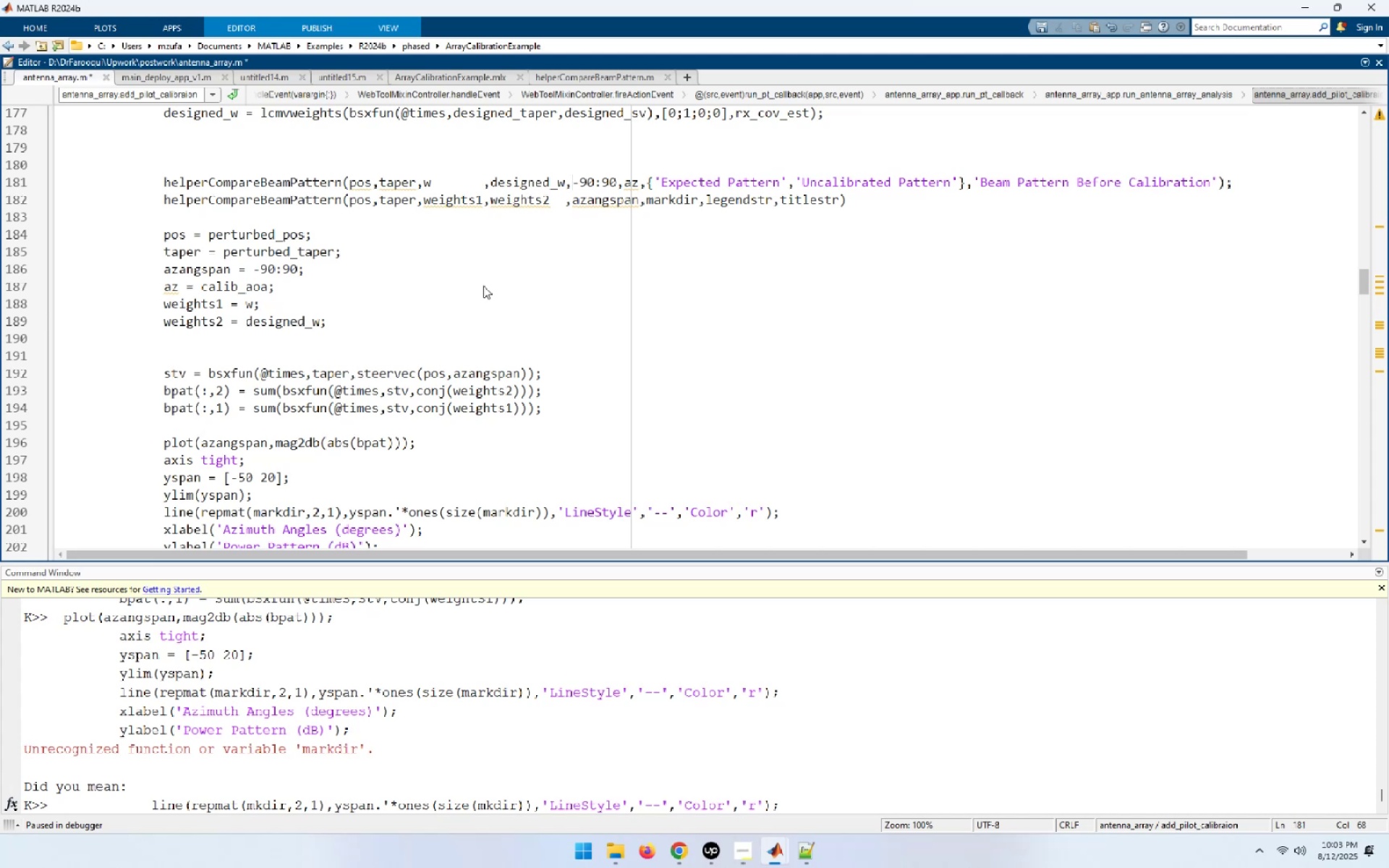 
key(ArrowDown)
 